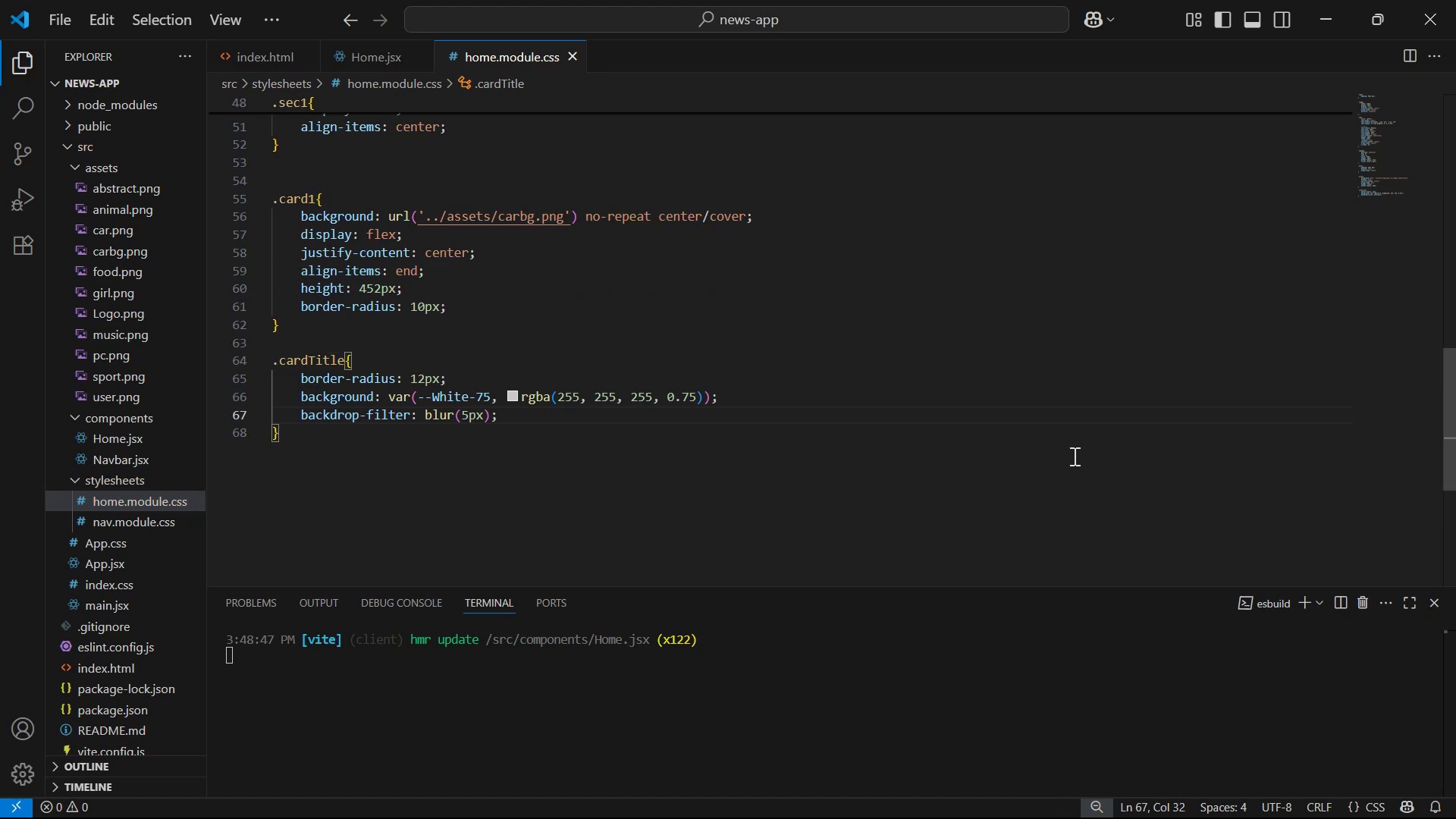 
key(Enter)
 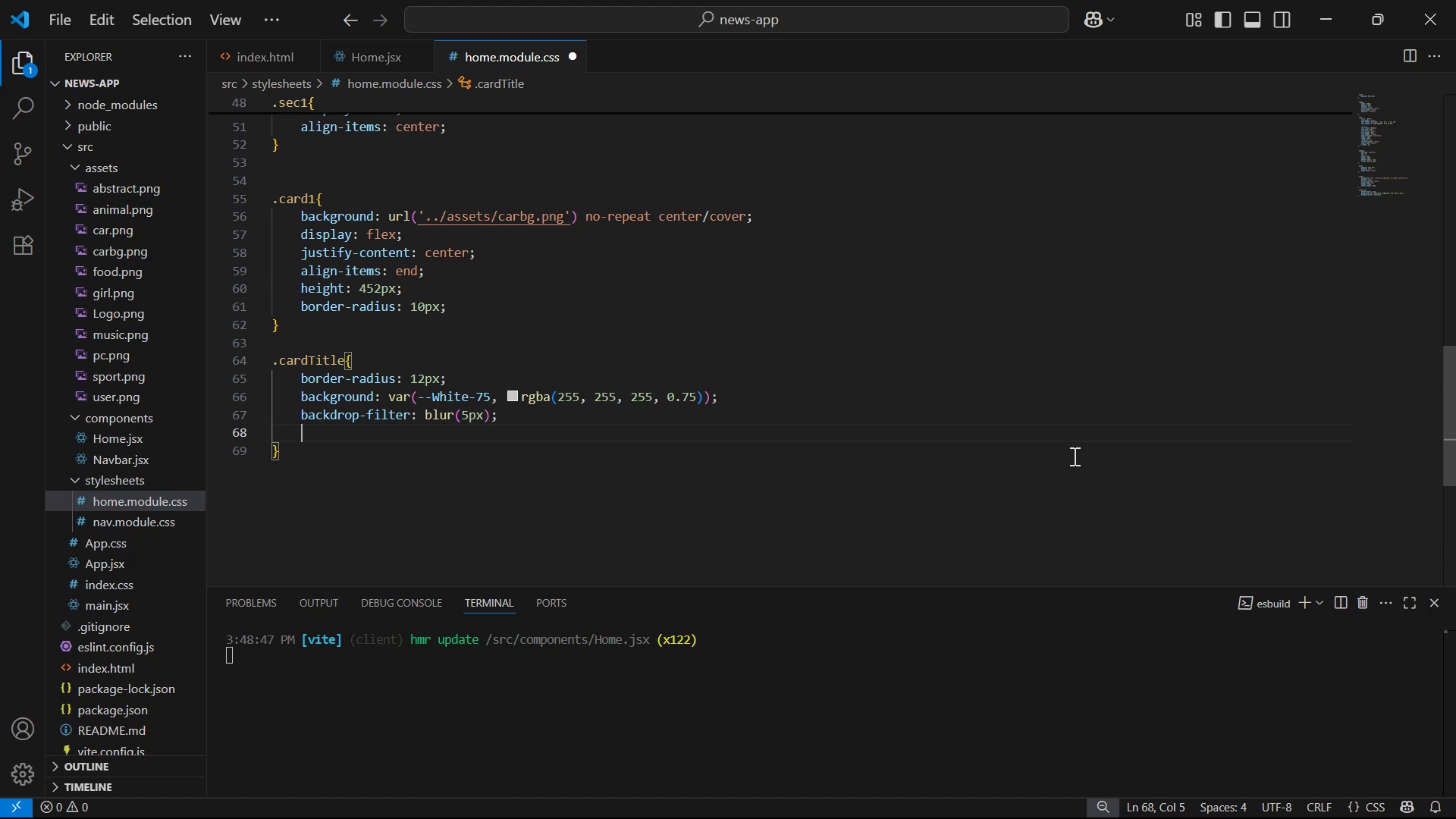 
type(wi)
 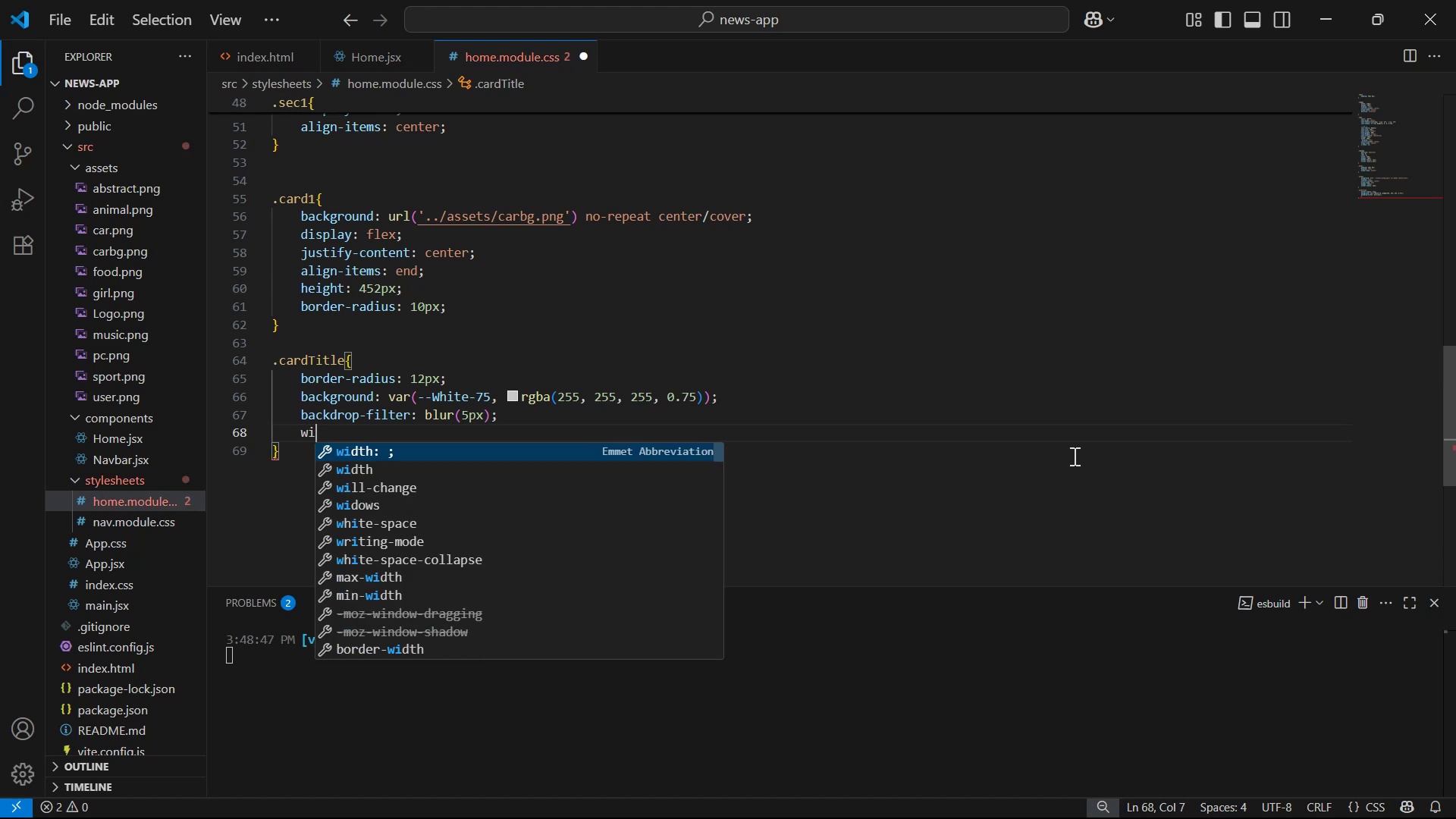 
key(Enter)
 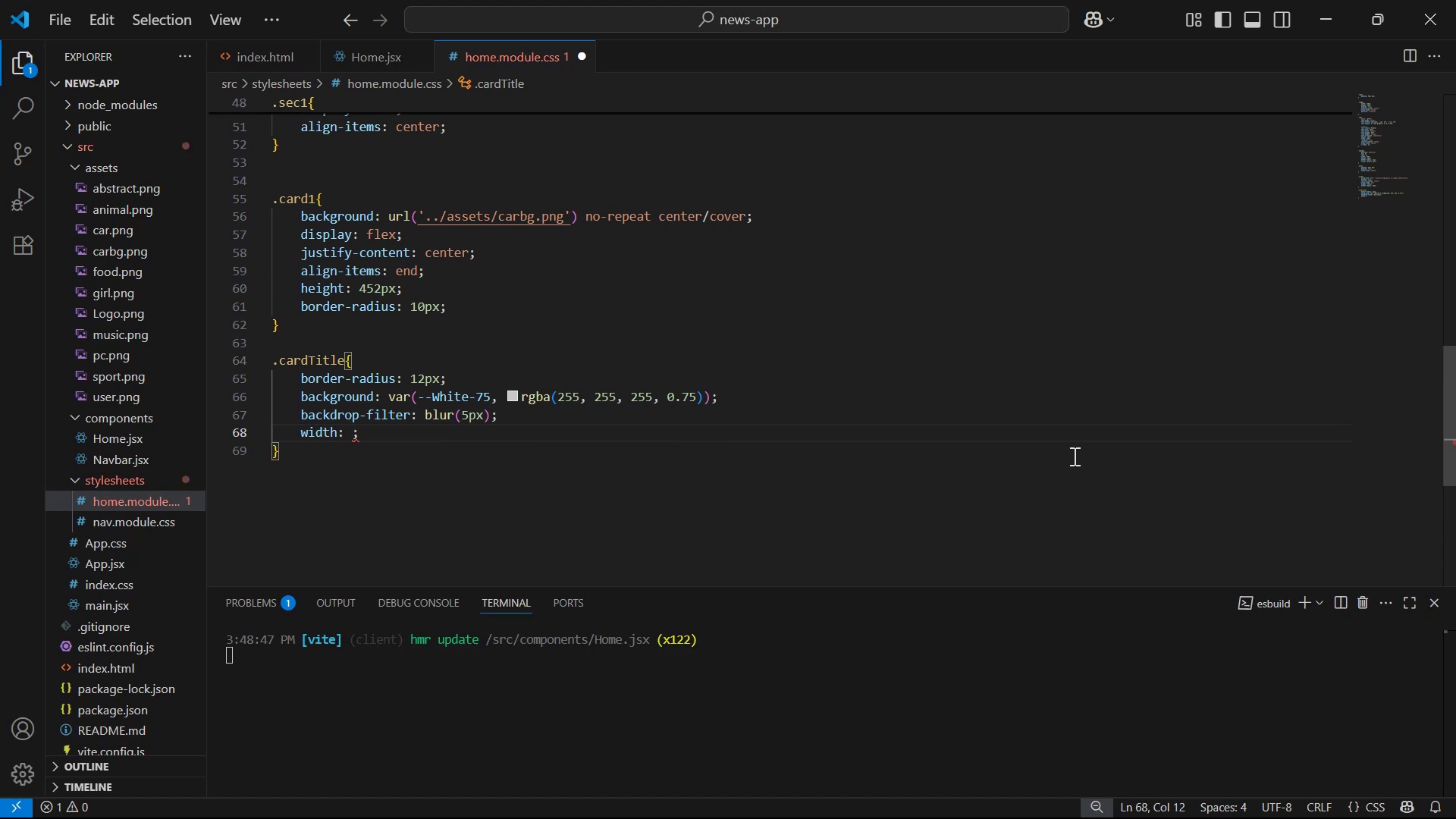 
type(98%)
 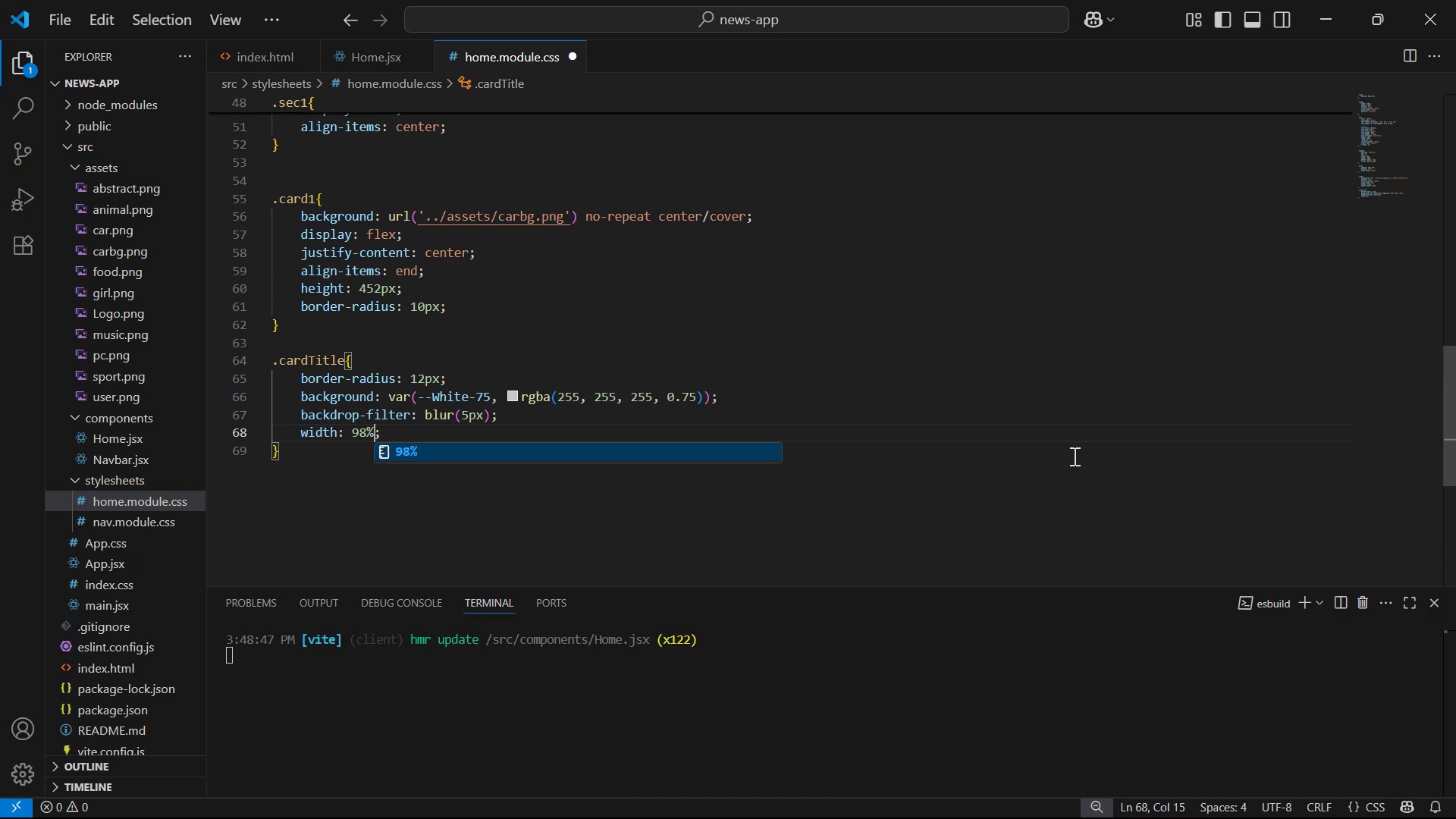 
key(ArrowRight)
 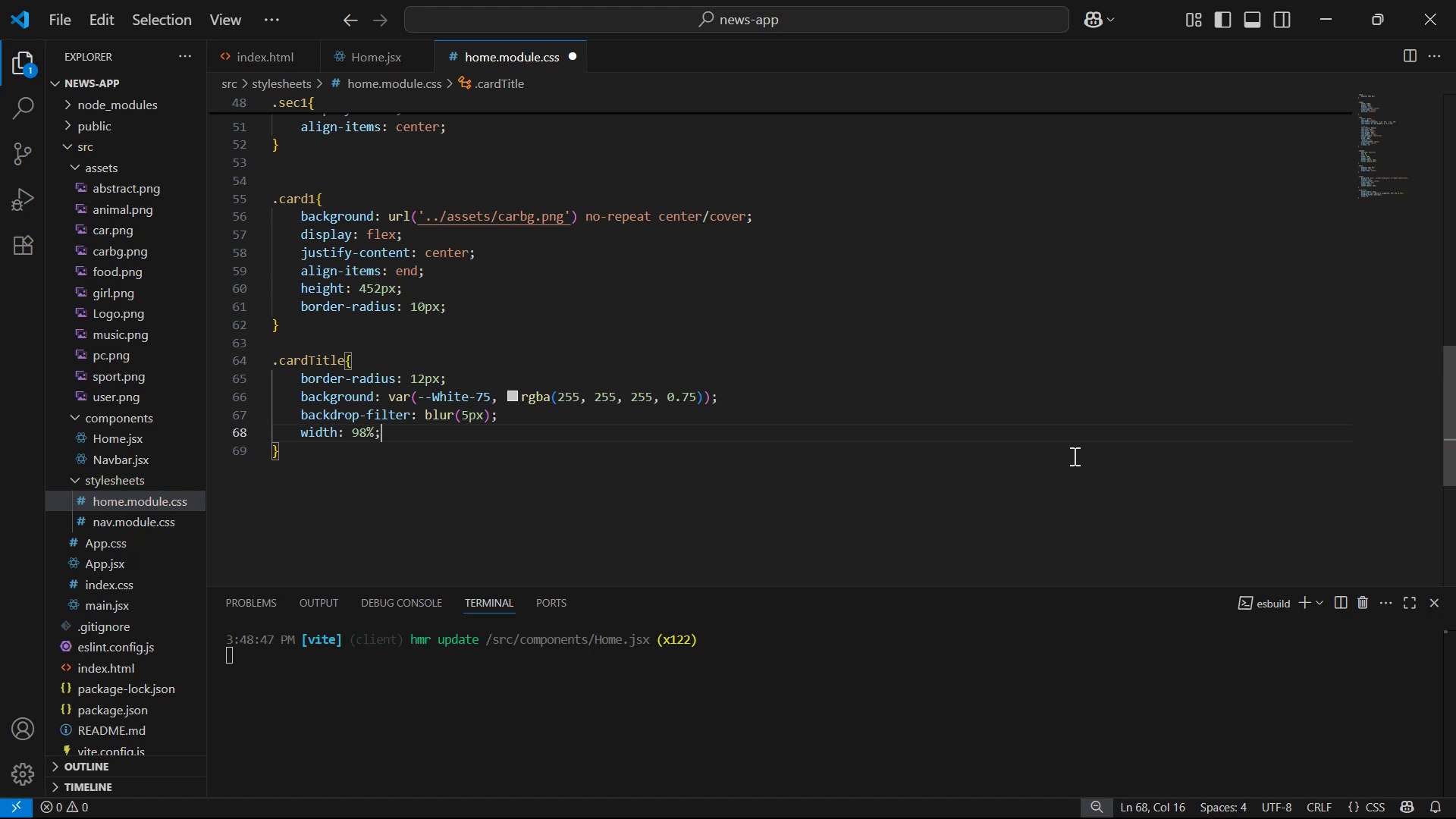 
key(Enter)
 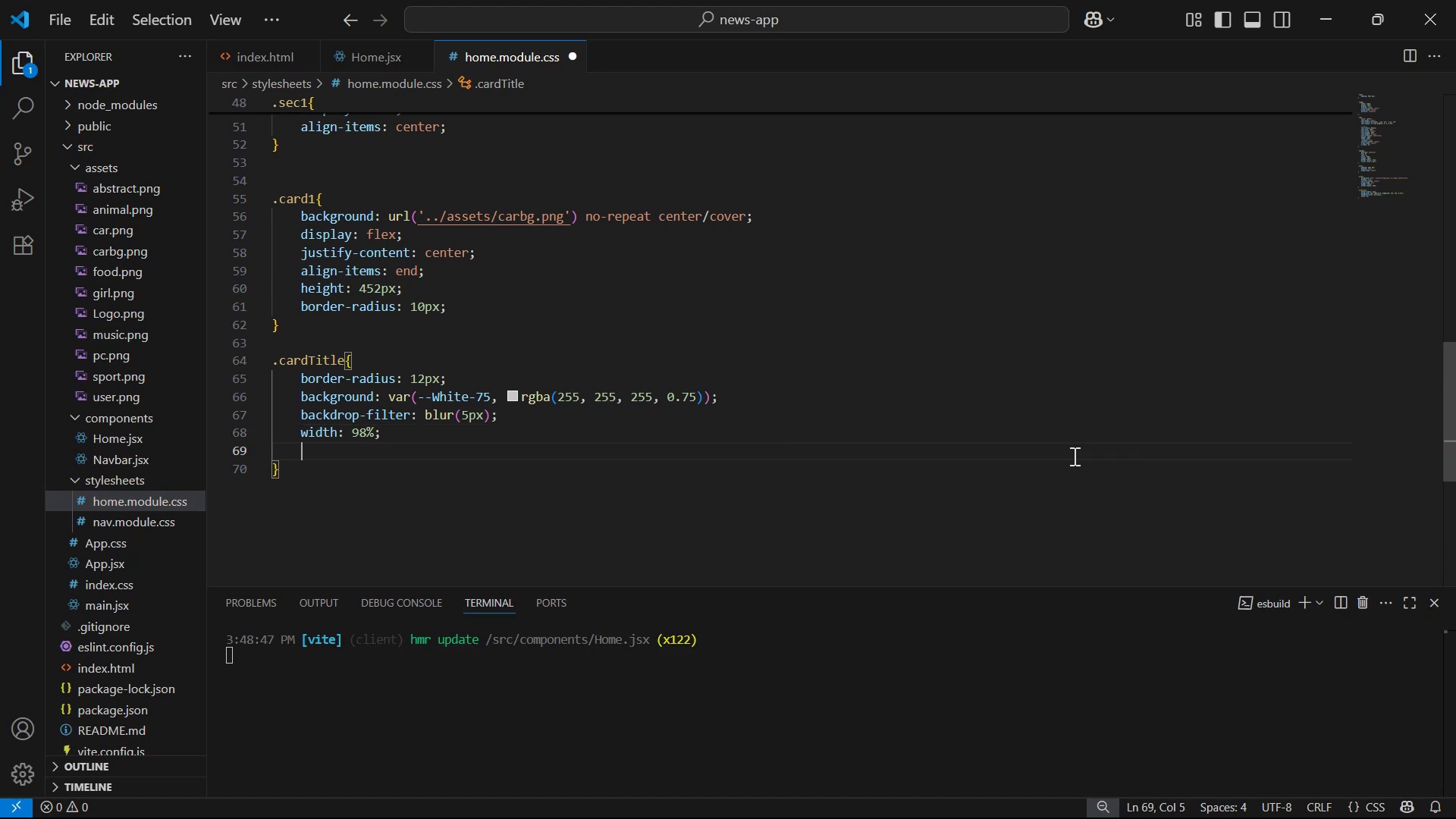 
type(ma)
 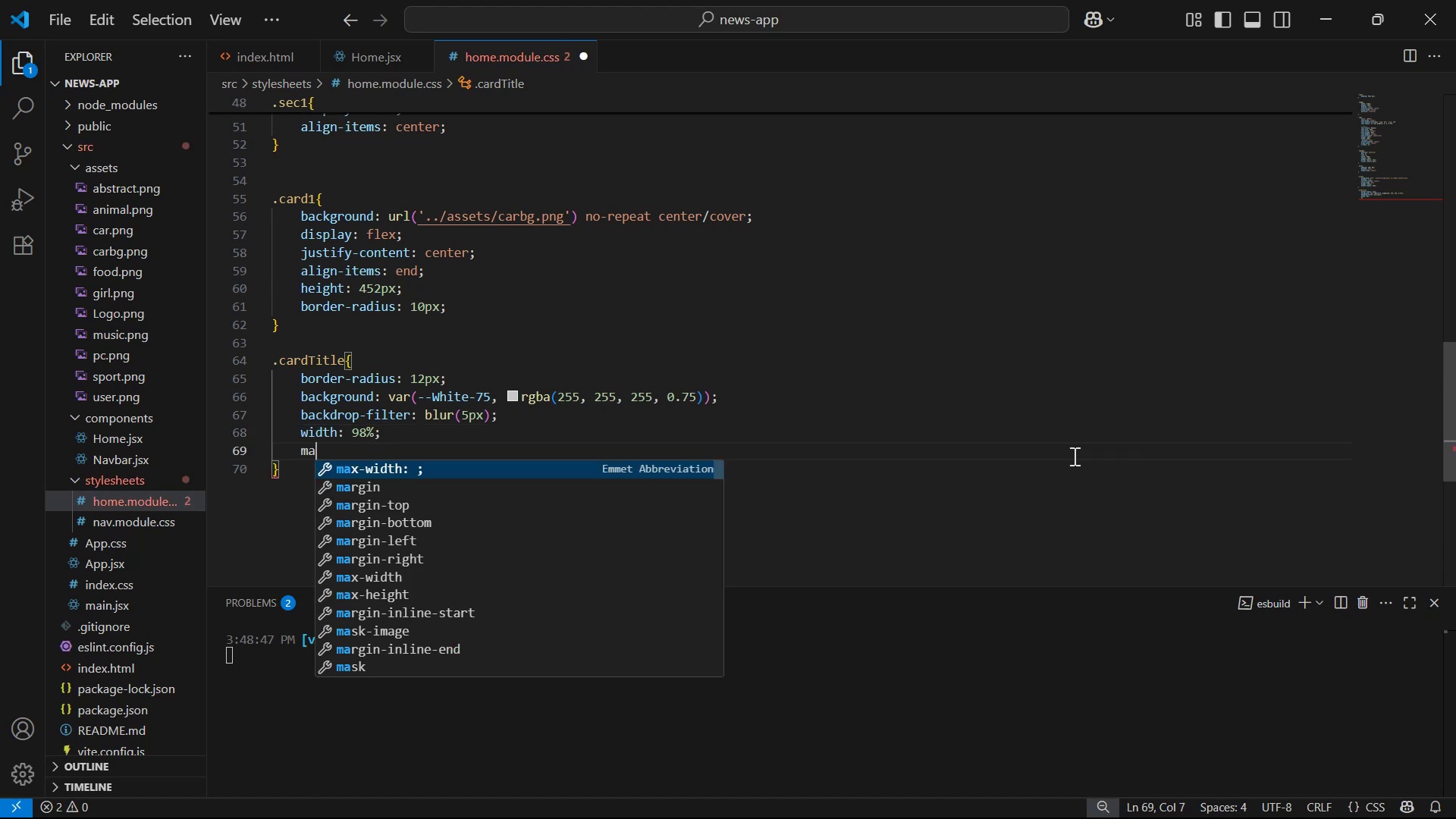 
key(ArrowDown)
 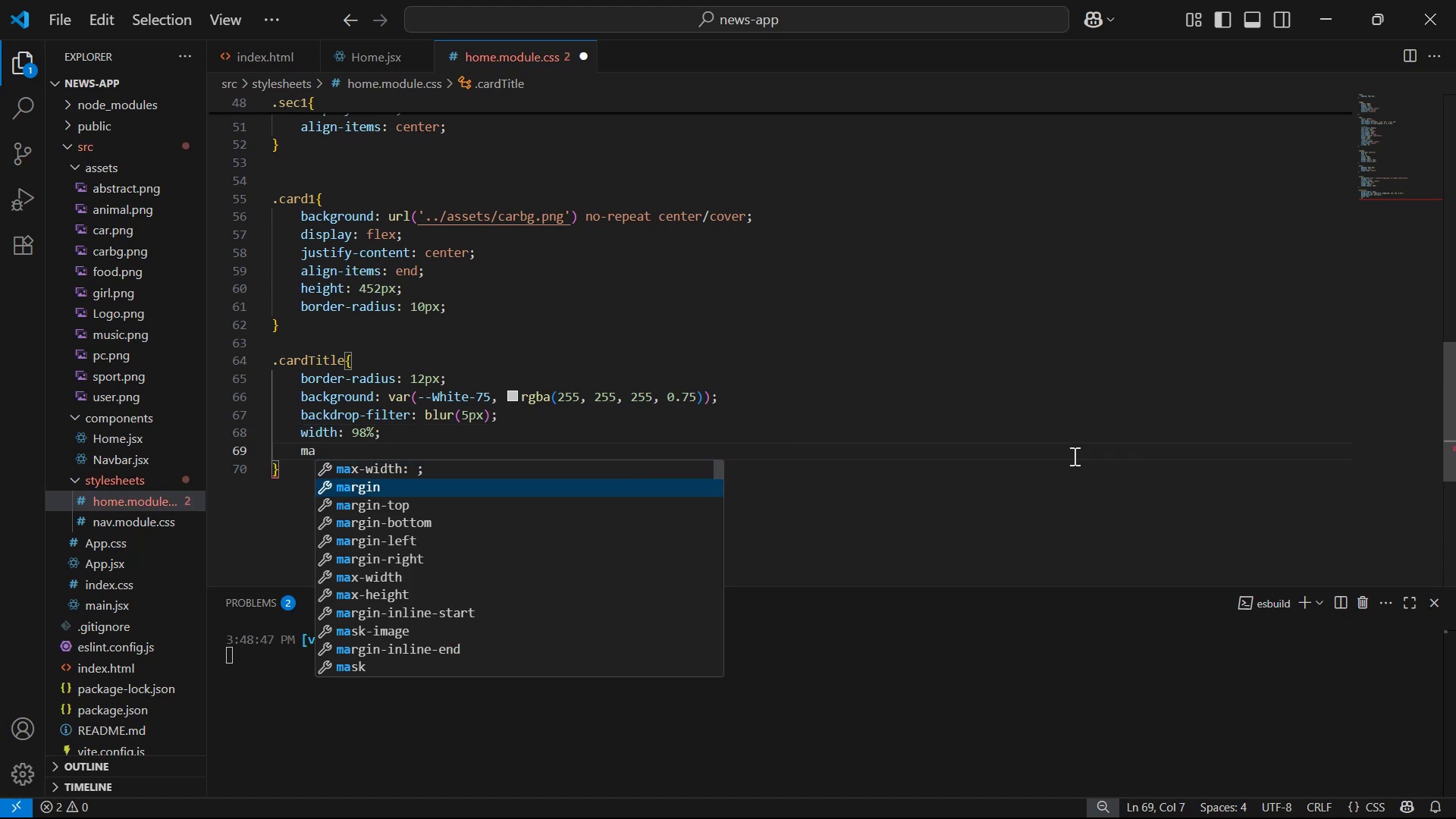 
key(Enter)
 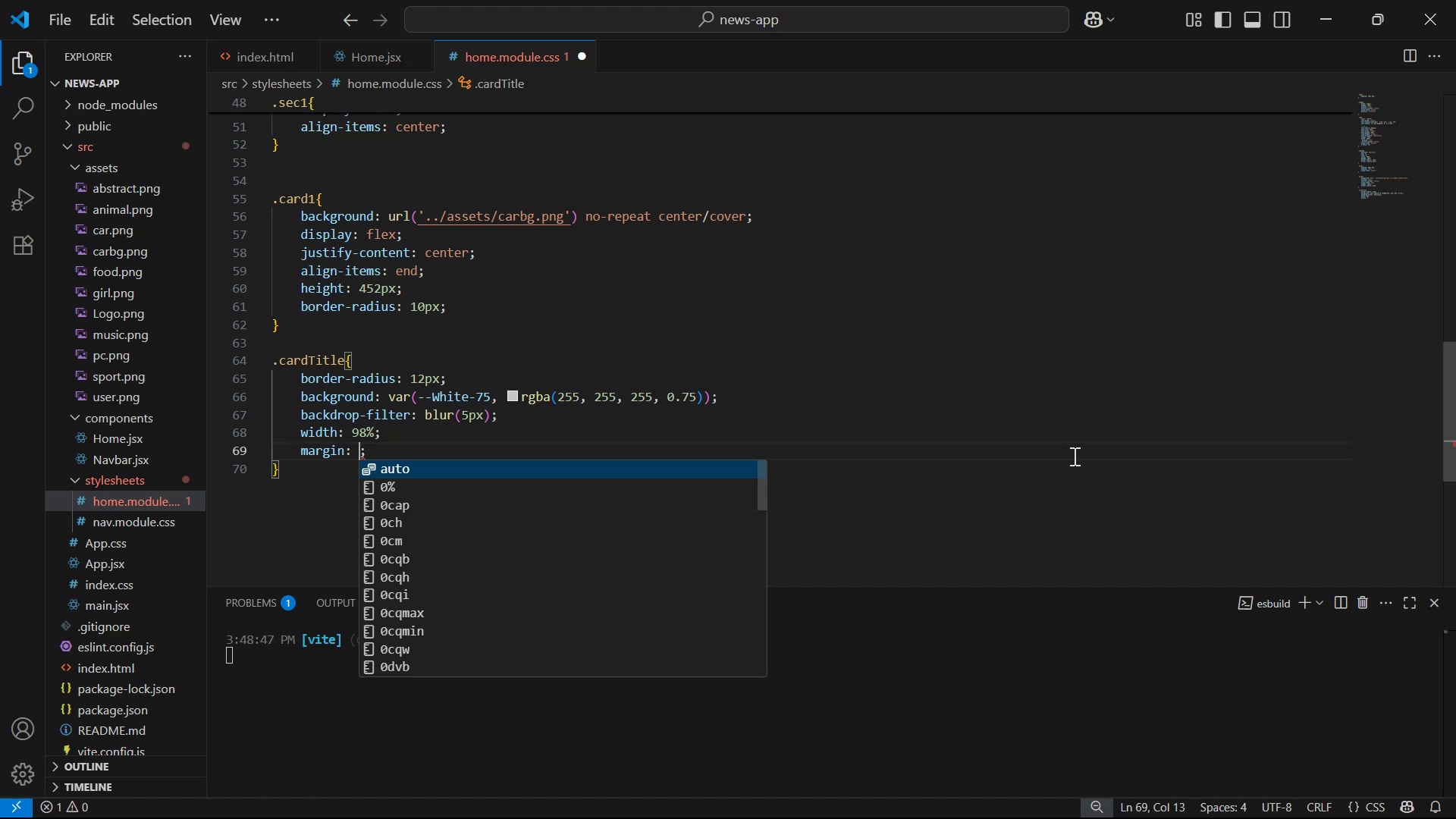 
type(10px )
key(Backspace)
 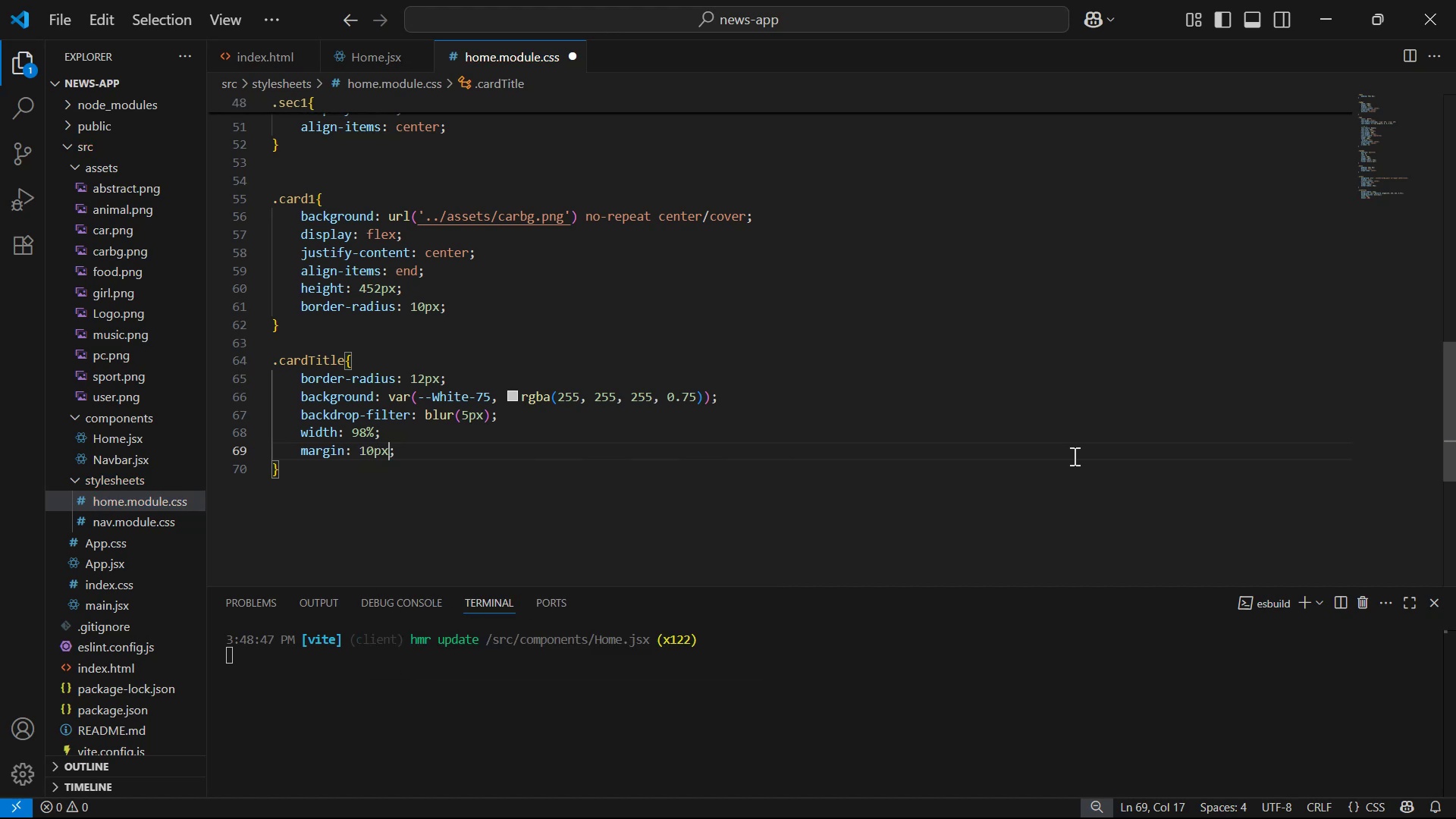 
key(Control+S)
 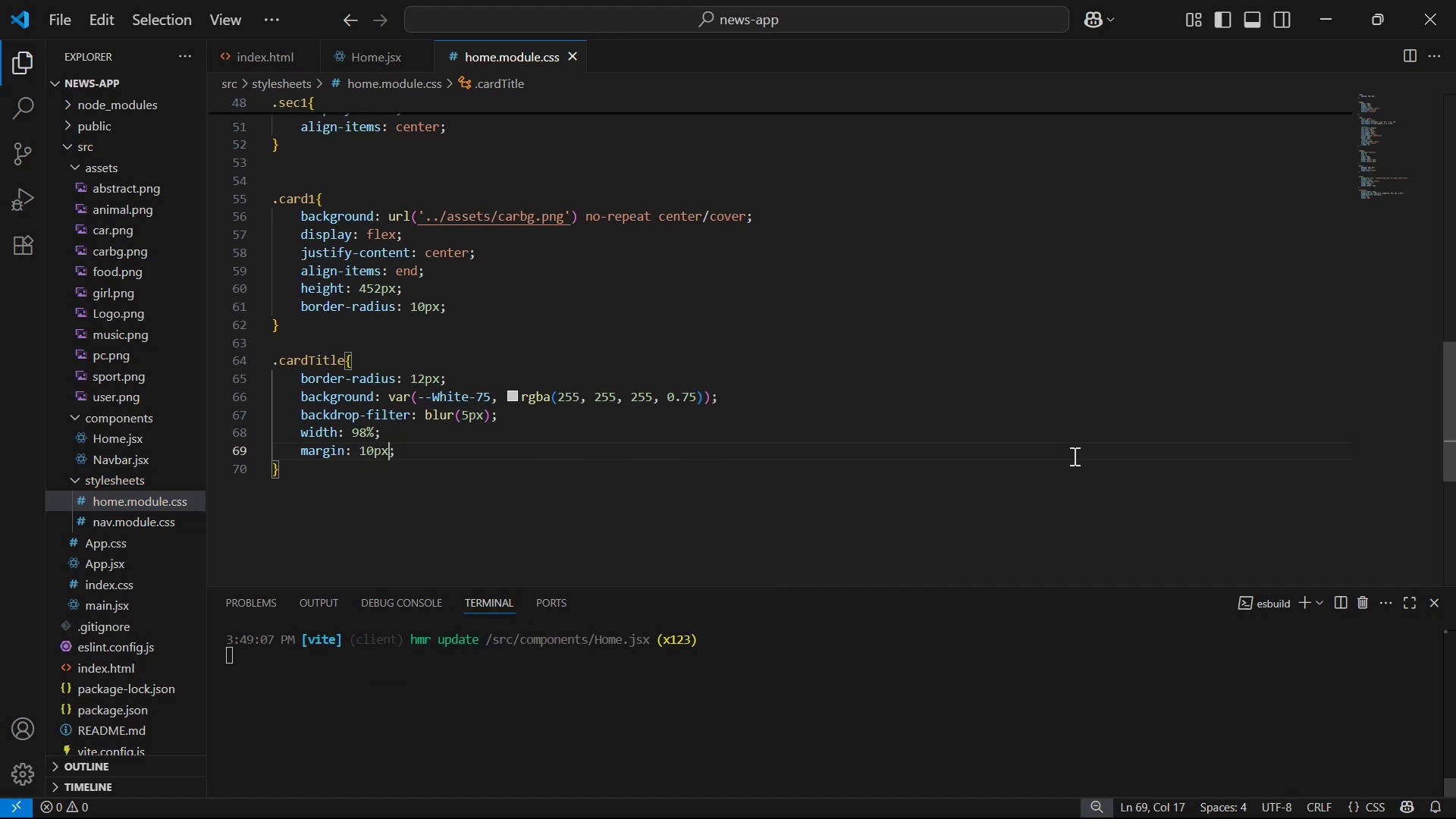 
type( au)
 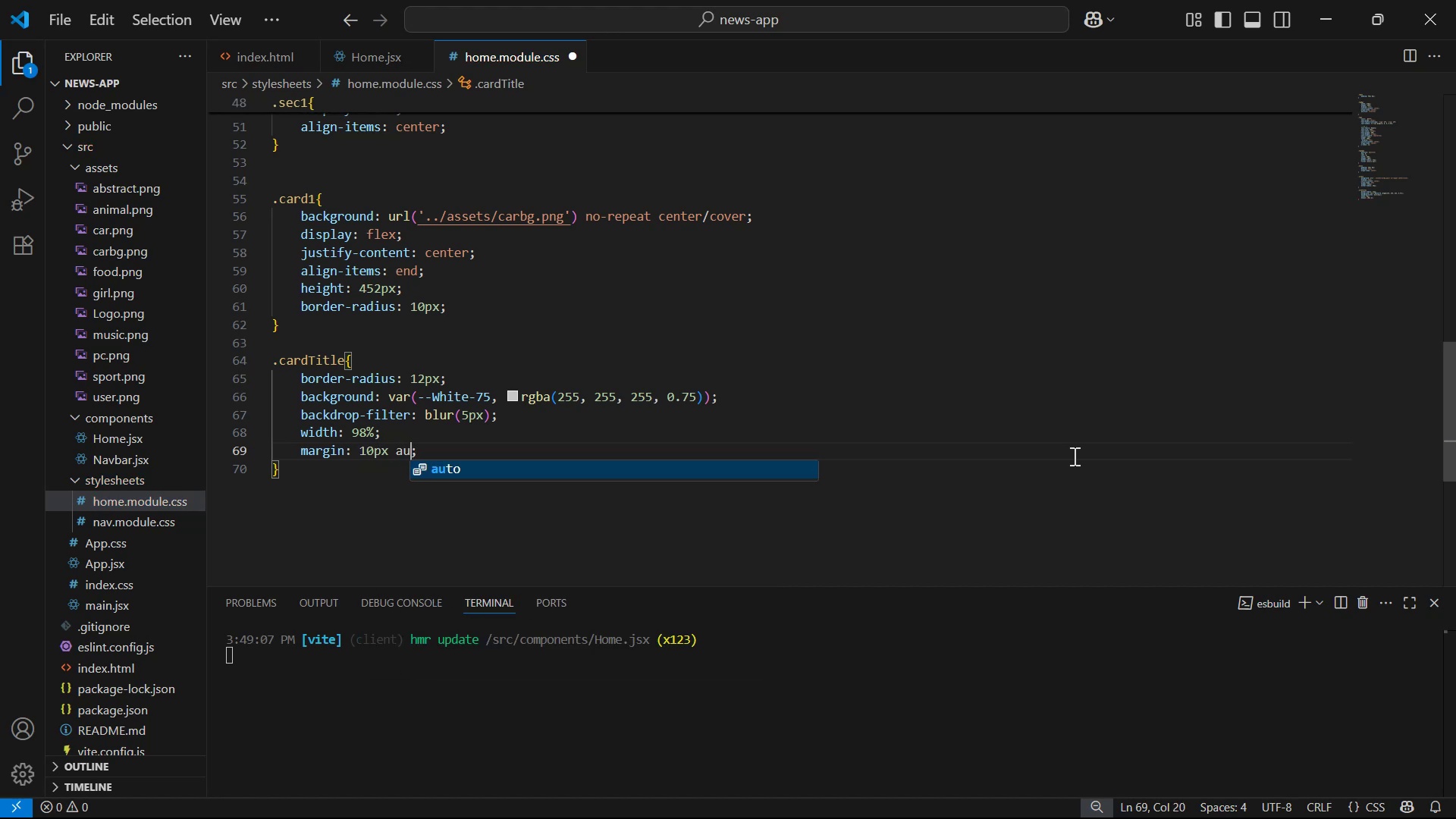 
key(Enter)
 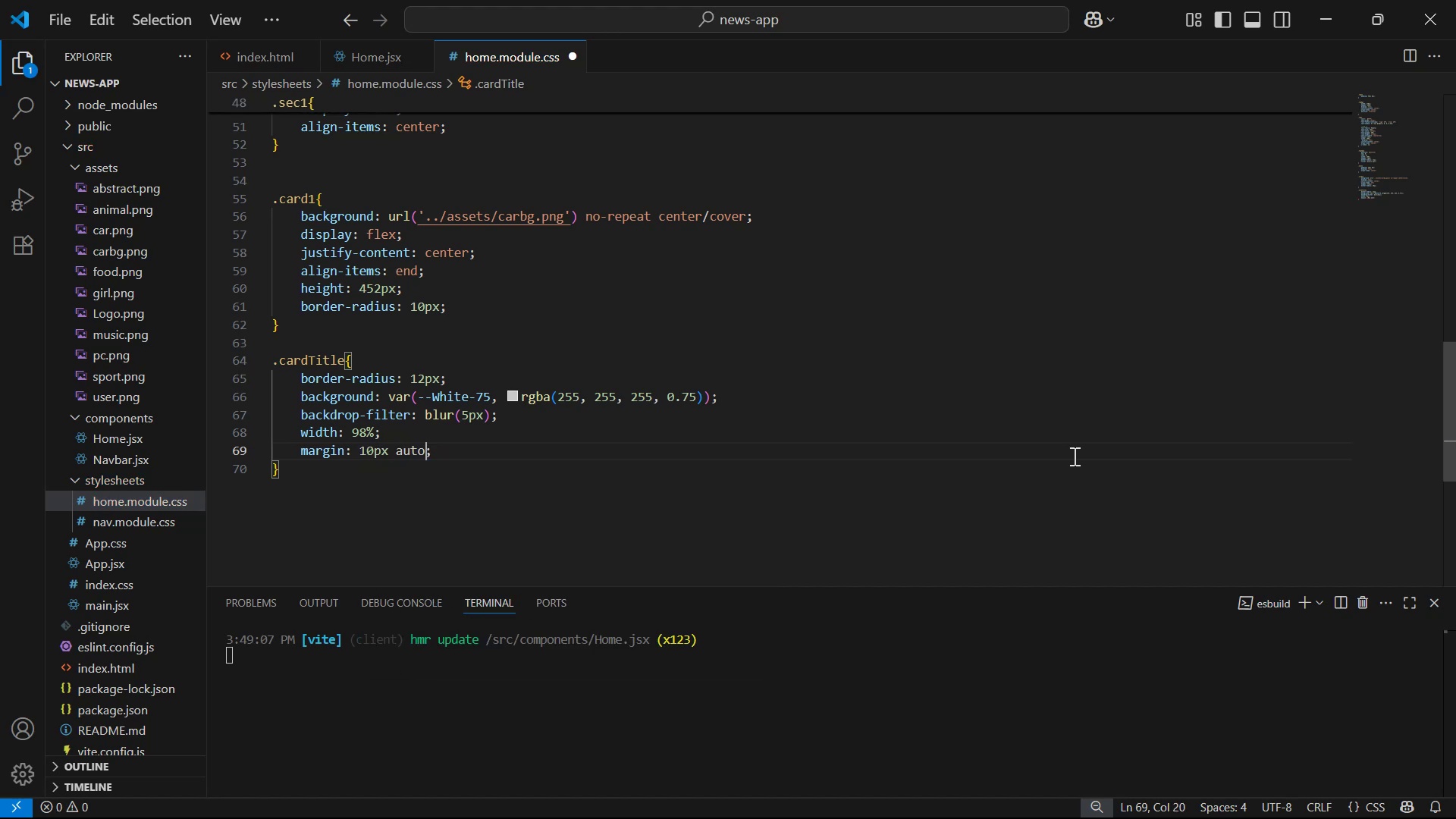 
key(Control+S)
 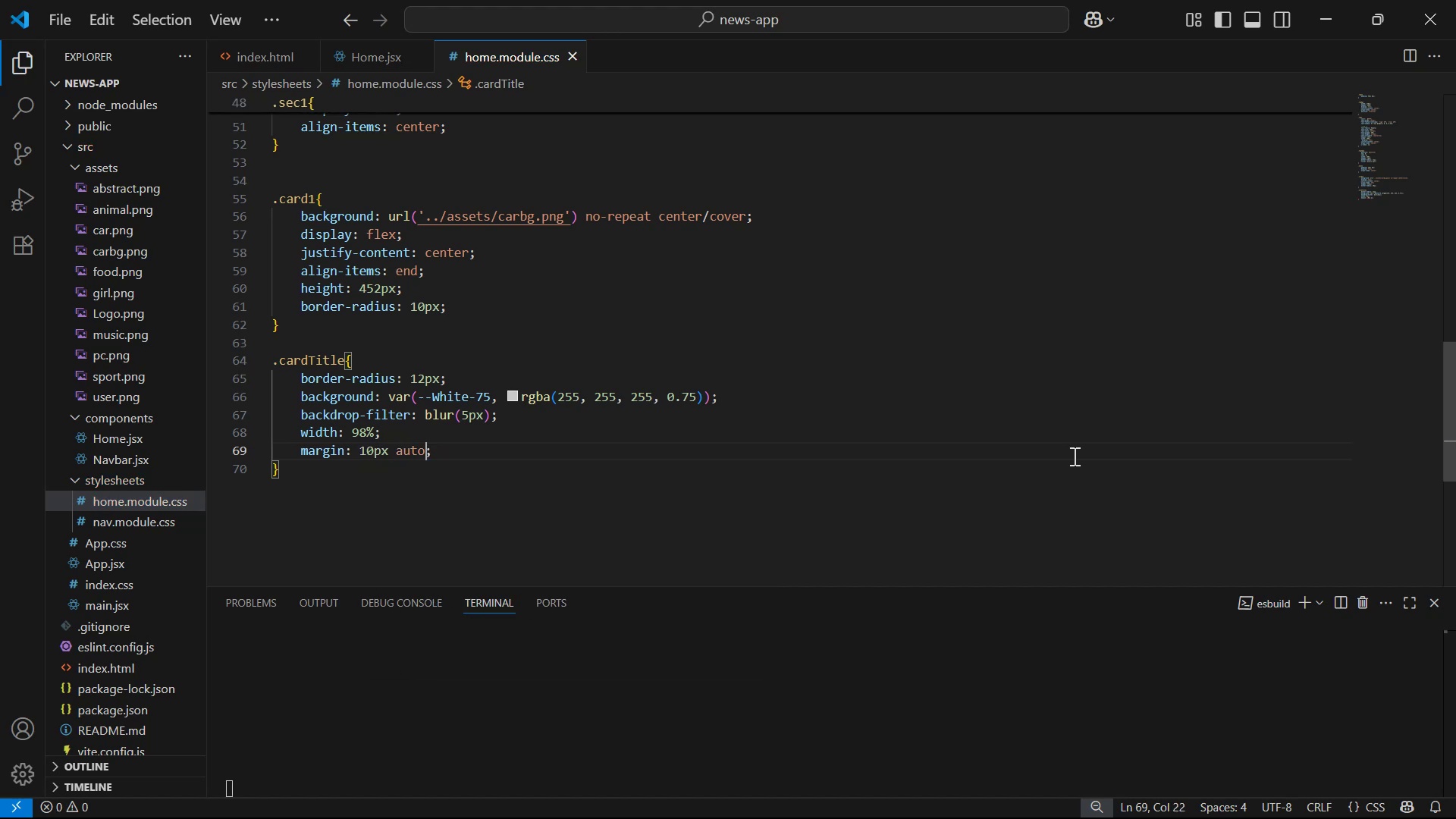 
key(Alt+Tab)
 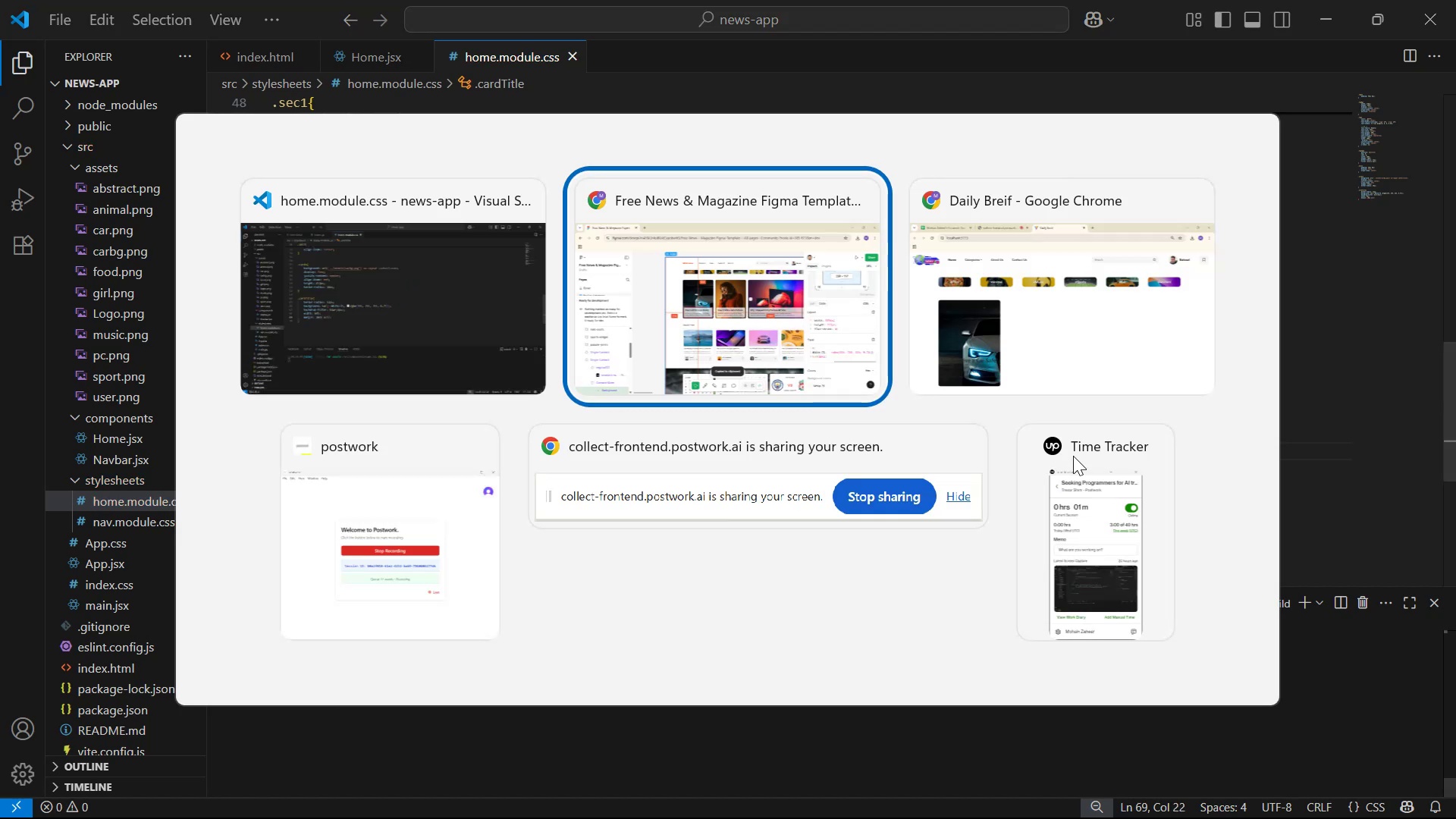 
key(Alt+Tab)
 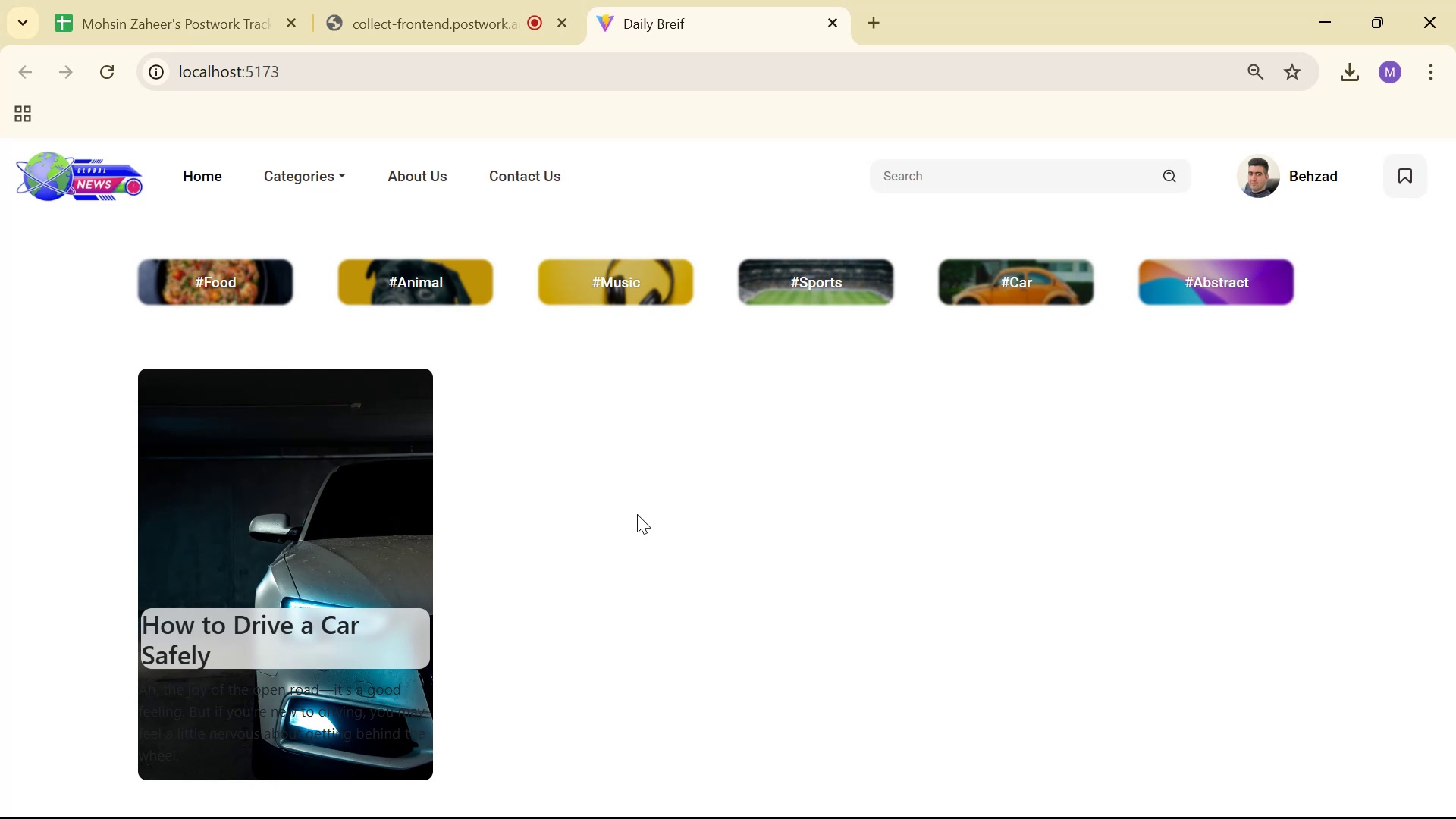 
key(Alt+Tab)
 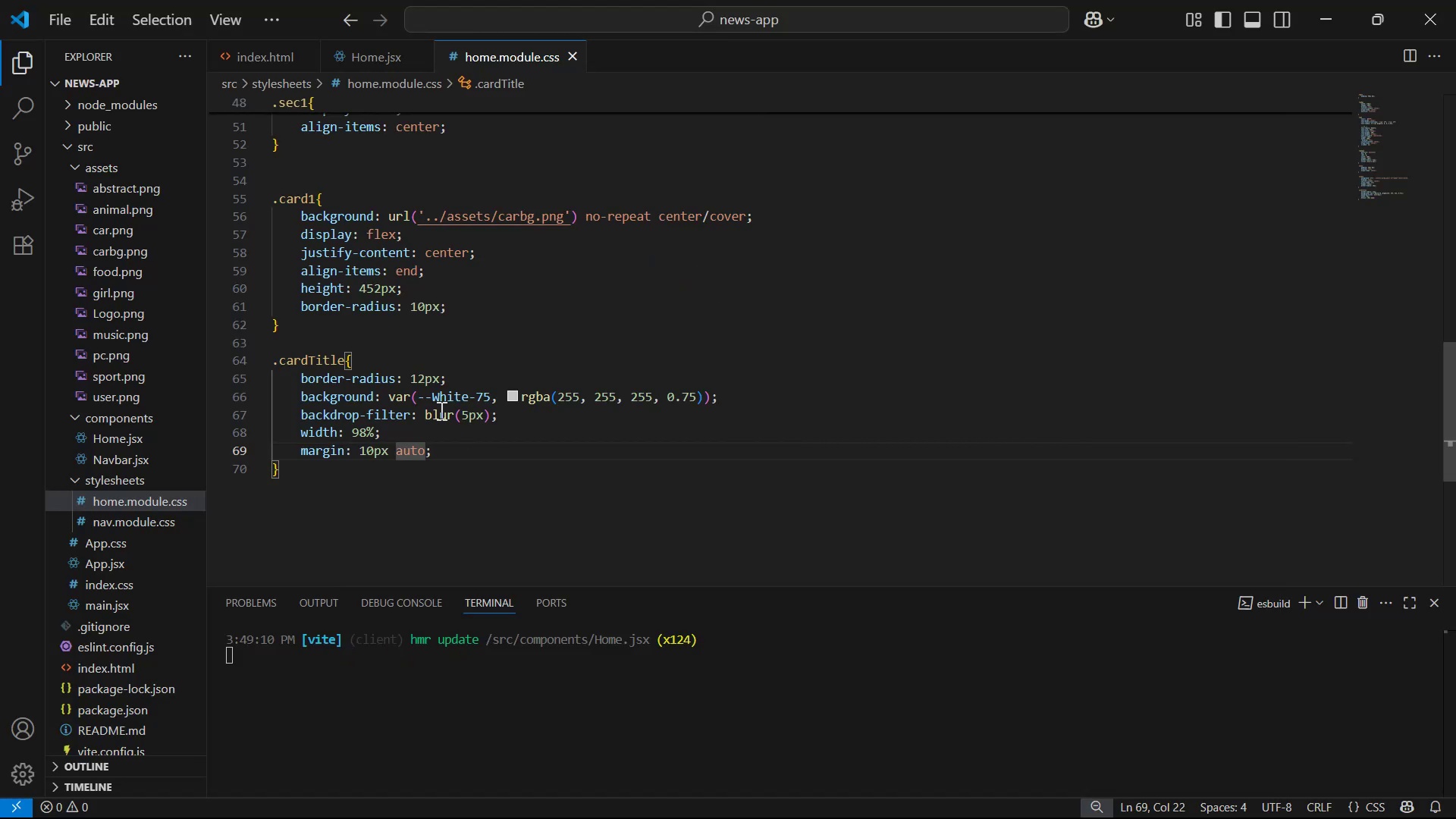 
scroll: coordinate [528, 422], scroll_direction: up, amount: 1.0
 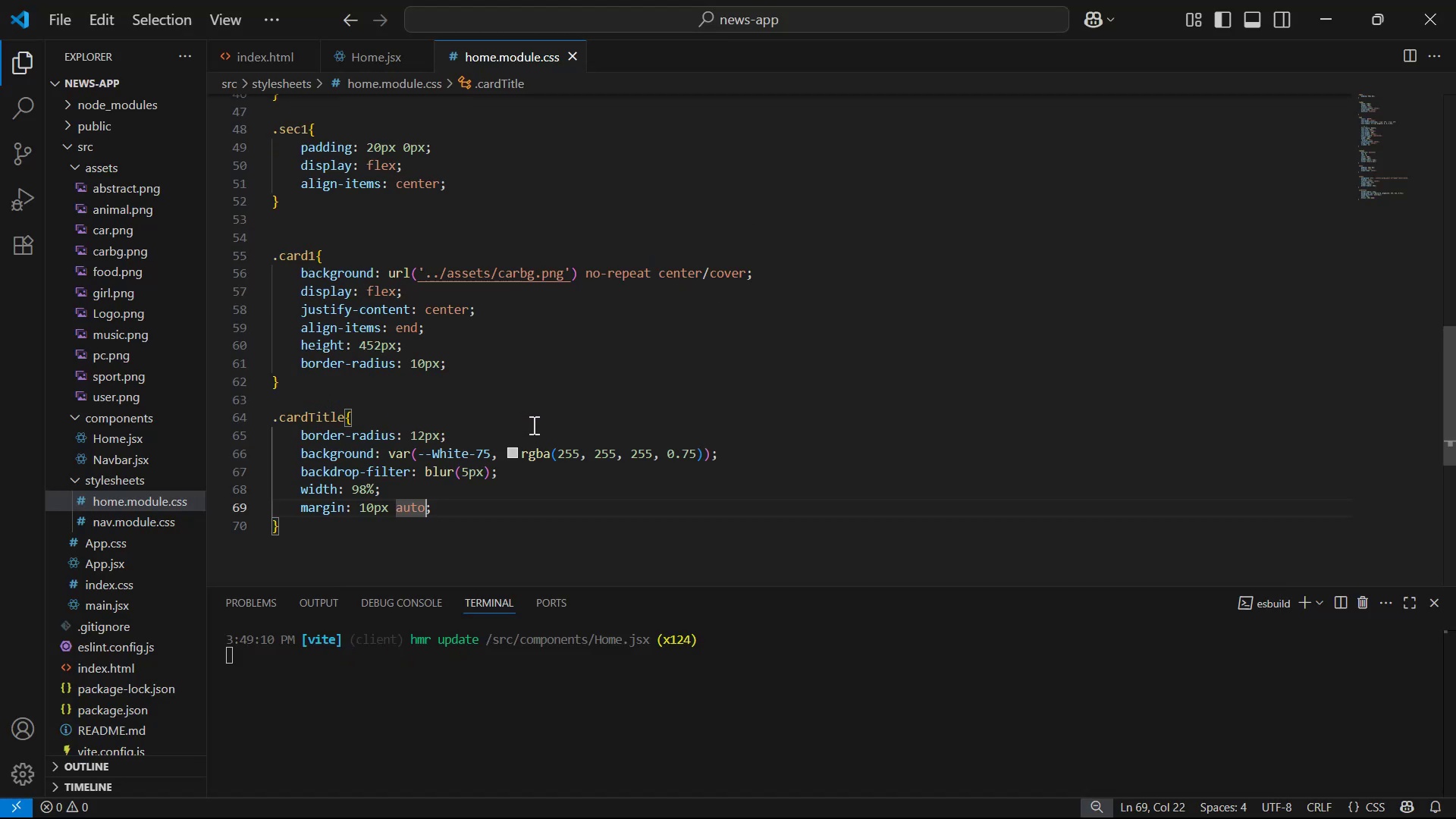 
scroll: coordinate [535, 434], scroll_direction: down, amount: 1.0
 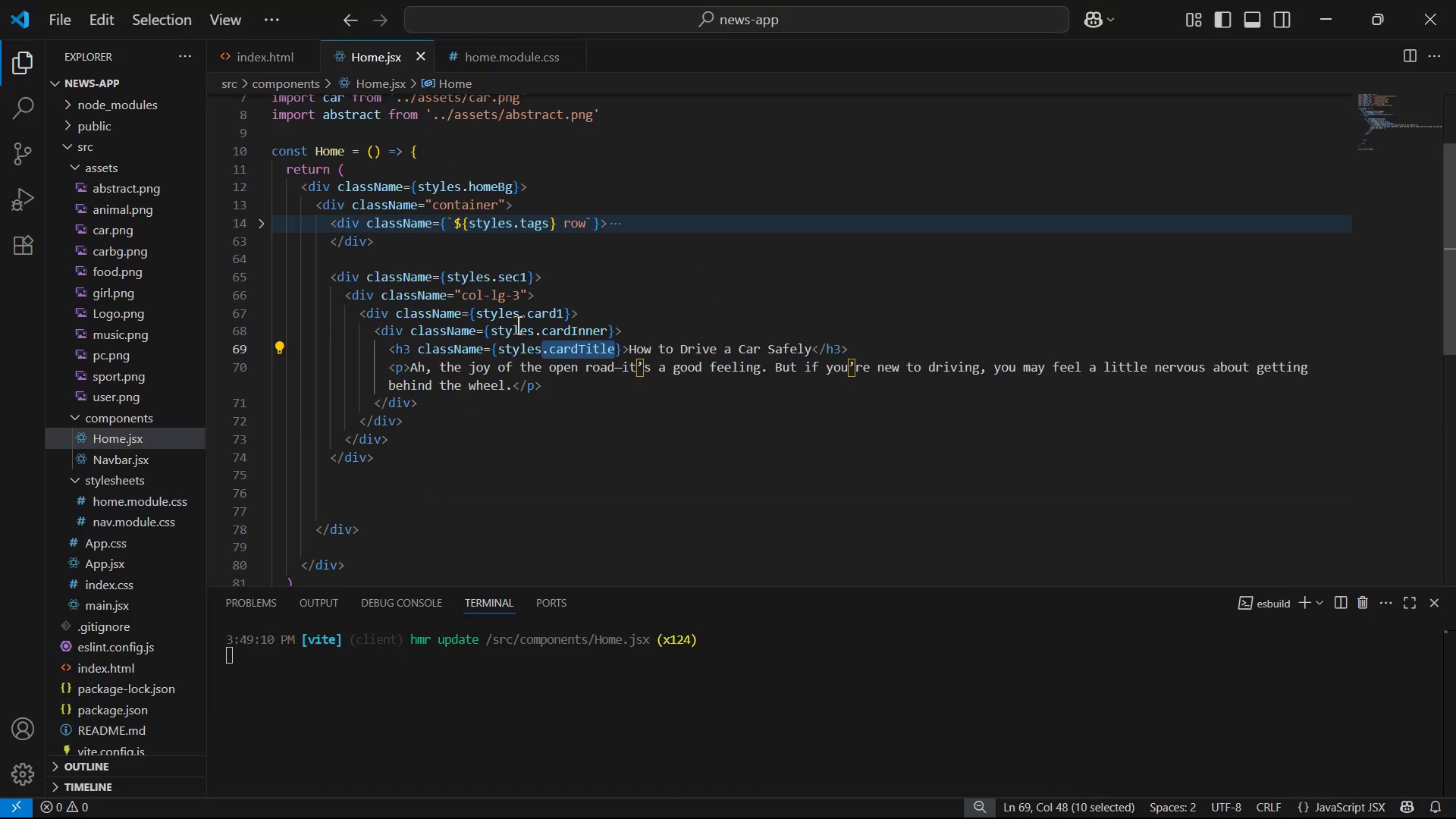 
left_click([376, 331])
 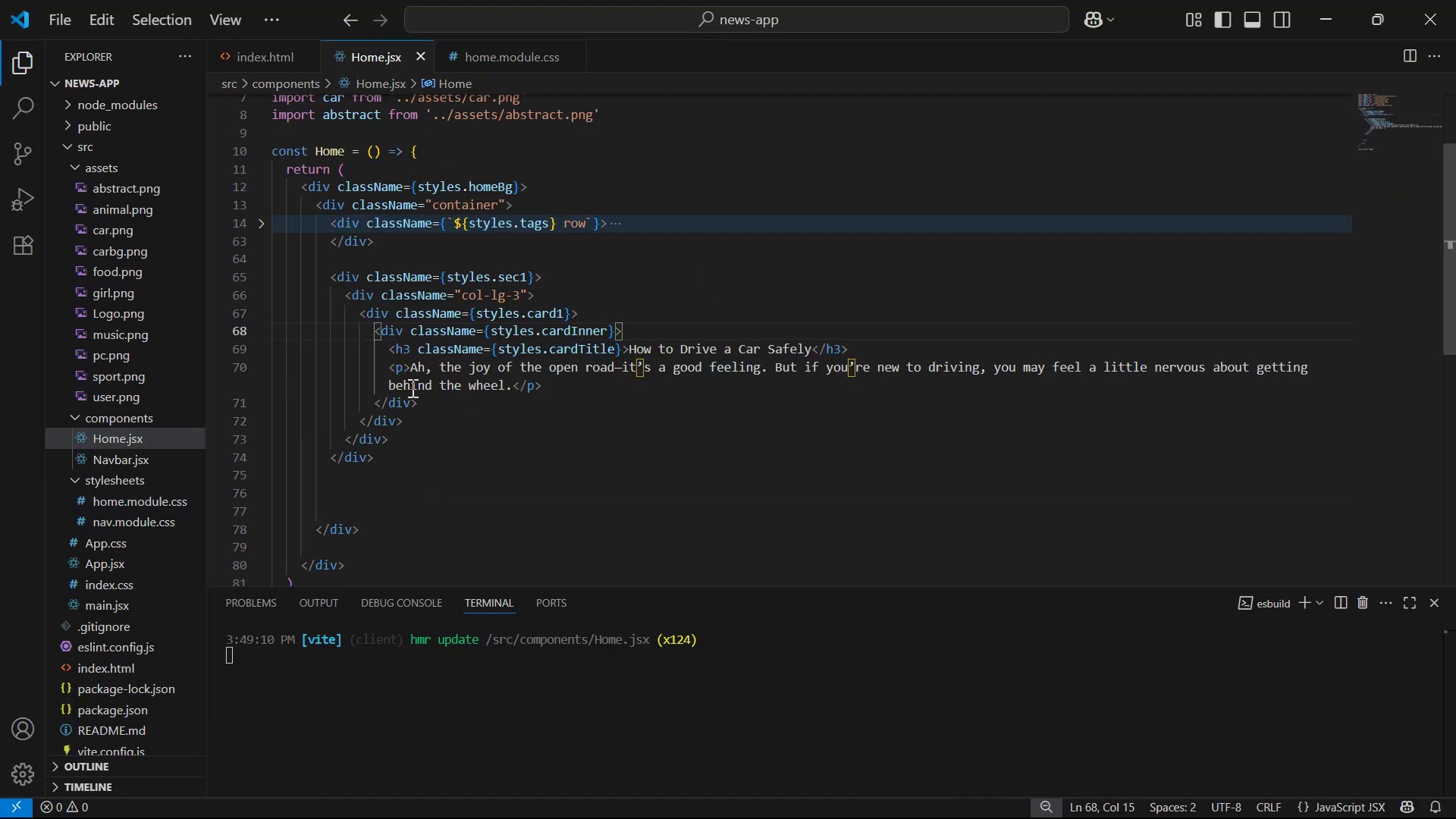 
left_click([404, 370])
 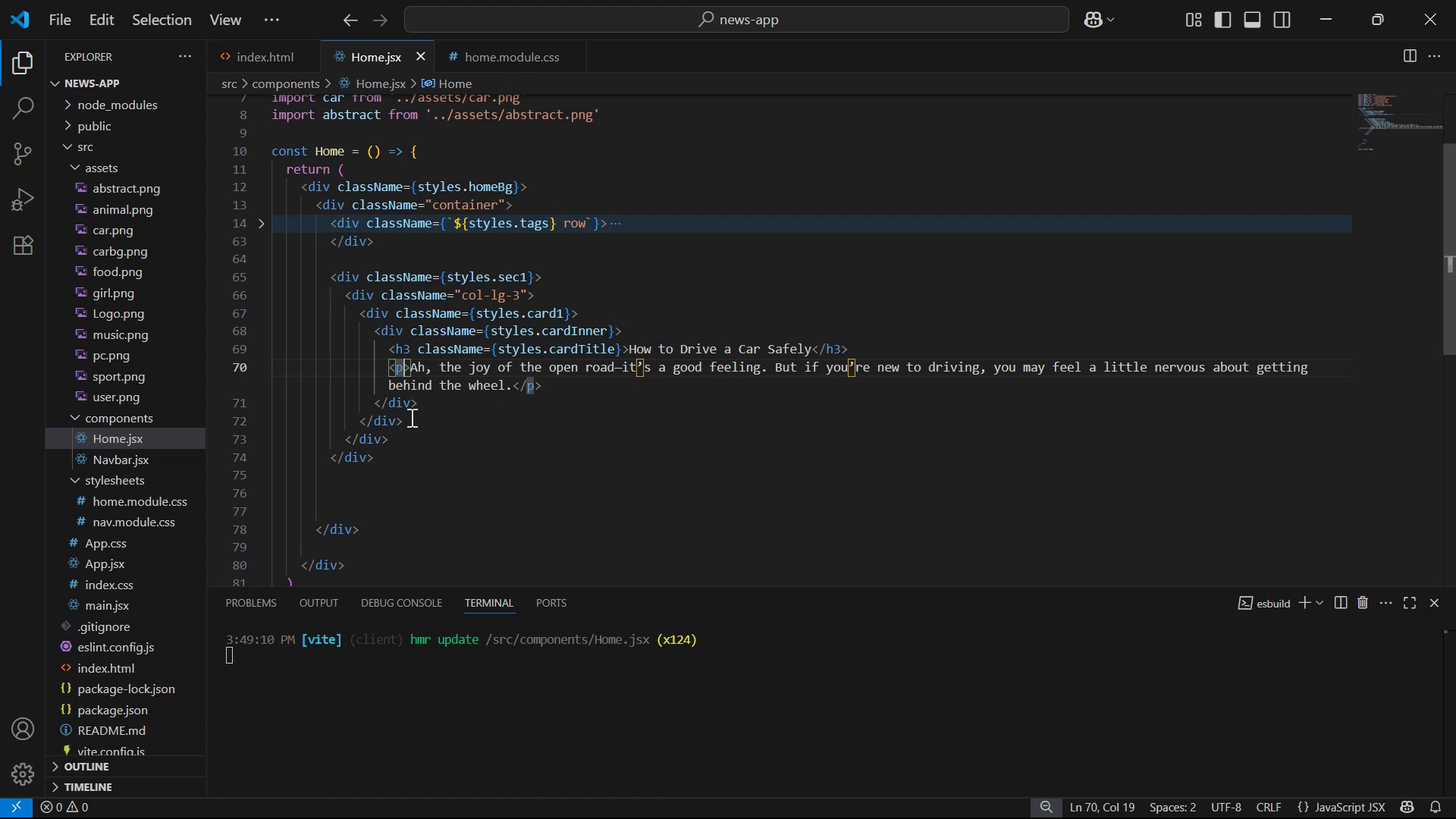 
left_click([403, 413])
 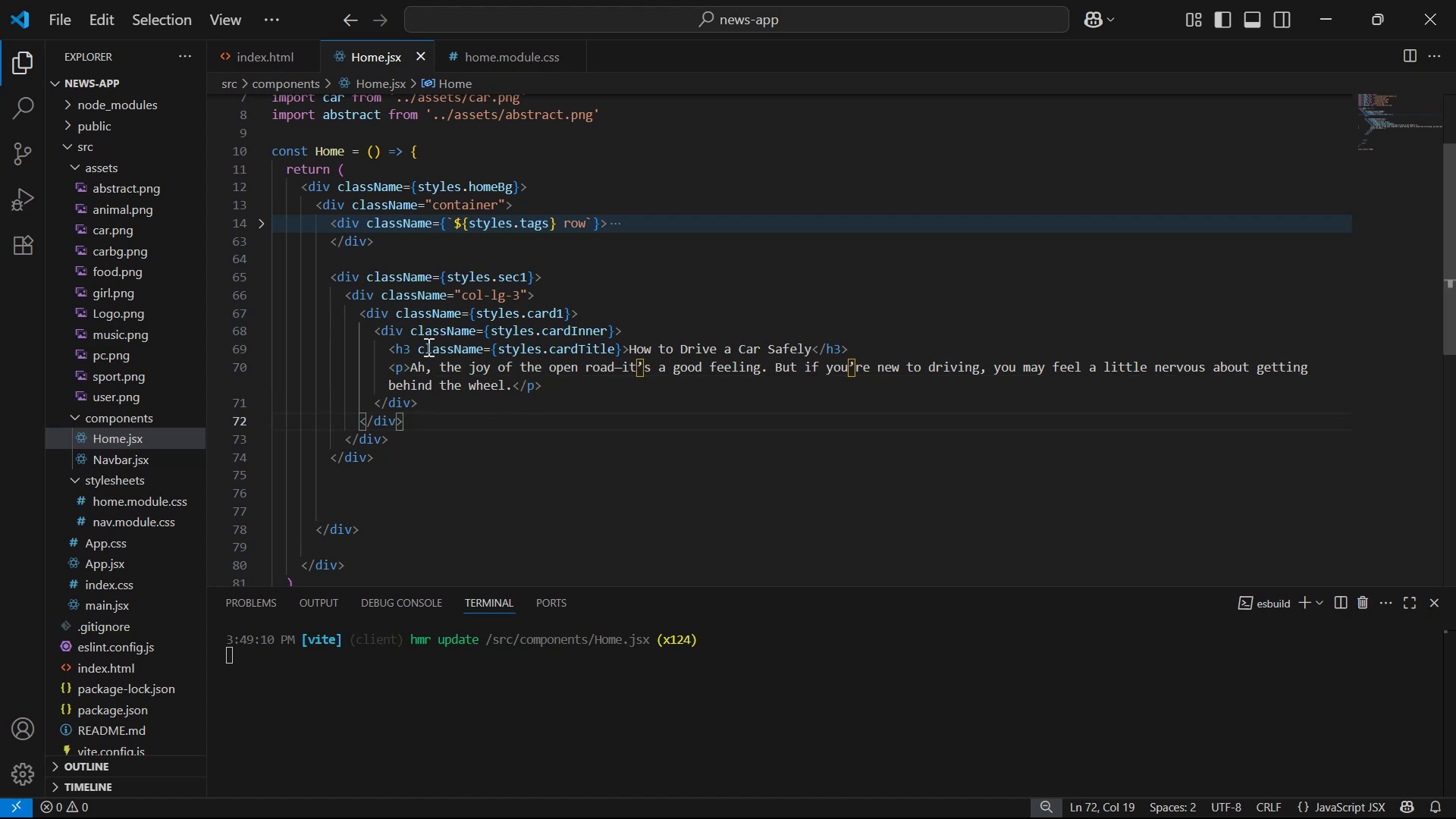 
left_click([397, 328])
 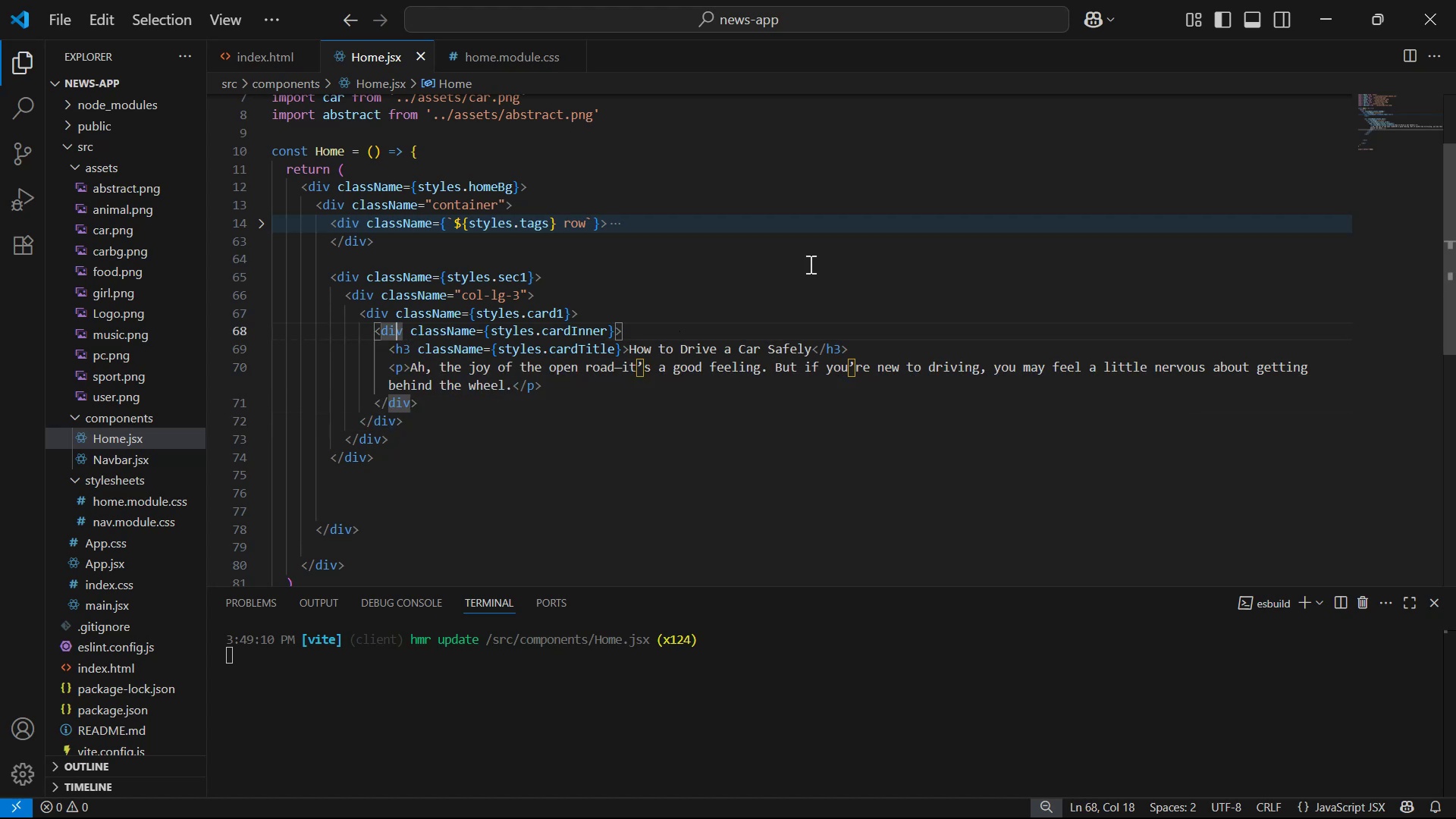 
left_click([467, 52])
 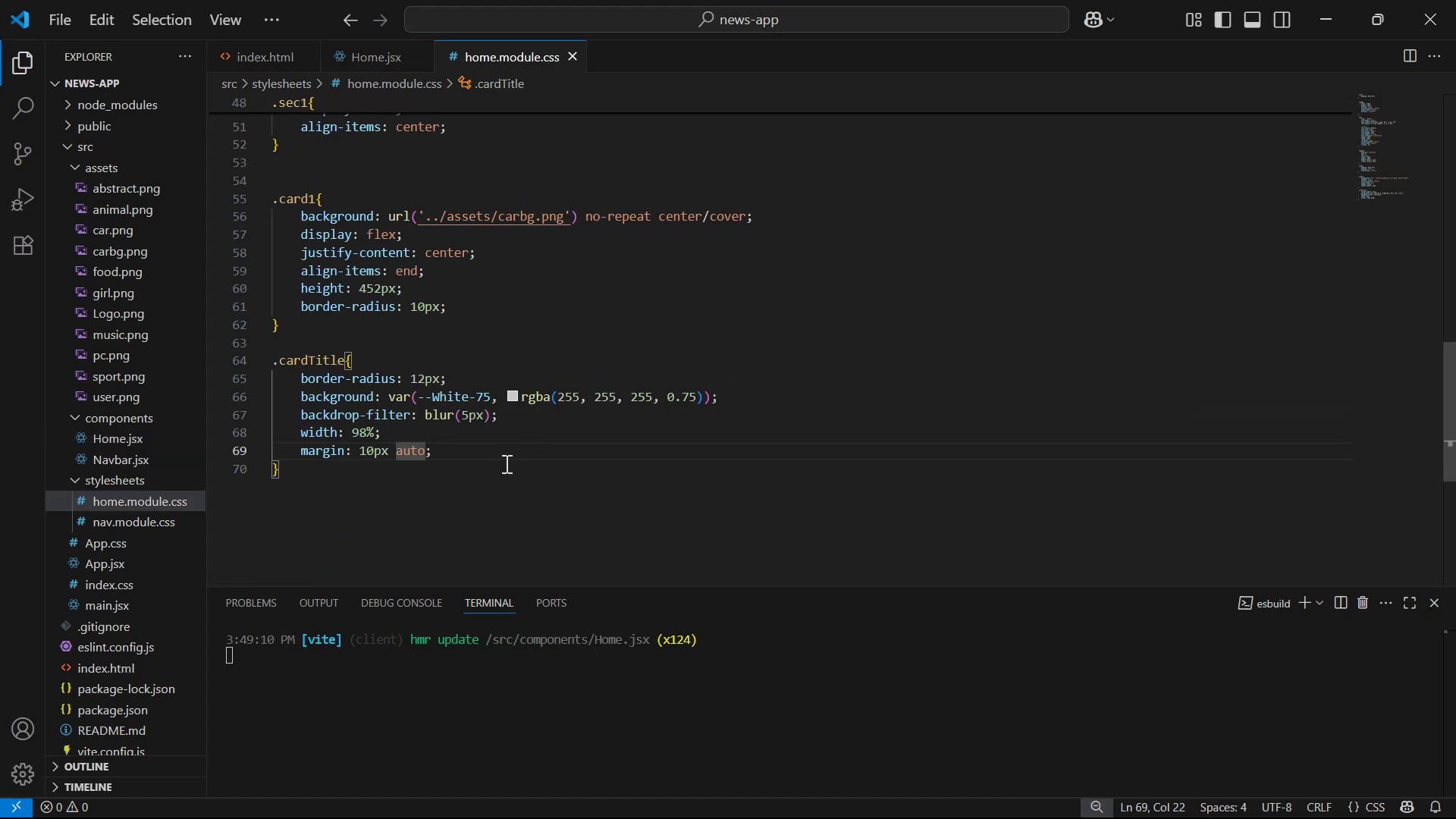 
left_click([497, 457])
 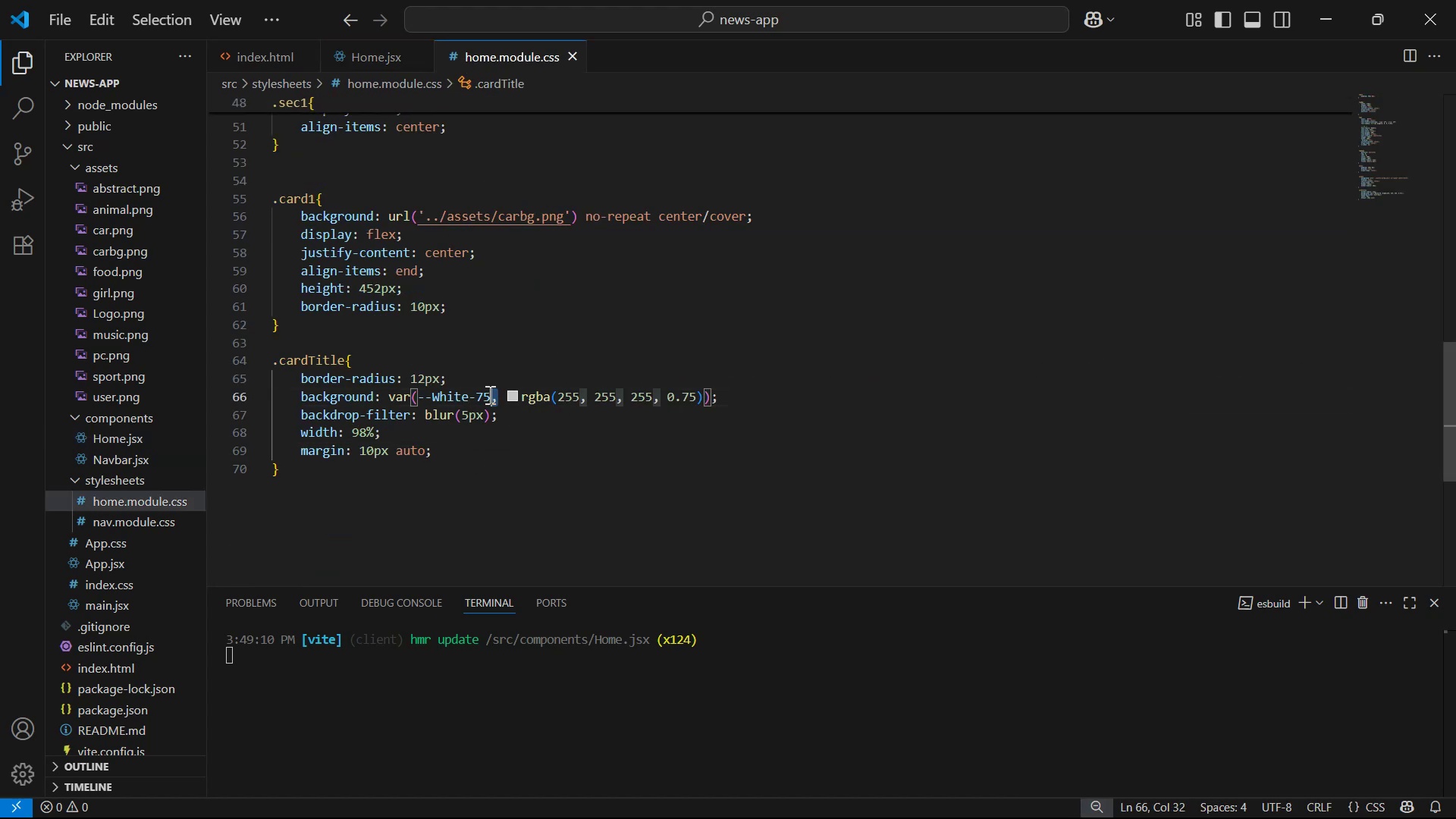 
key(Backspace)
 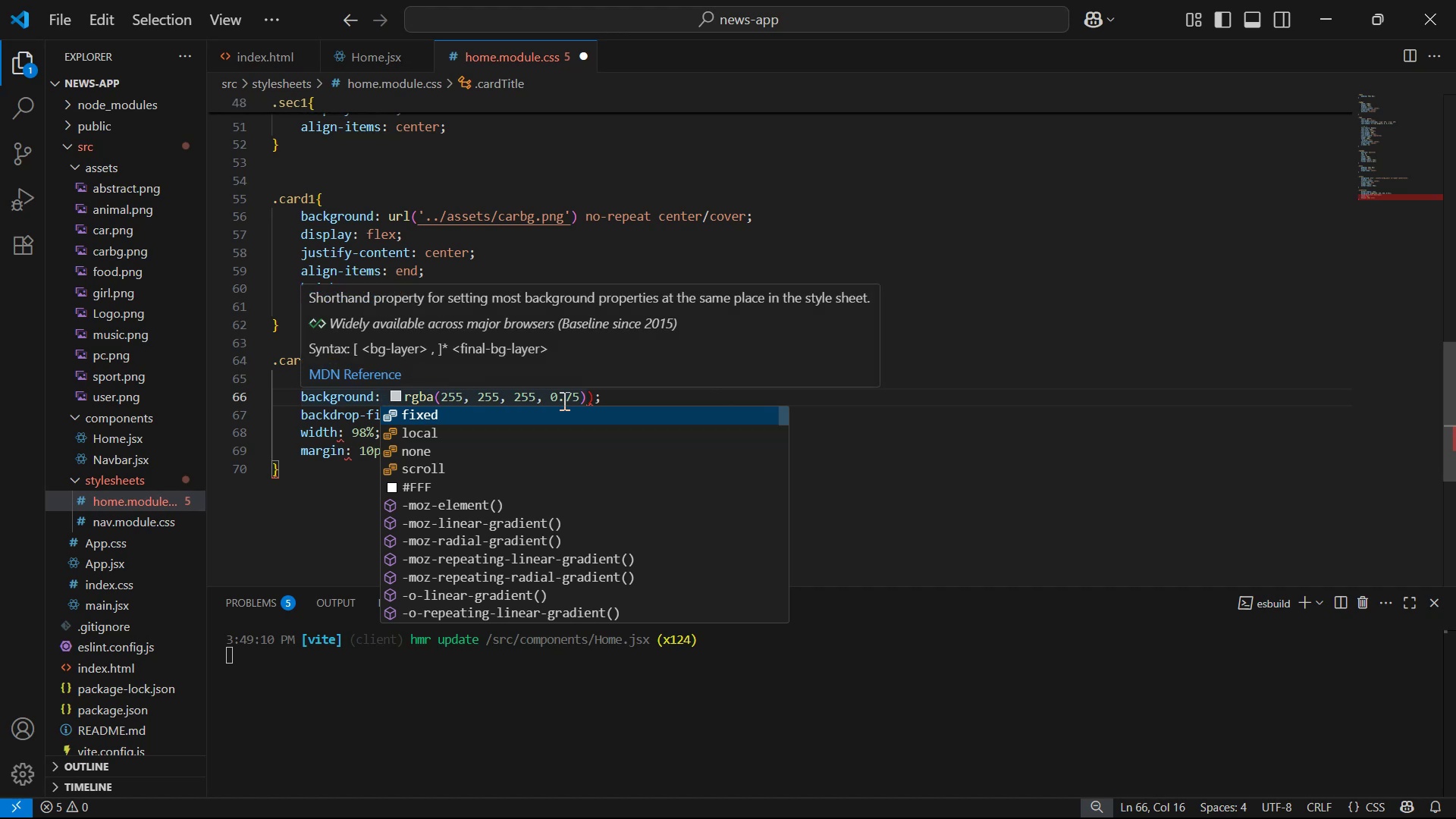 
key(Control+Z)
 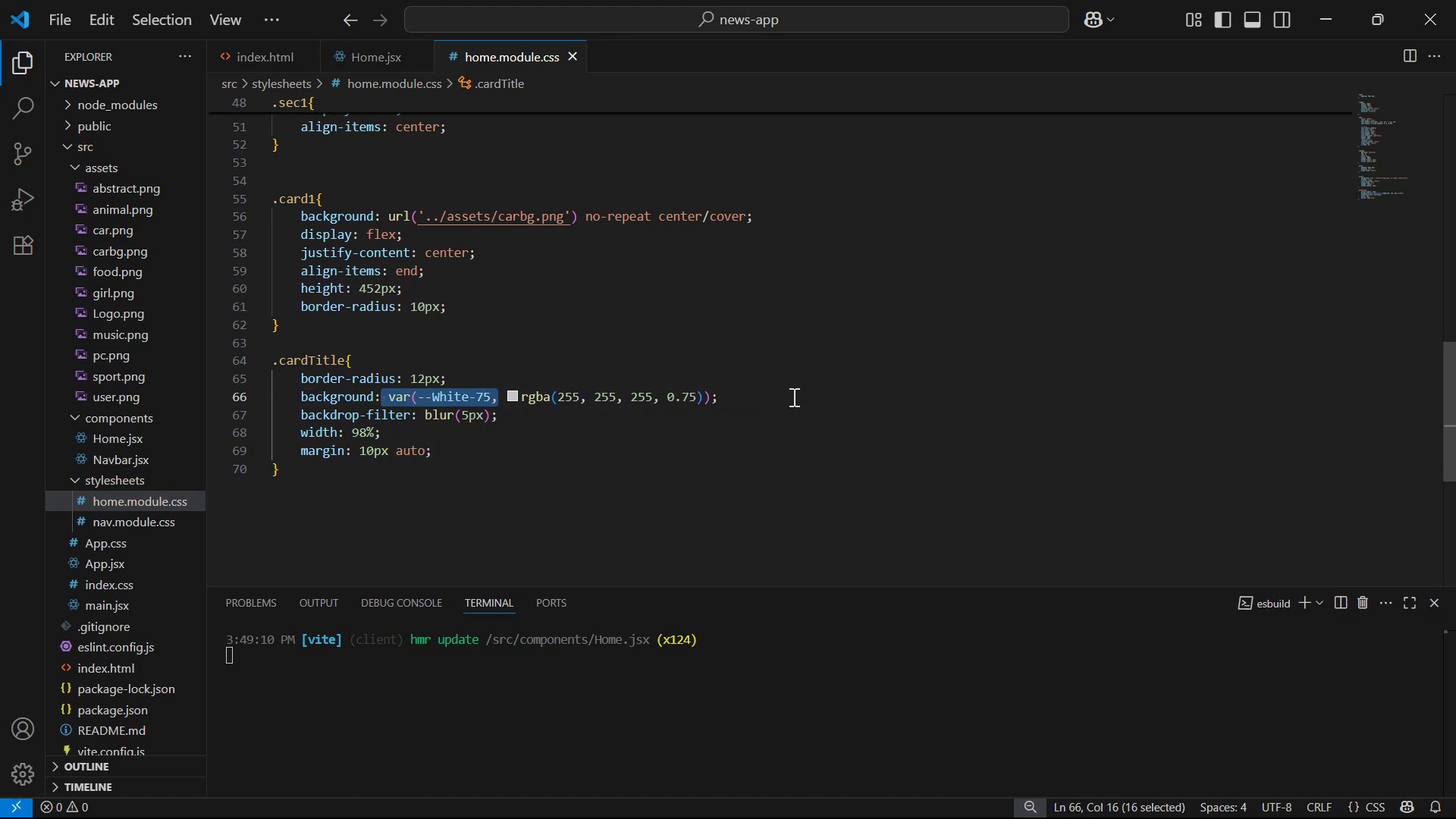 
key(ArrowRight)
 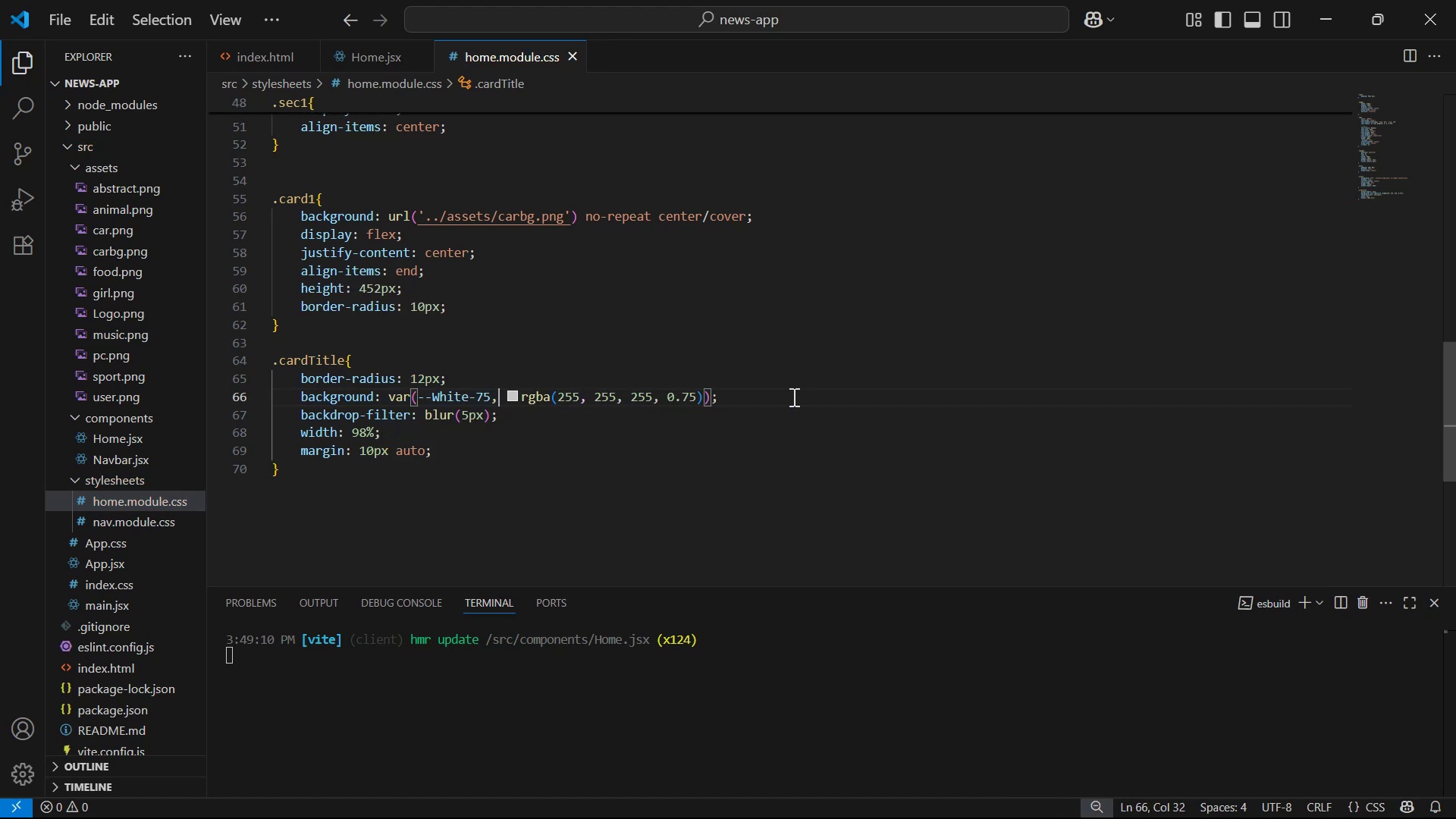 
hold_key(key=Backspace, duration=0.89)
 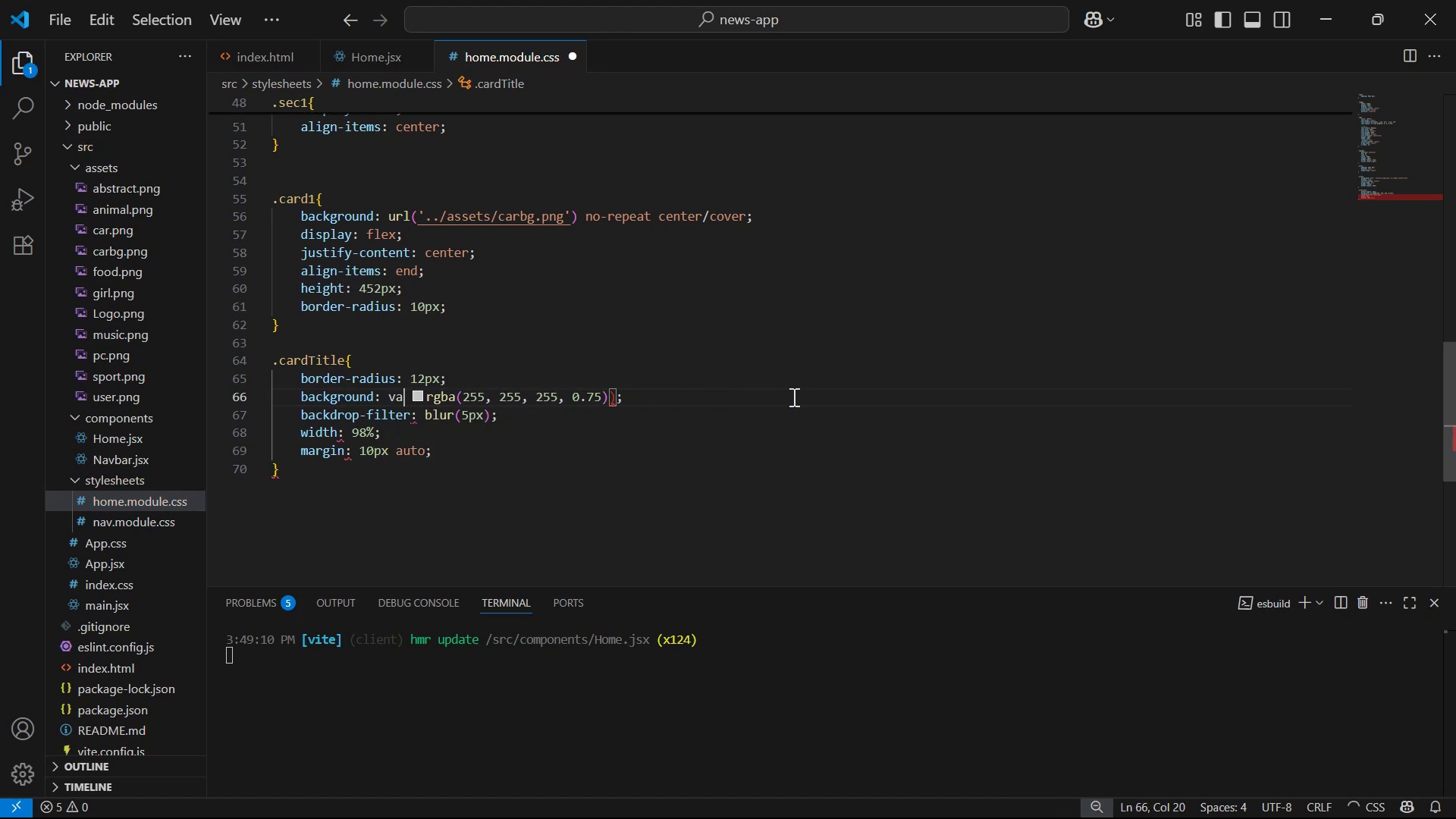 
key(Backspace)
 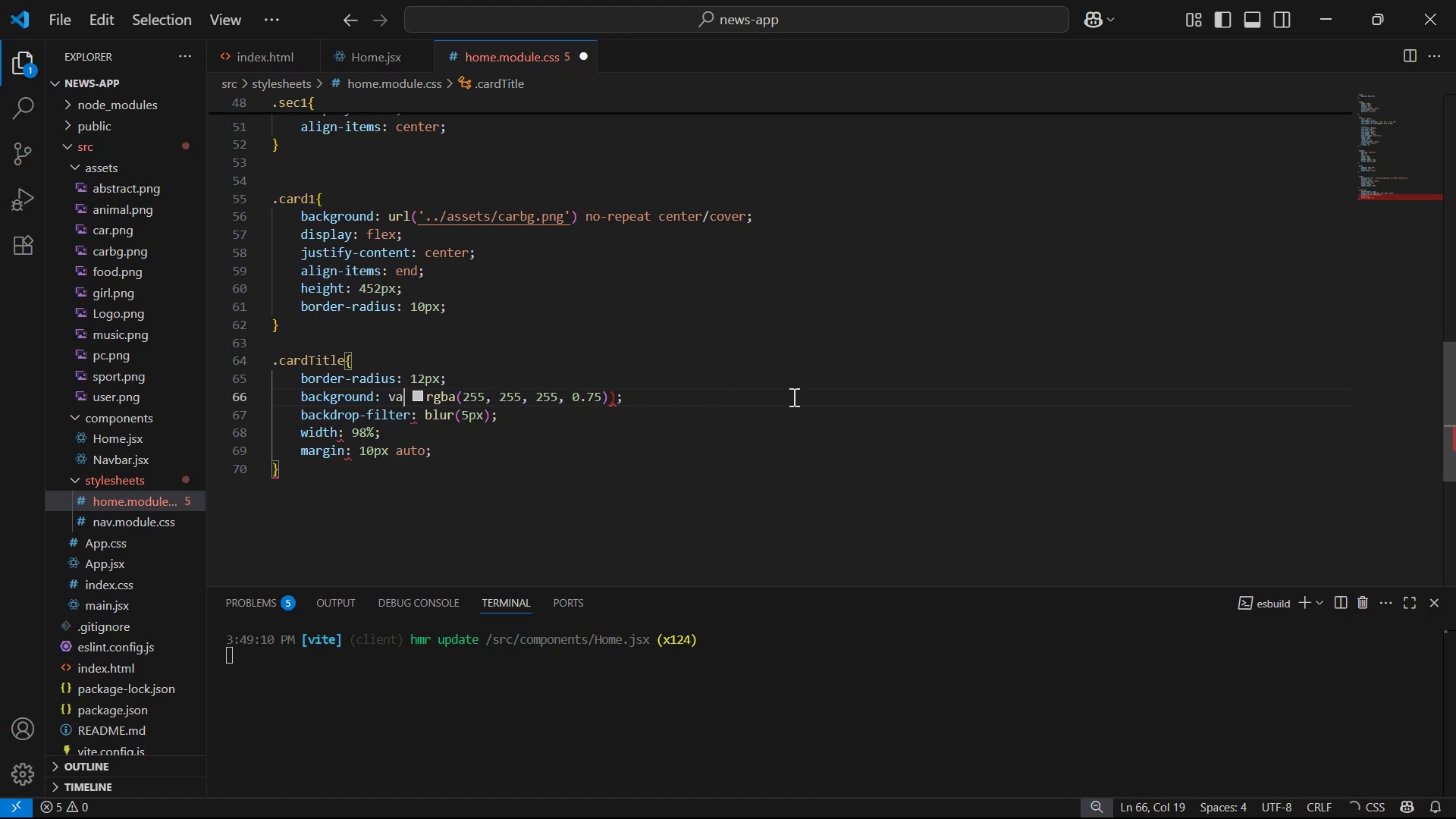 
key(Backspace)
 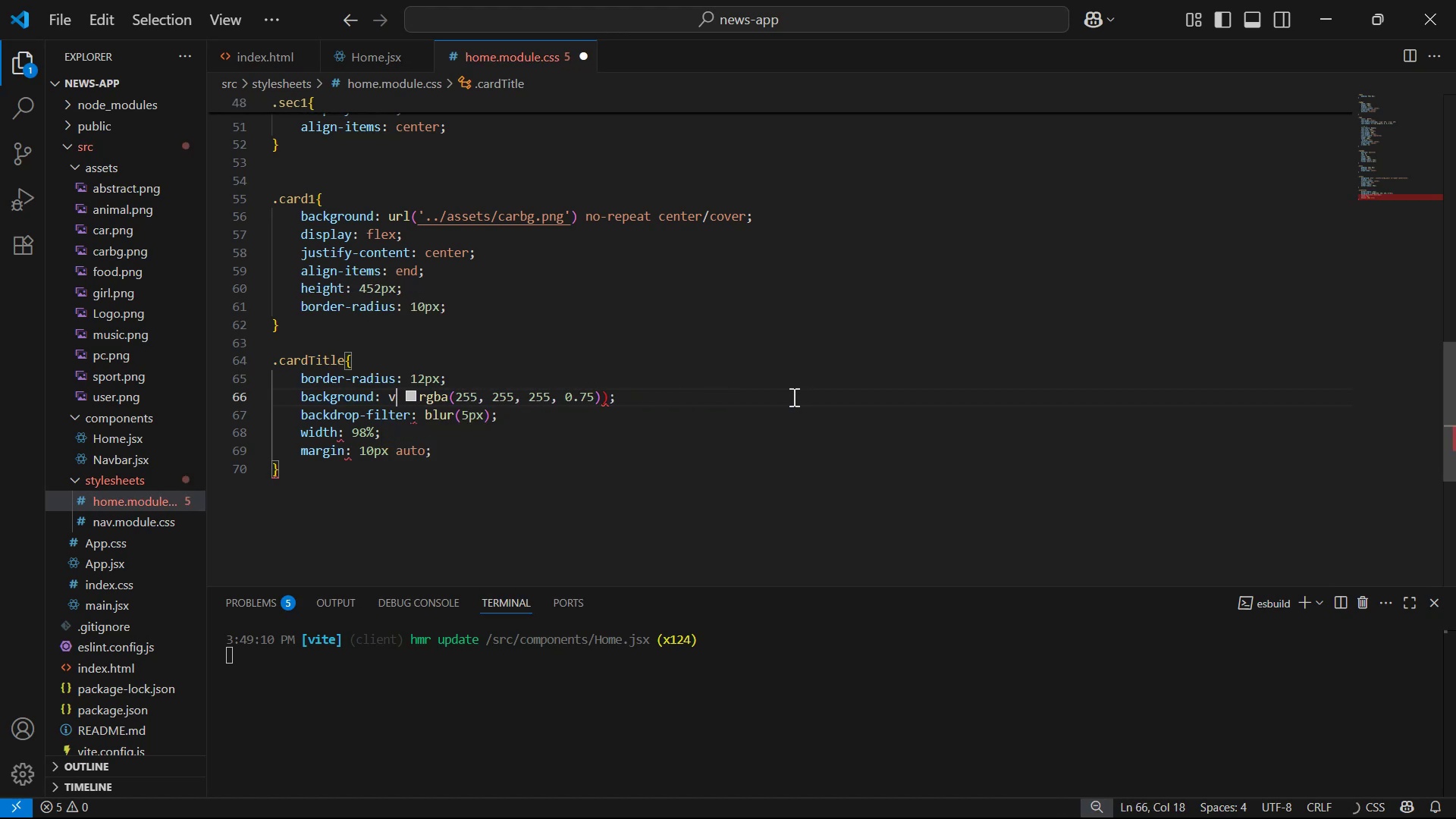 
key(Backspace)
 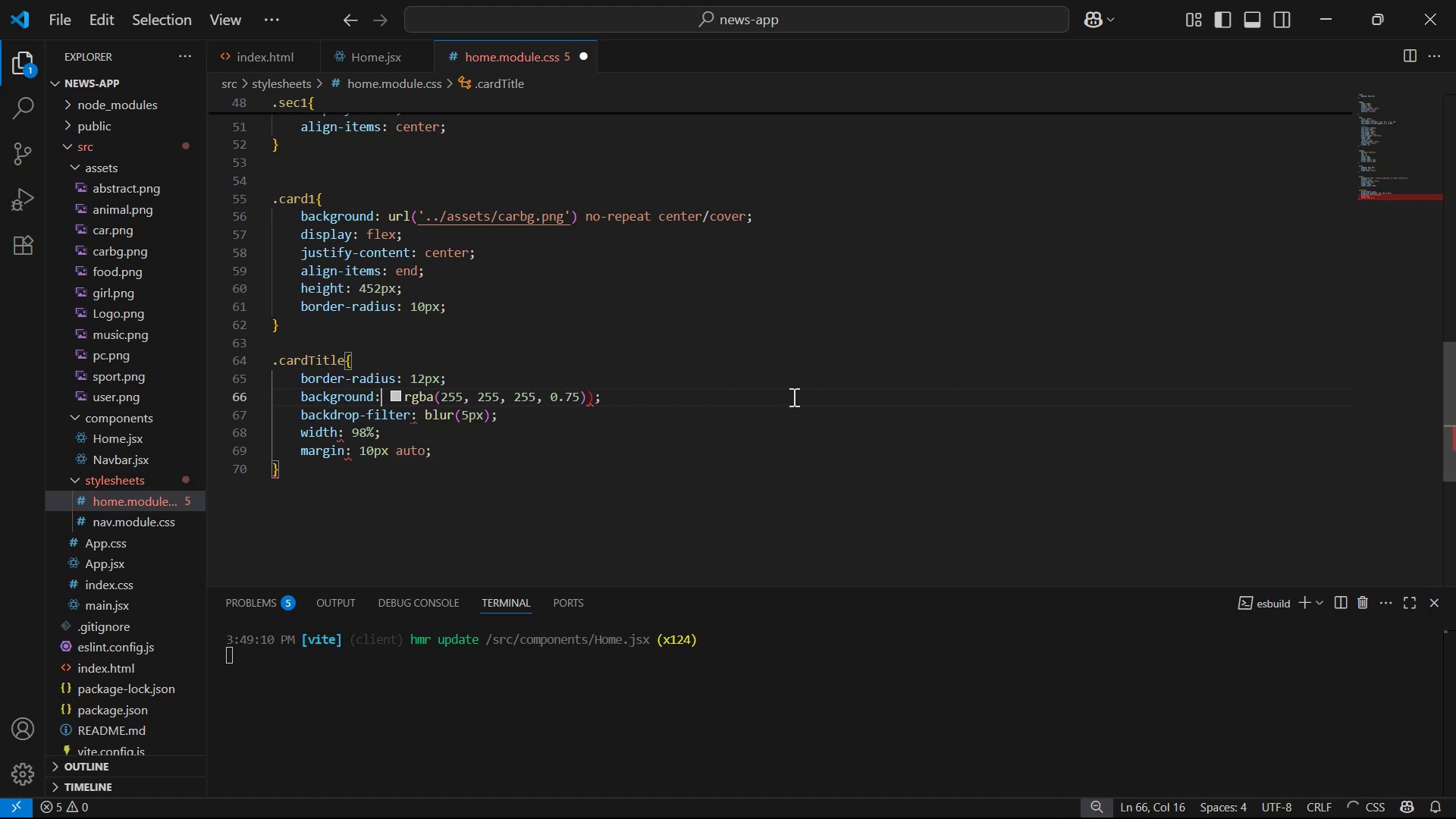 
key(Space)
 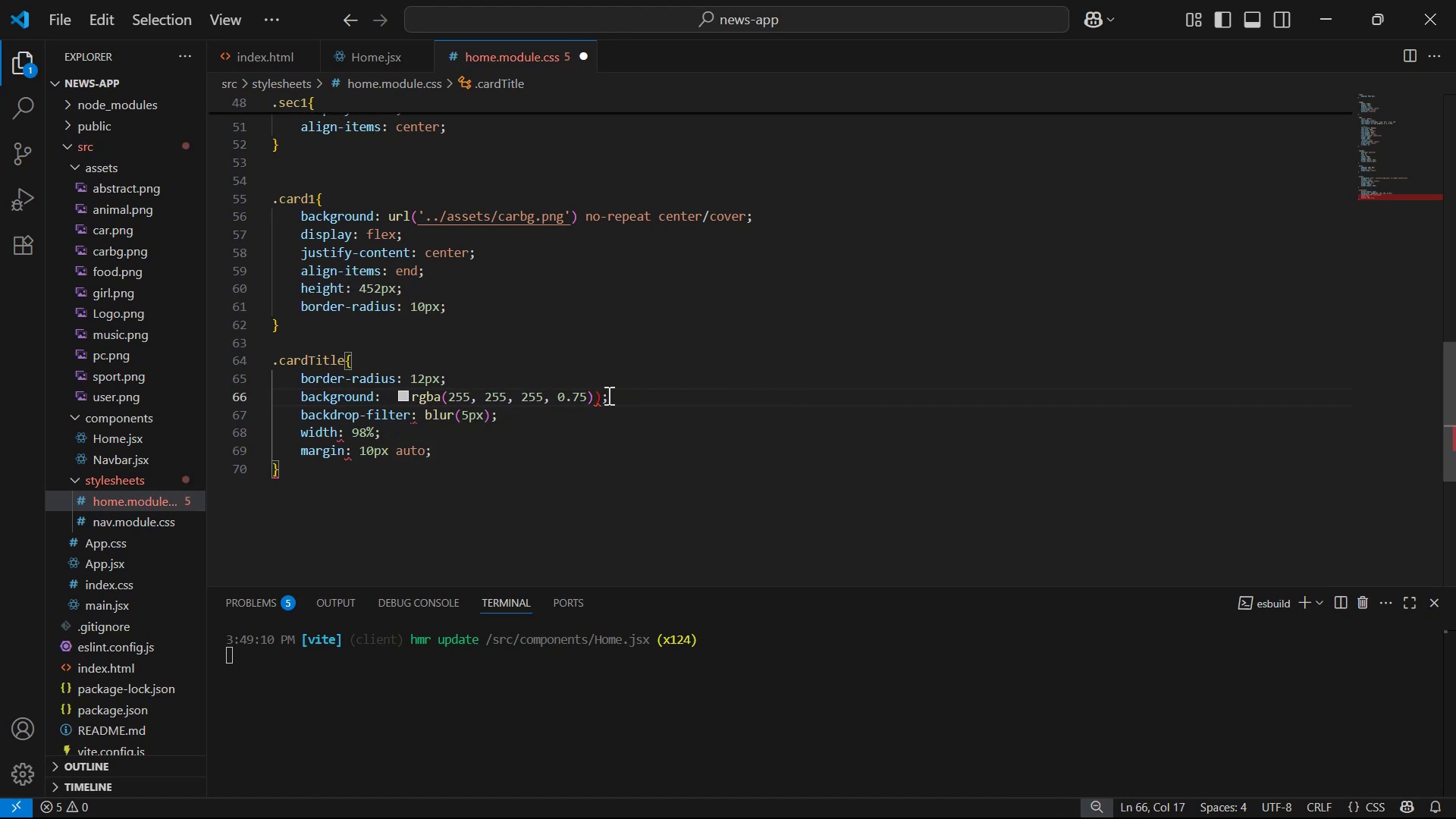 
left_click([599, 398])
 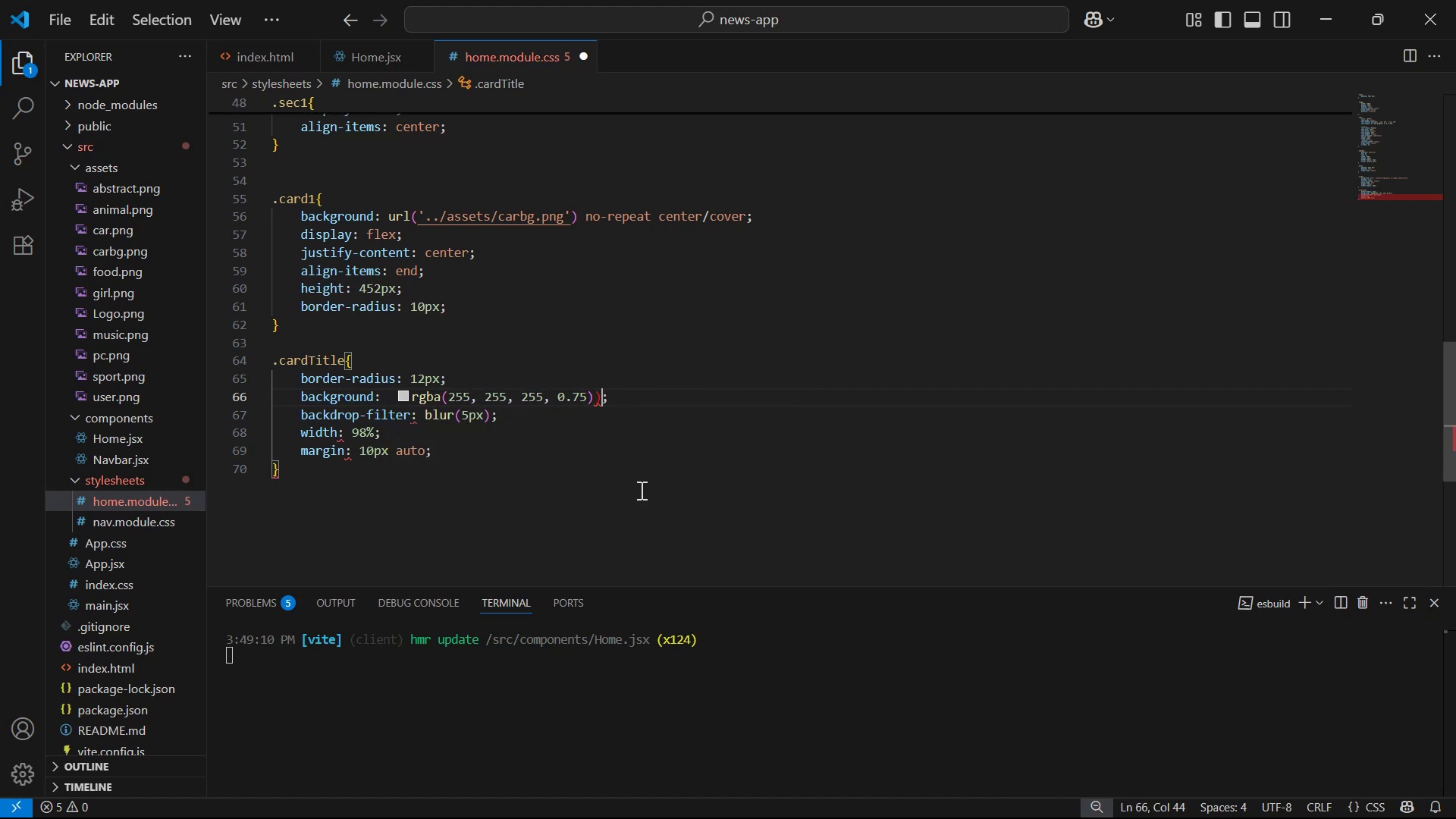 
key(Backspace)
 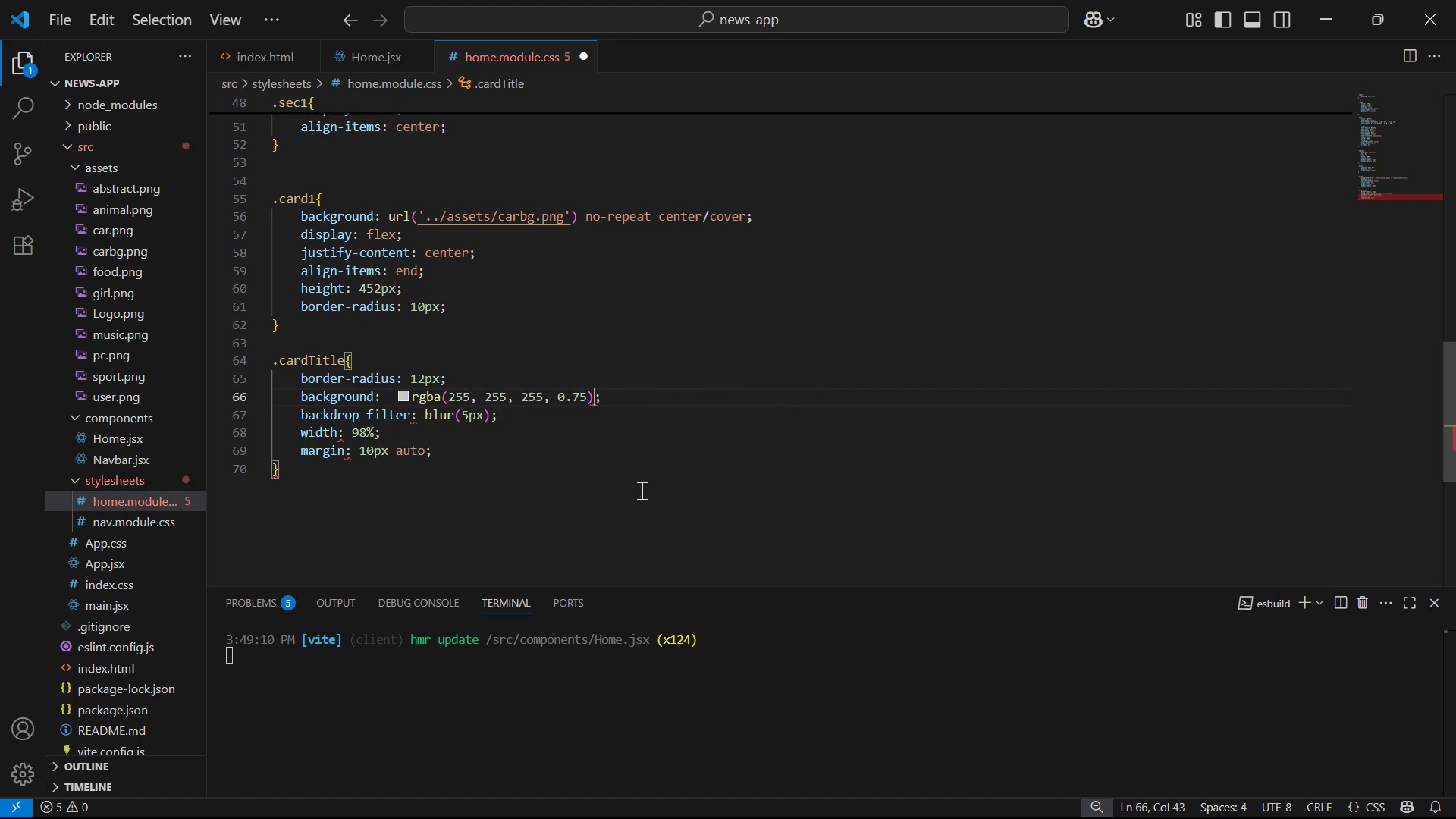 
key(Control+S)
 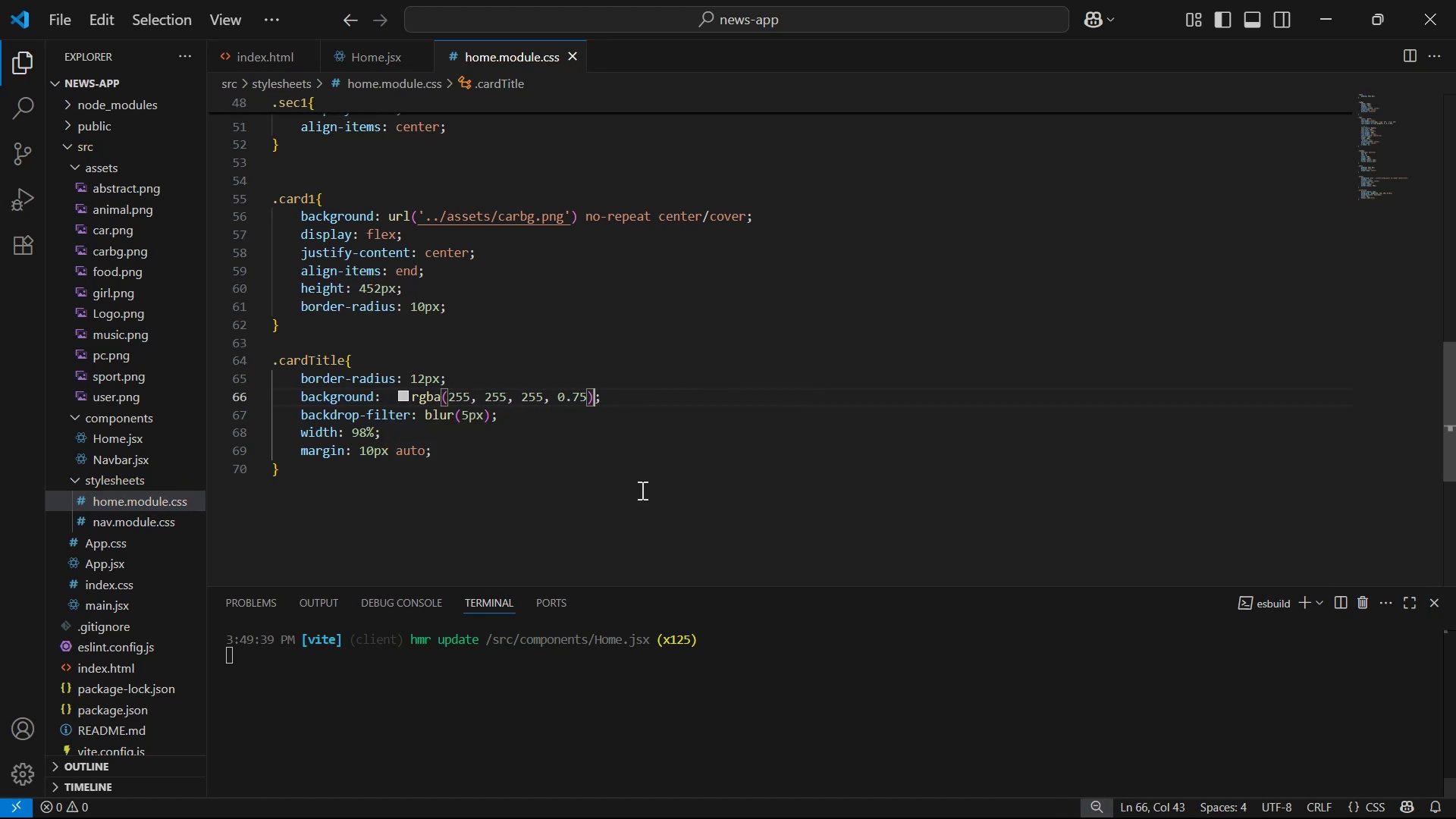 
key(Alt+AltLeft)
 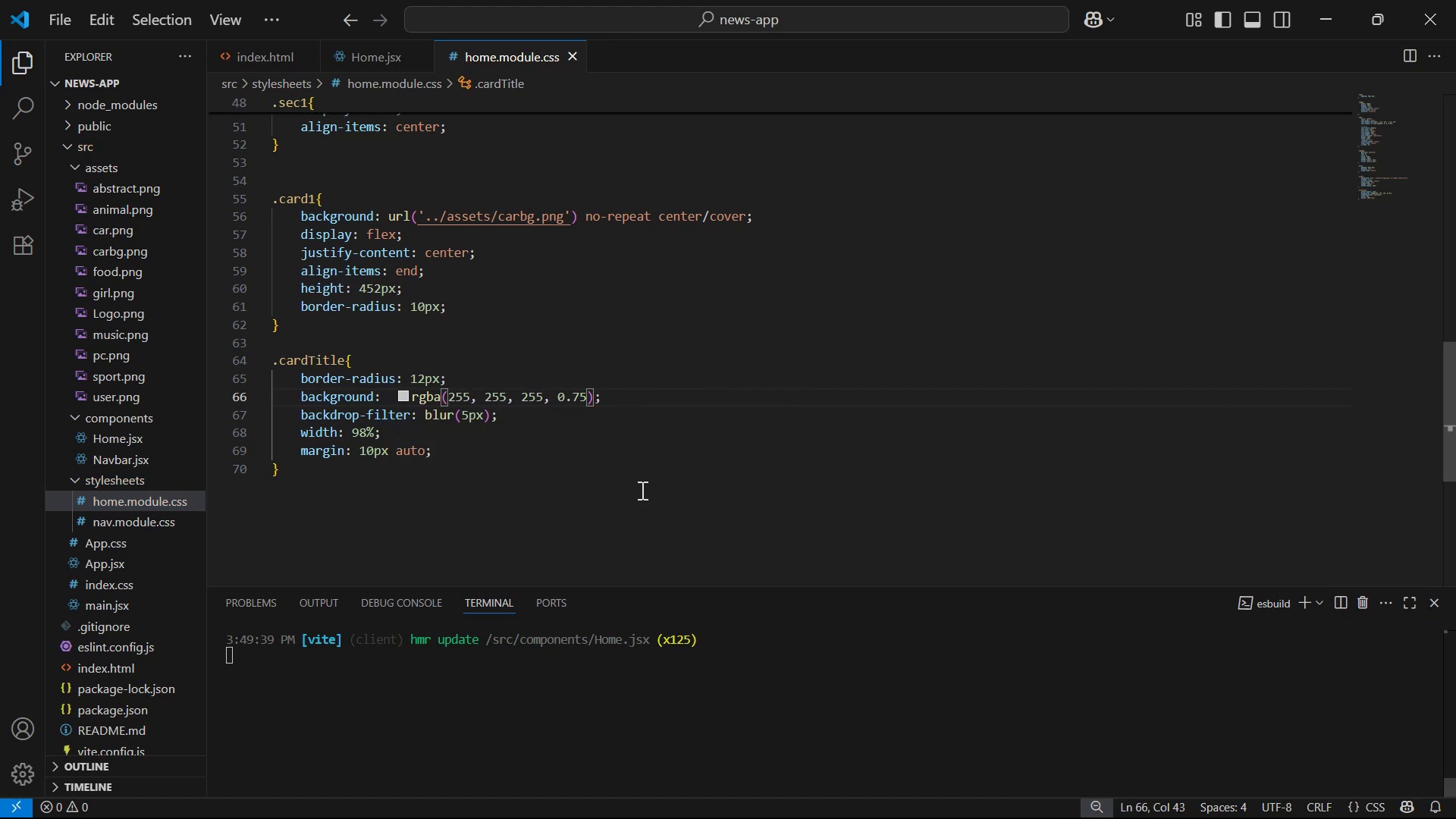 
key(Alt+Tab)
 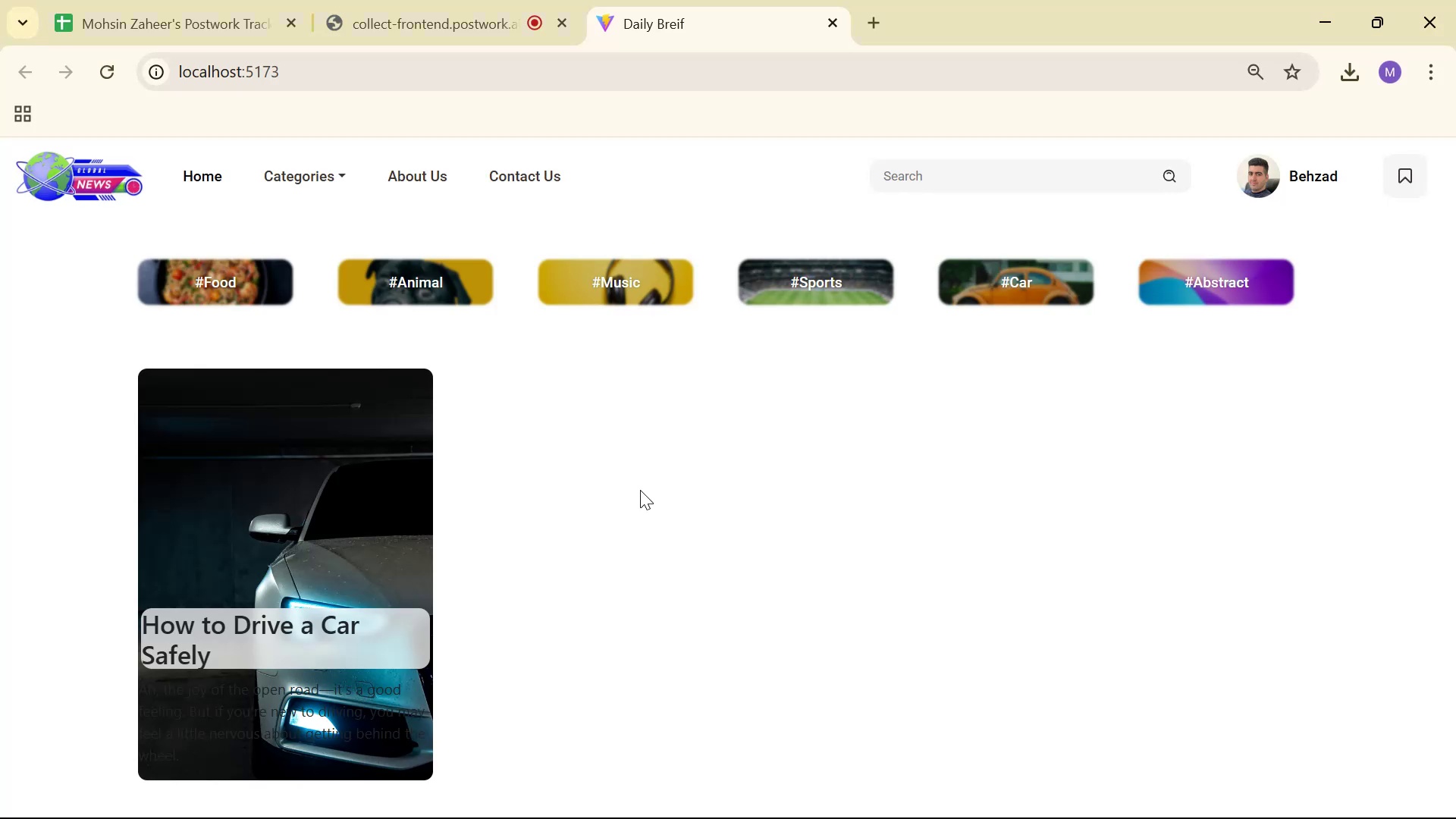 
scroll: coordinate [625, 503], scroll_direction: down, amount: 1.0
 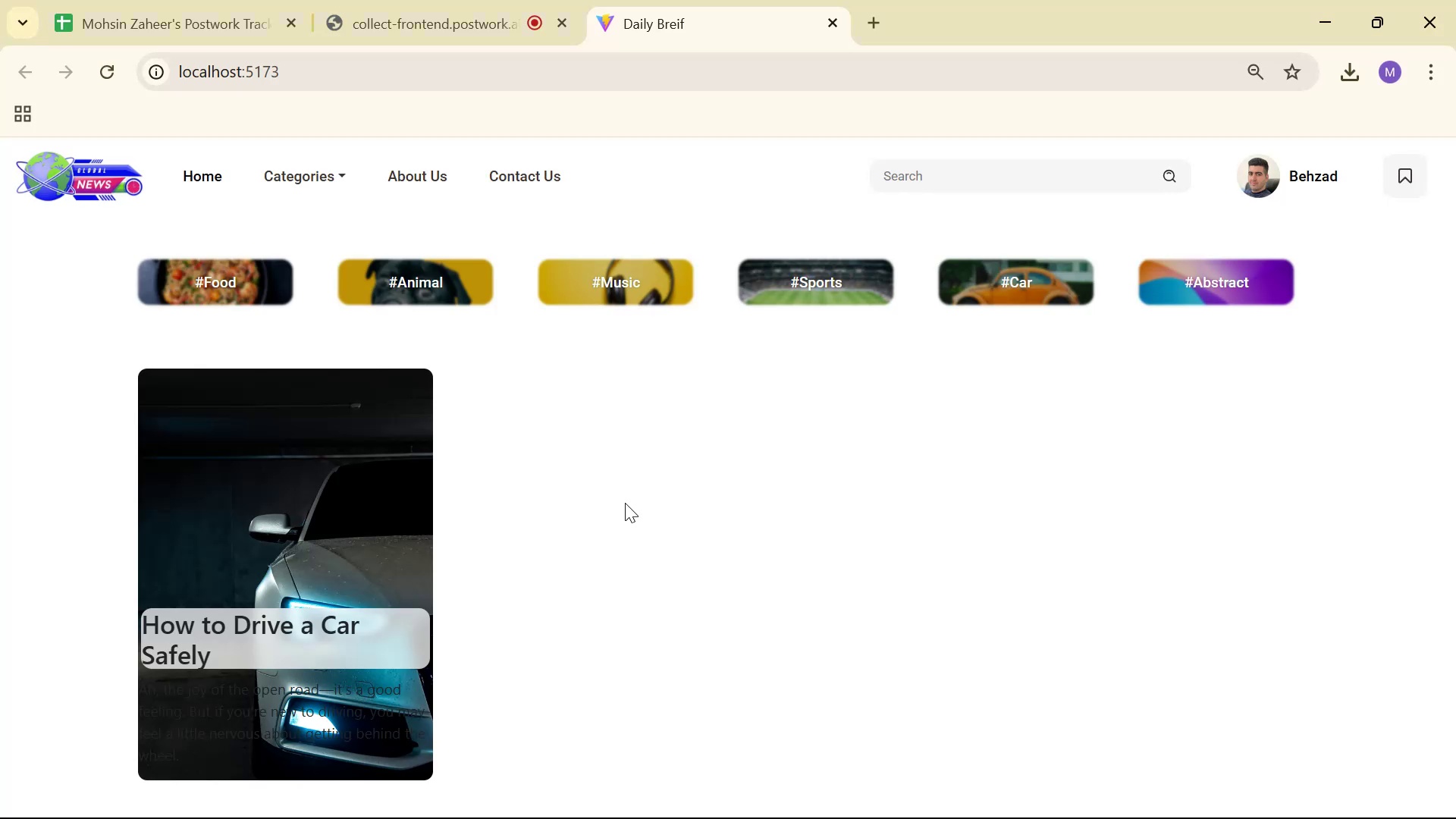 
key(Alt+AltLeft)
 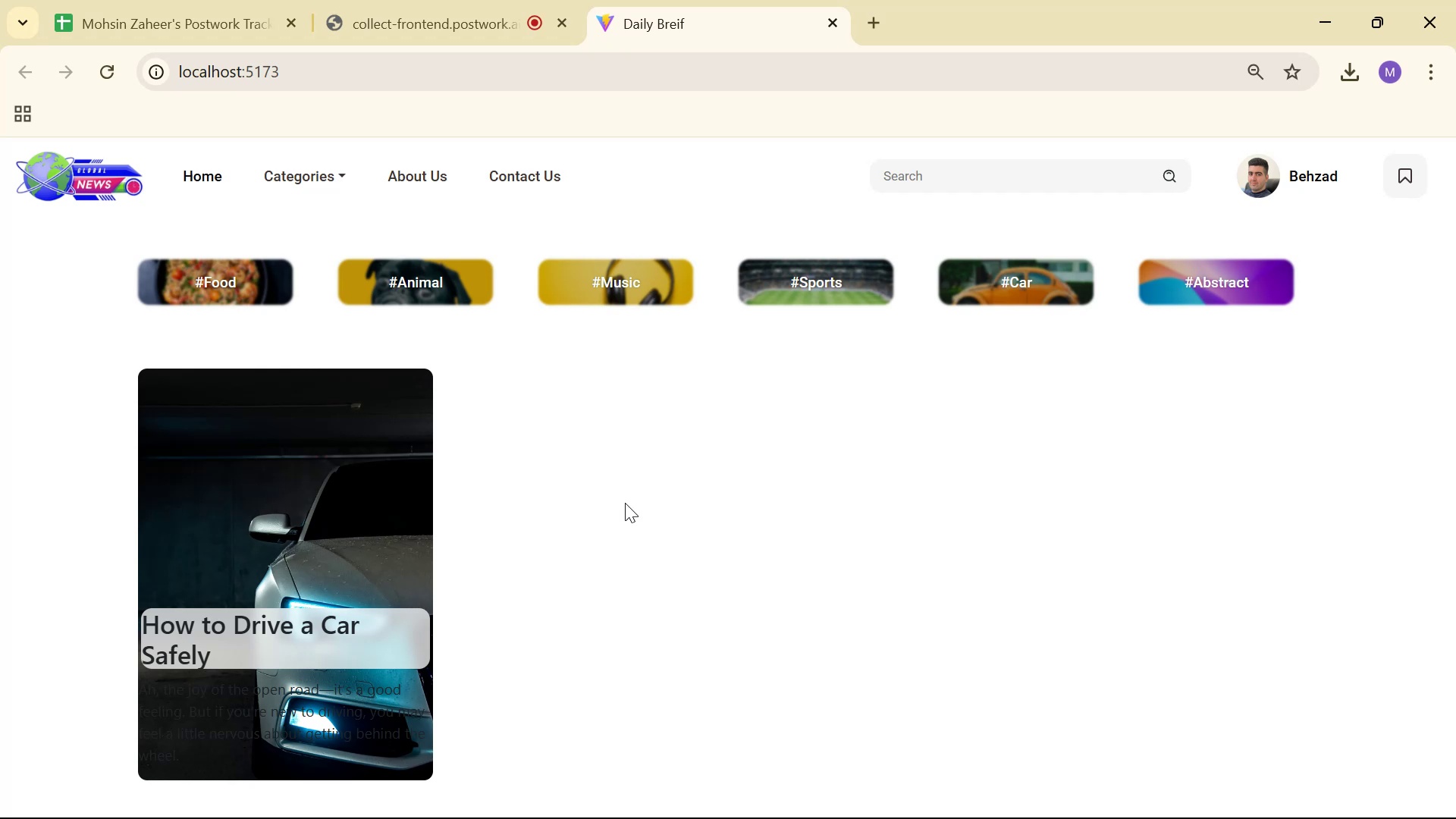 
key(Alt+Tab)
 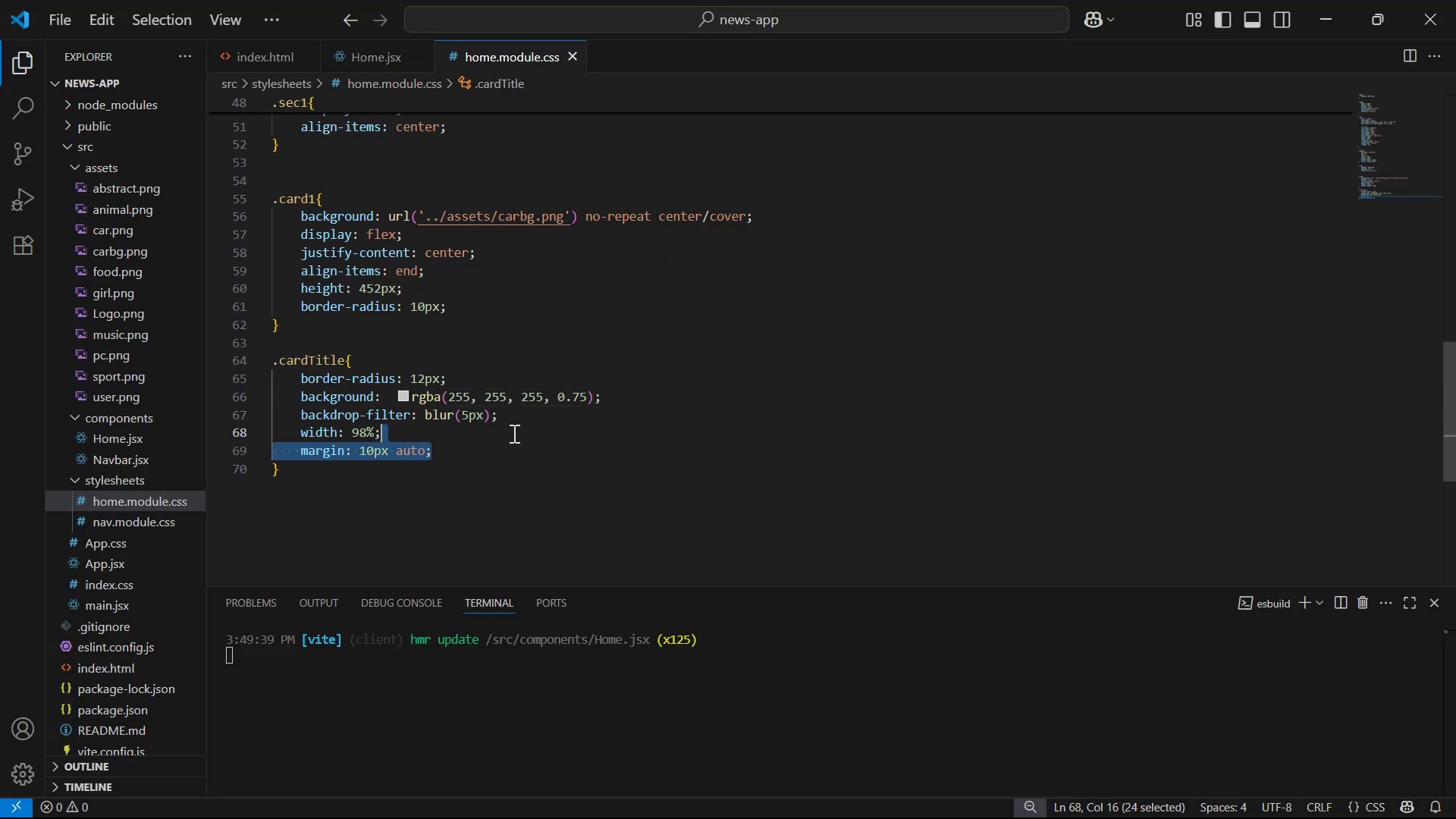 
wait(5.46)
 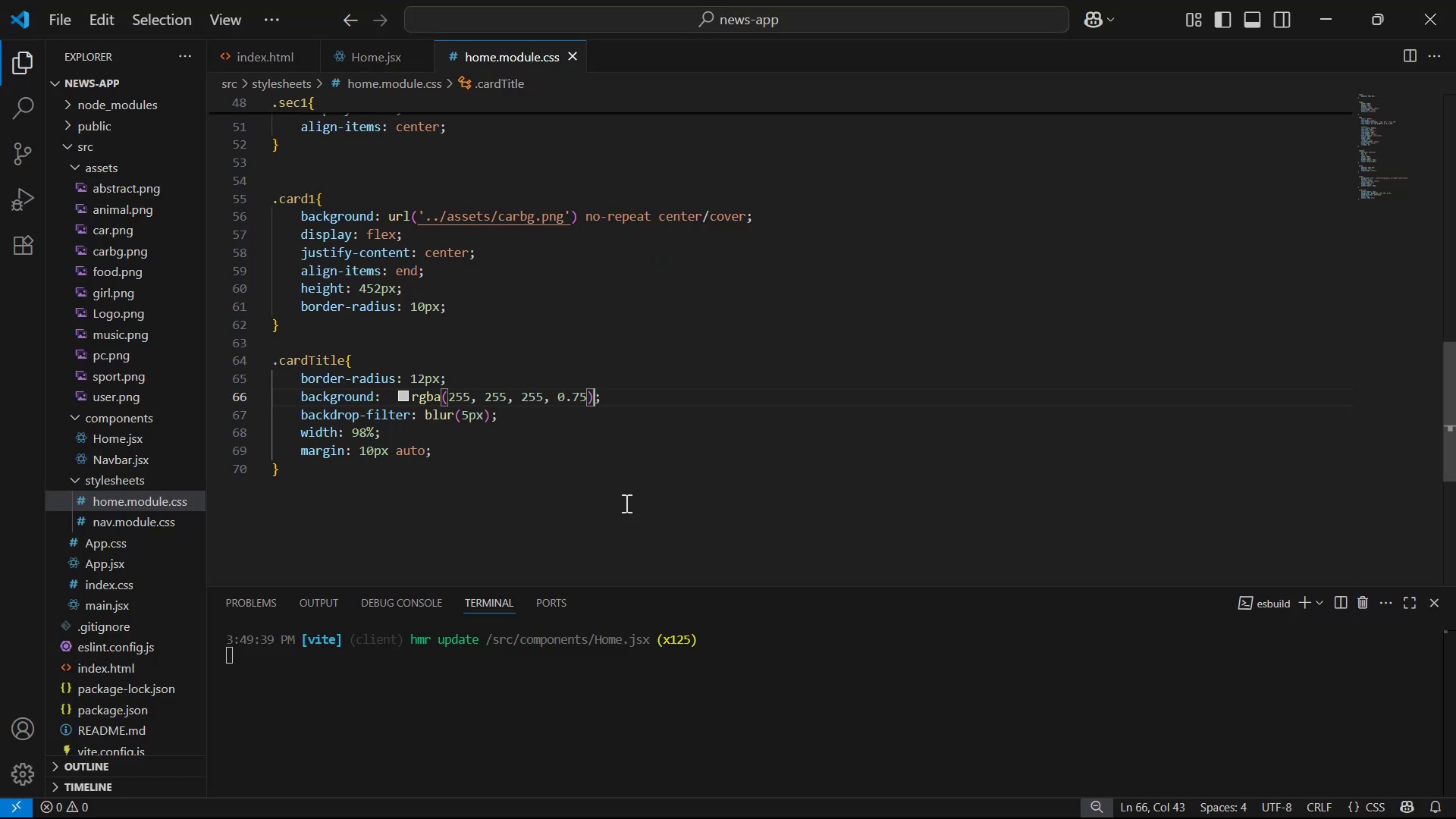 
key(Backspace)
 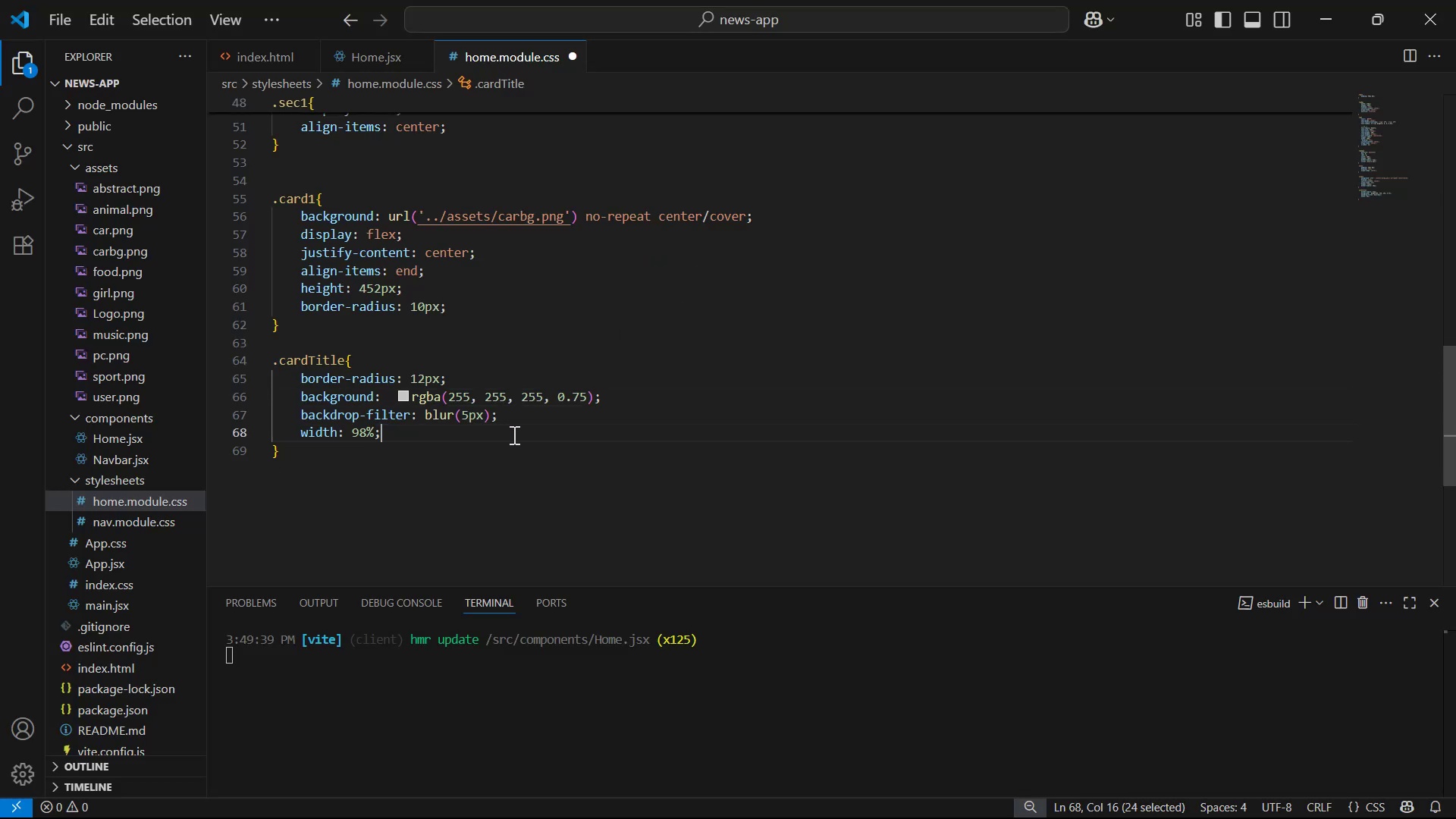 
key(Control+S)
 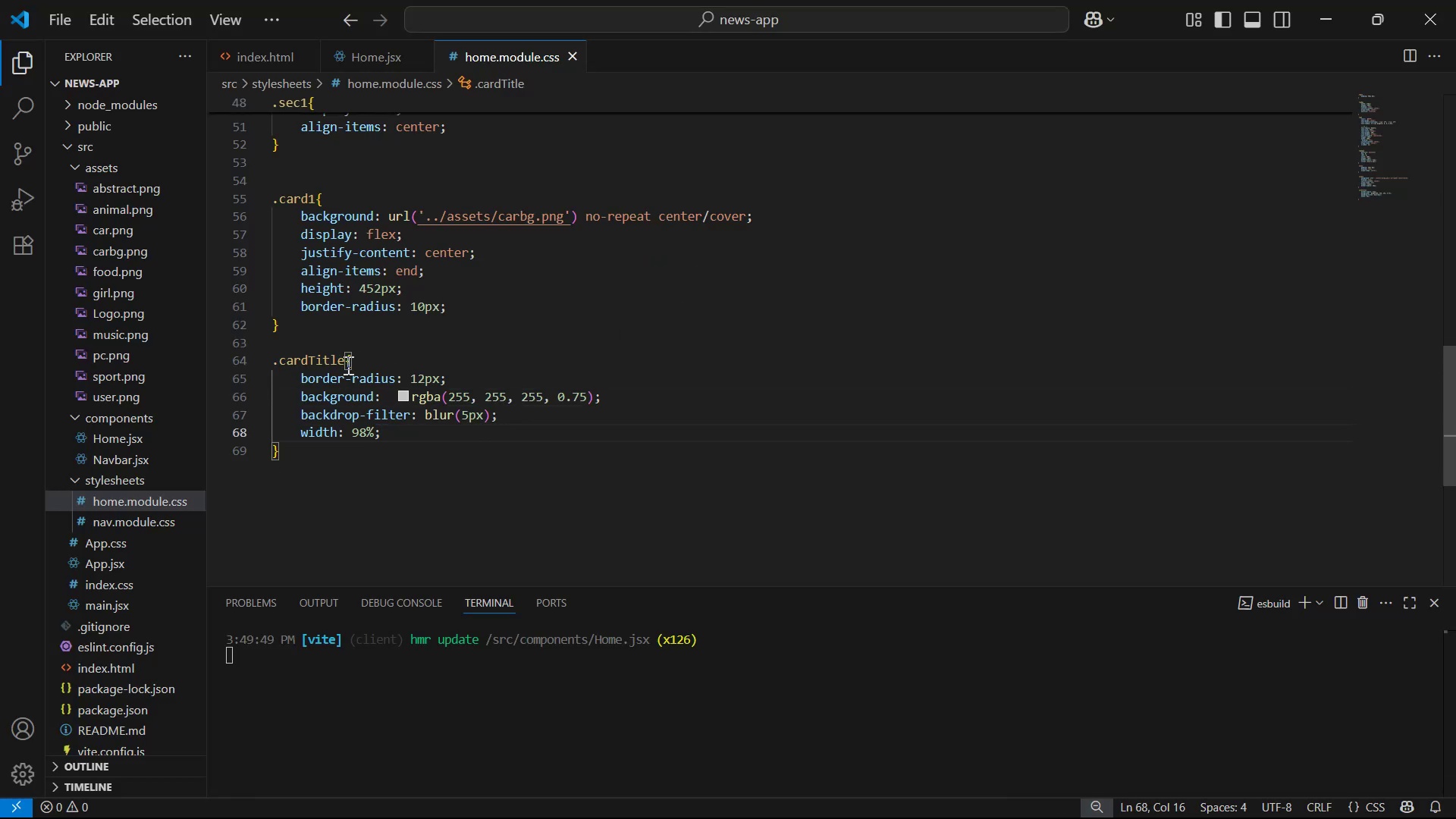 
key(Backspace)
key(Backspace)
type(Inner)
 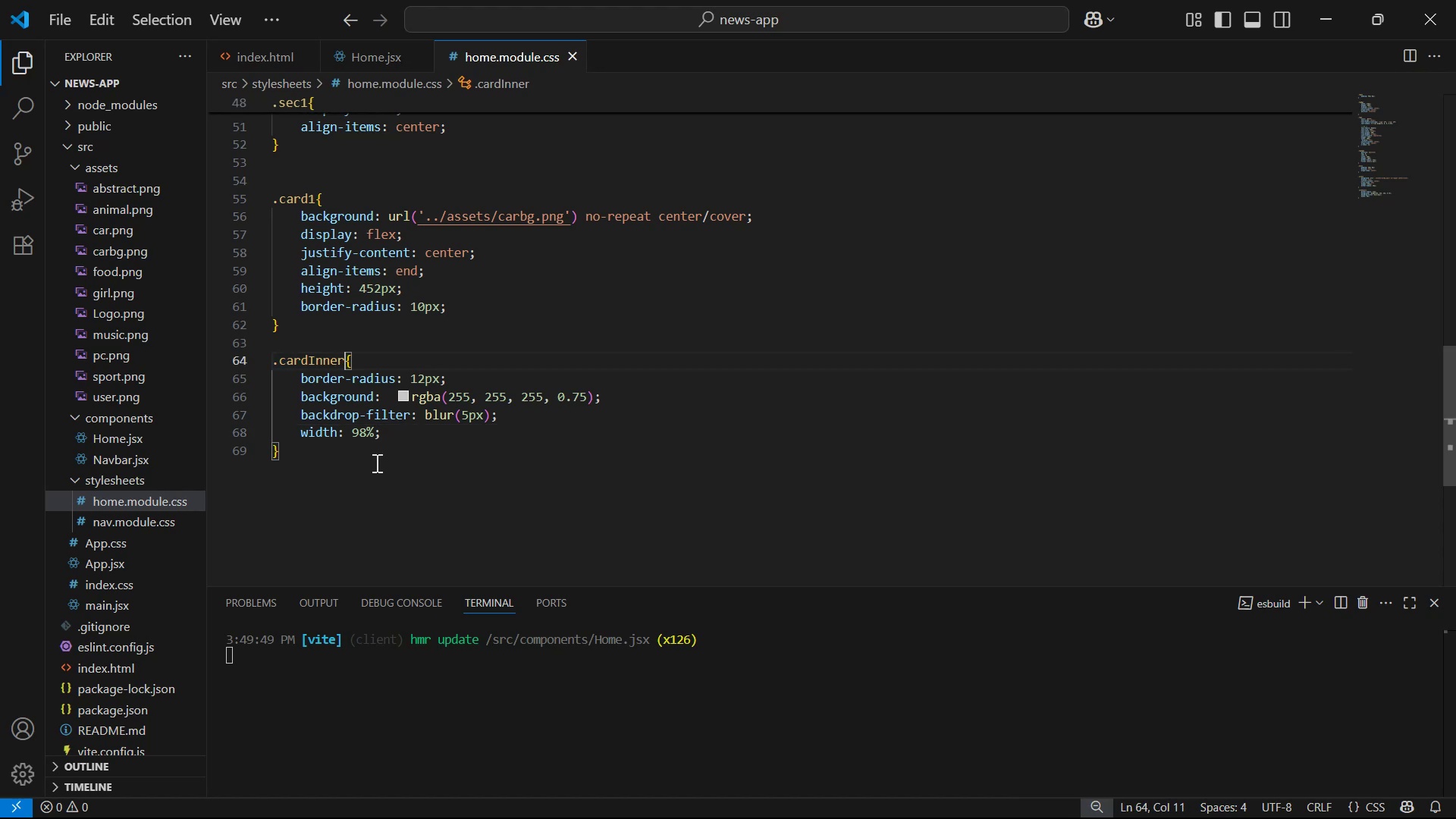 
key(Control+S)
 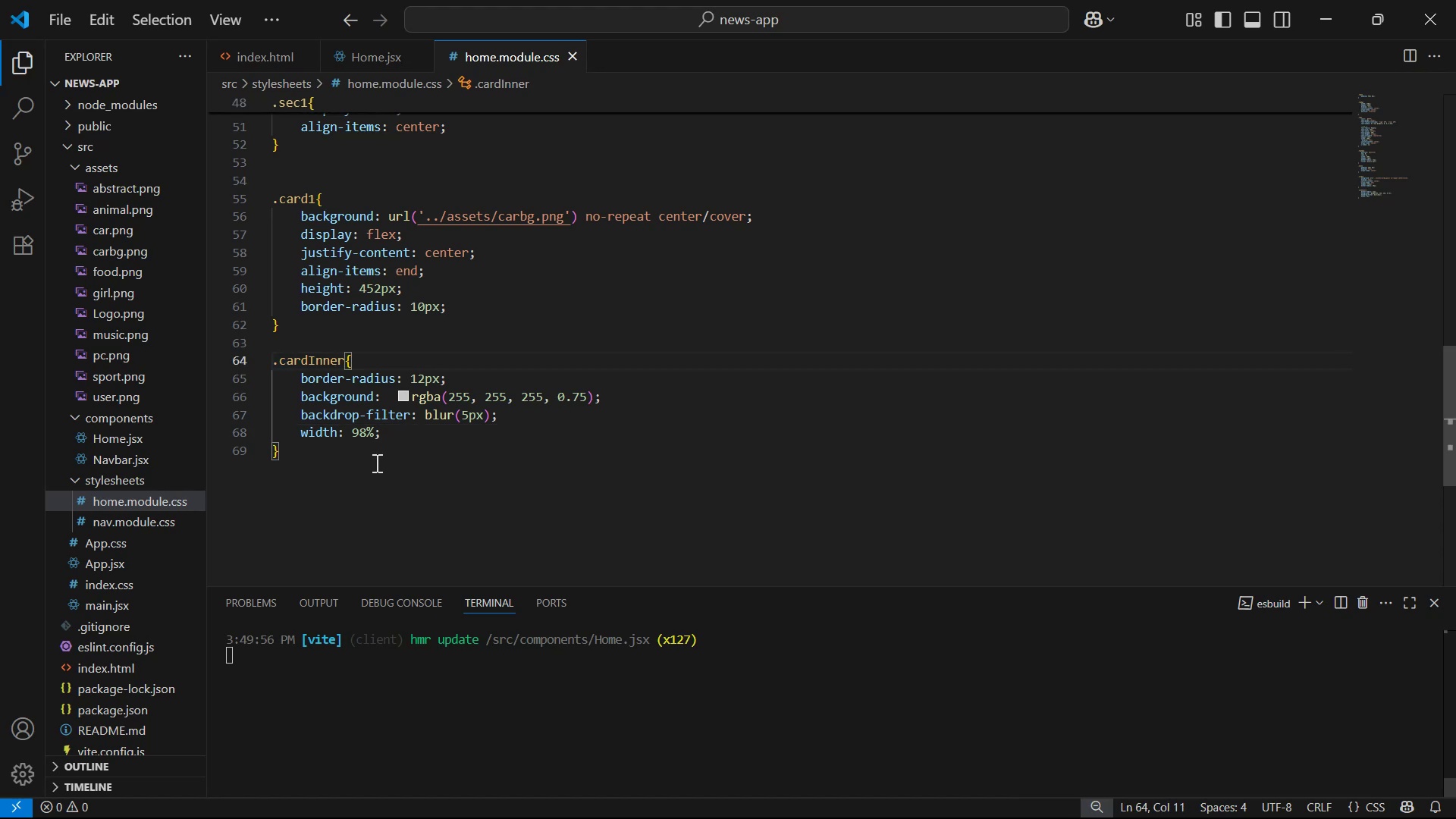 
key(Alt+AltLeft)
 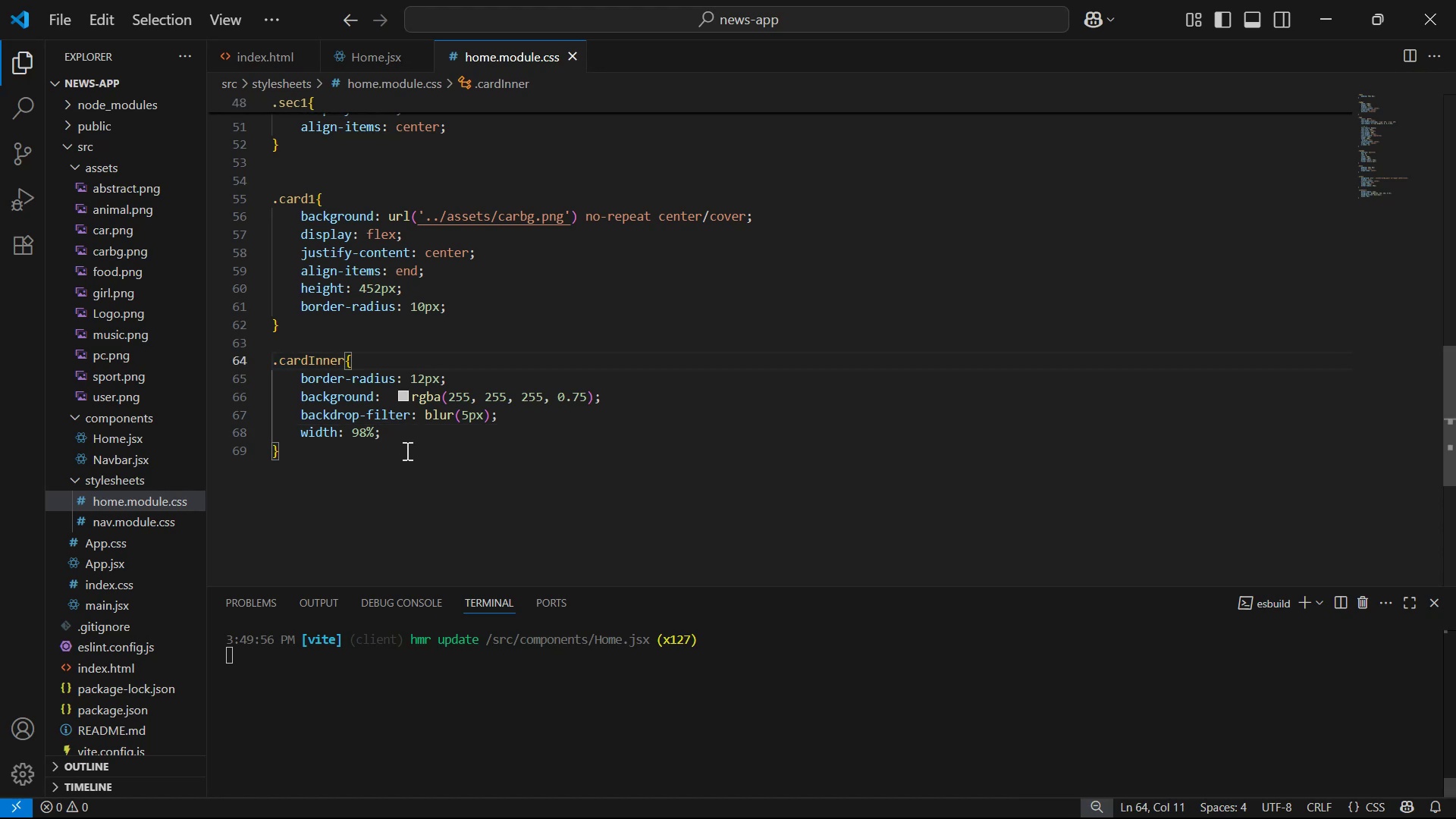 
key(Alt+Tab)
 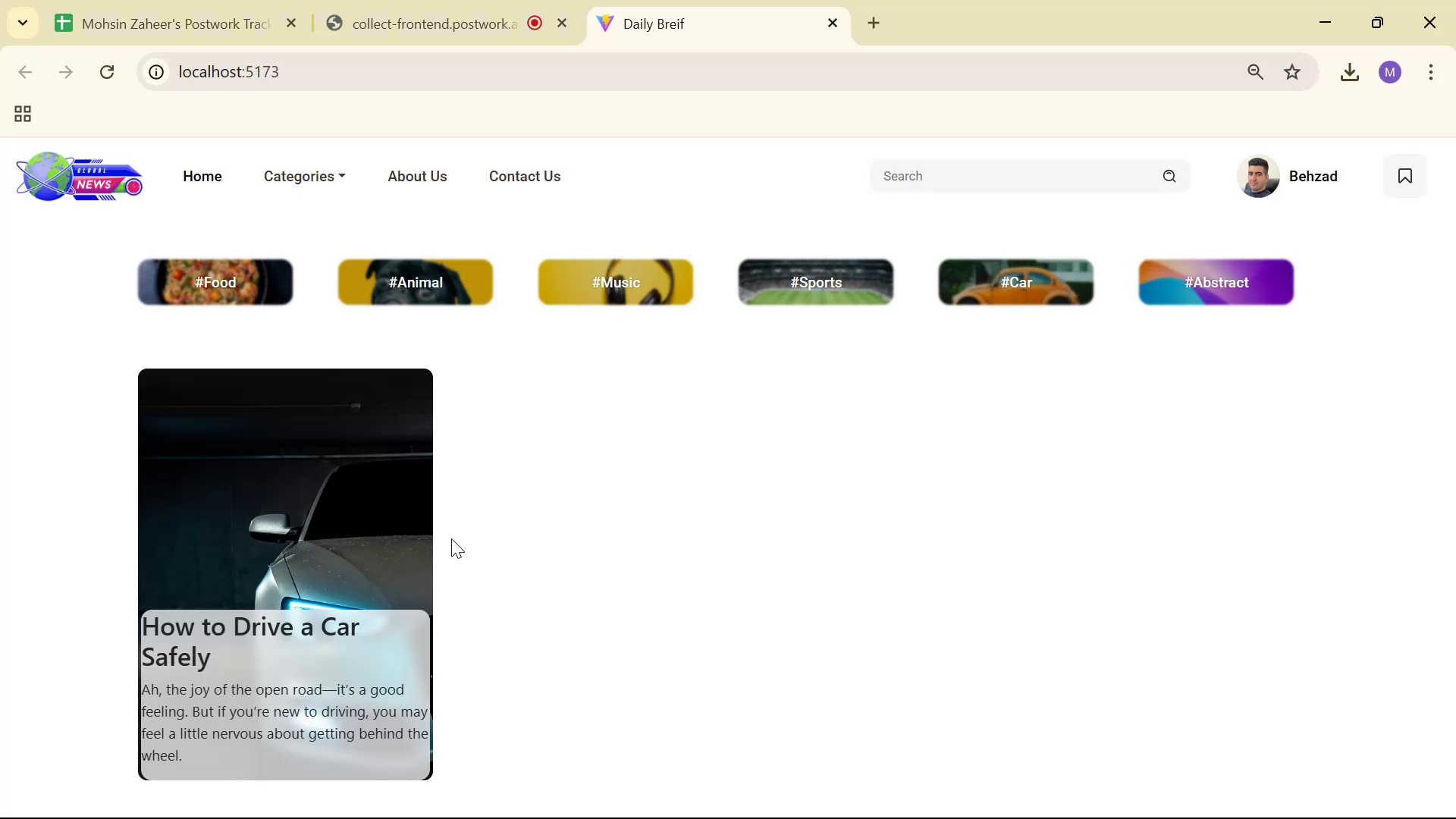 
key(Alt+AltLeft)
 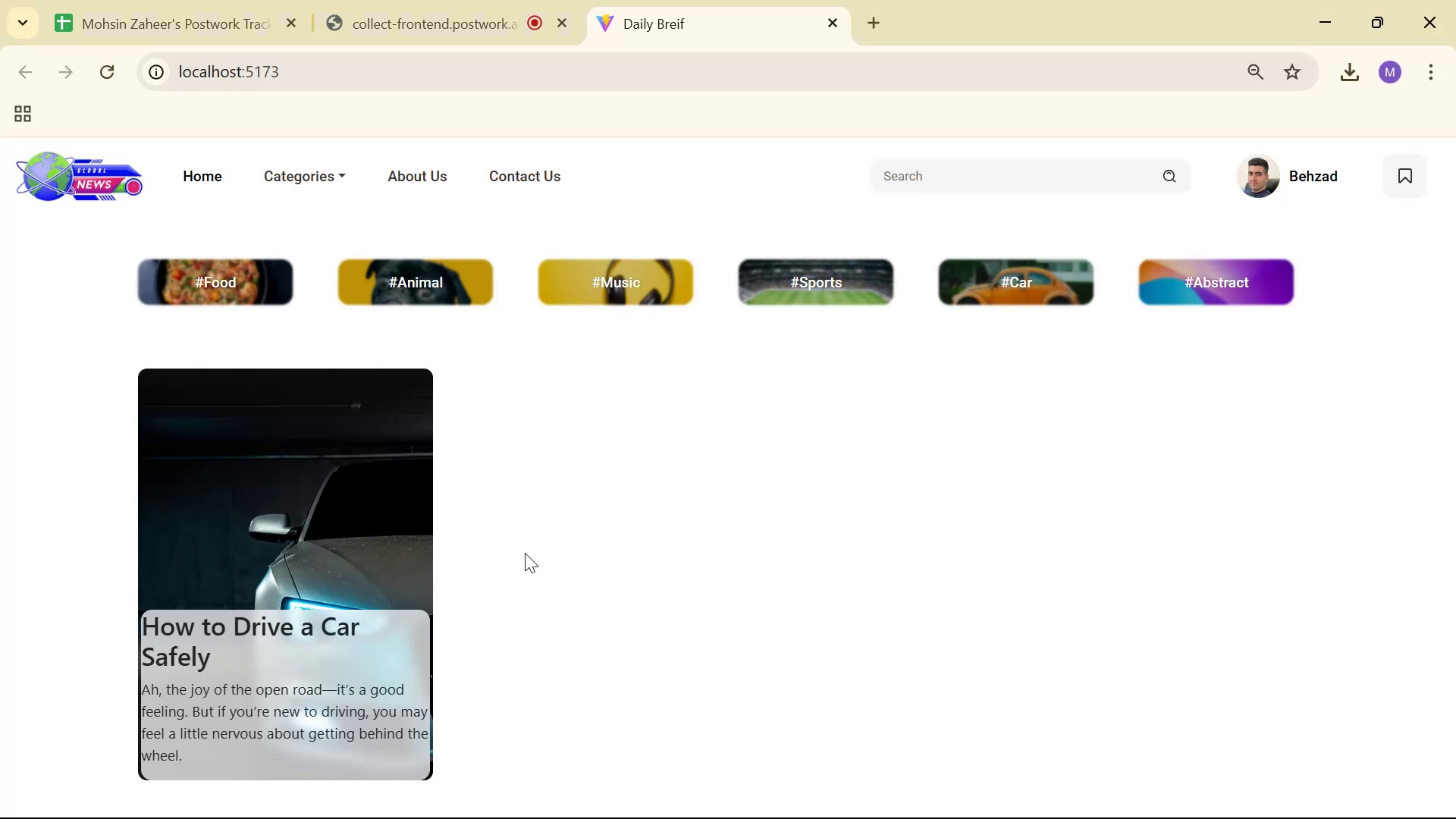 
key(Alt+Tab)
 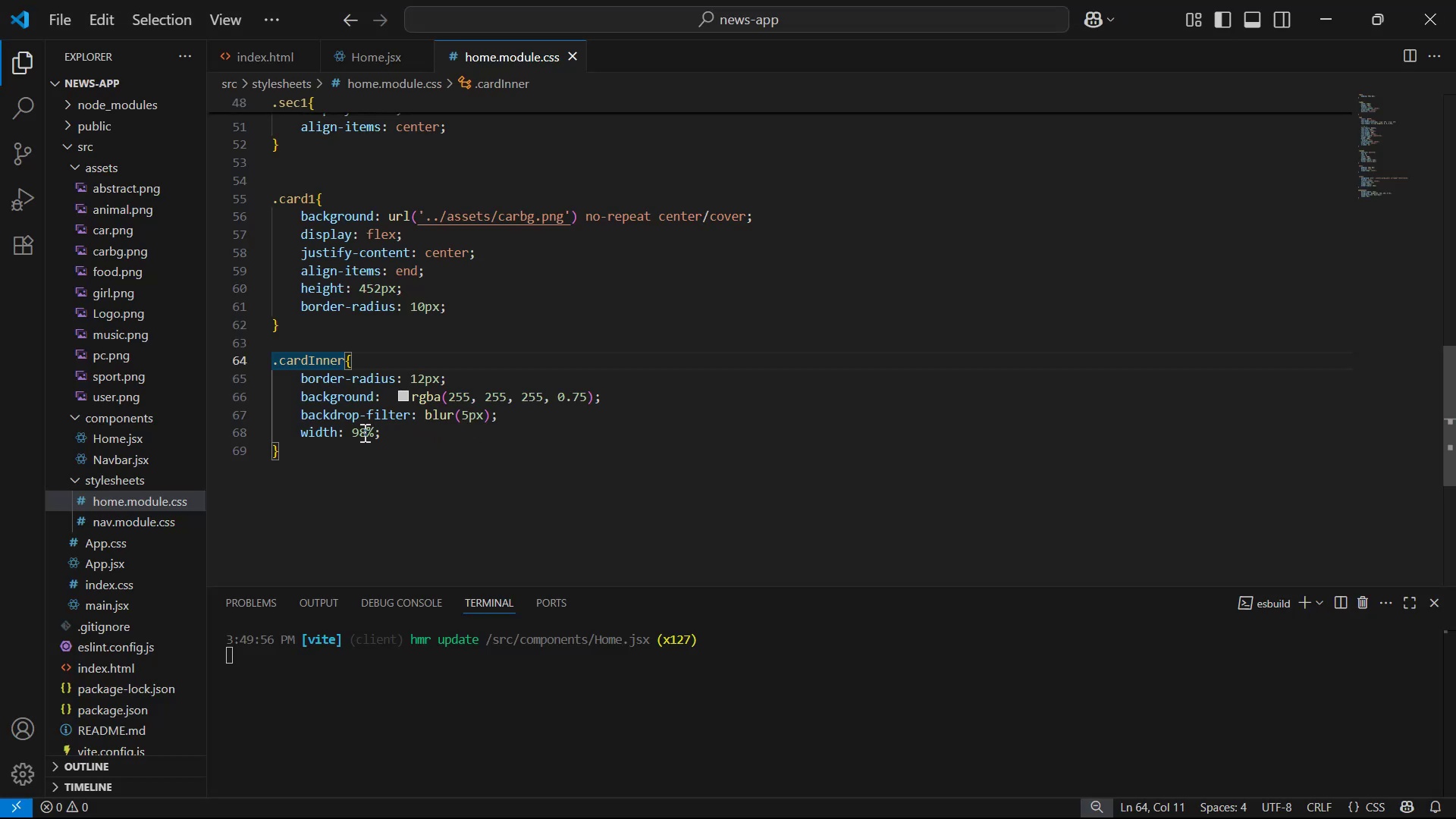 
key(Backspace)
 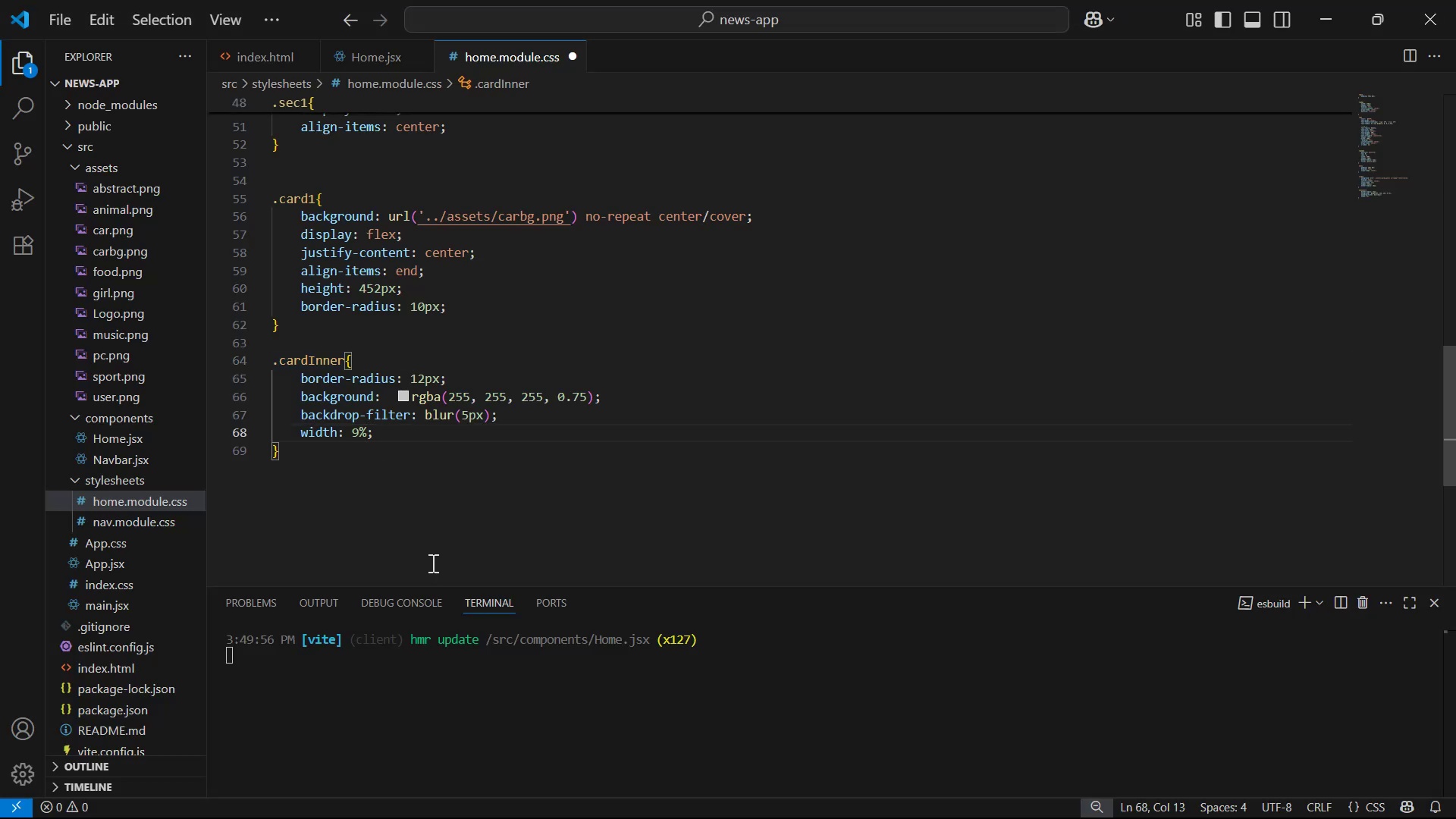 
key(5)
 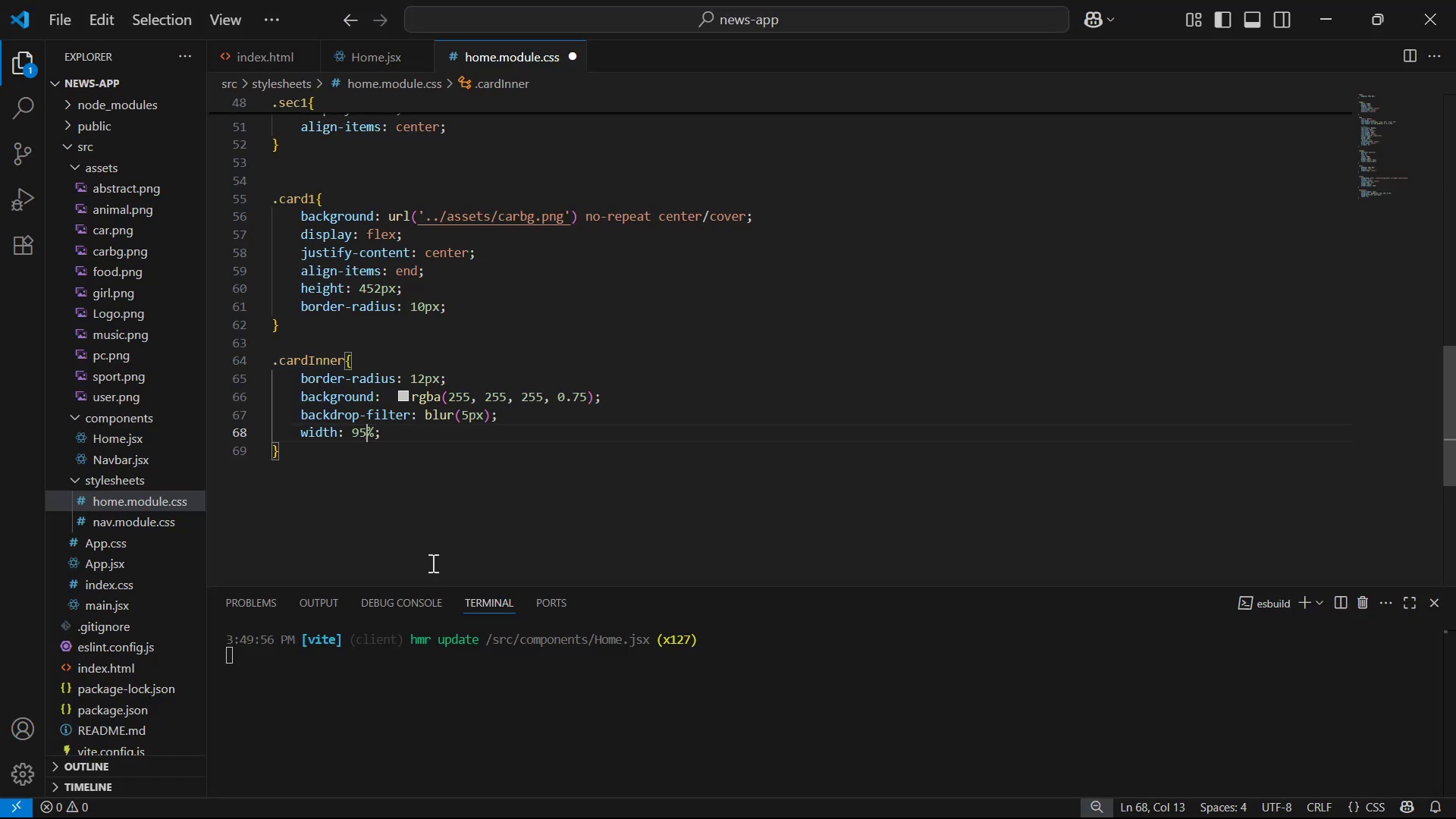 
key(Control+ControlLeft)
 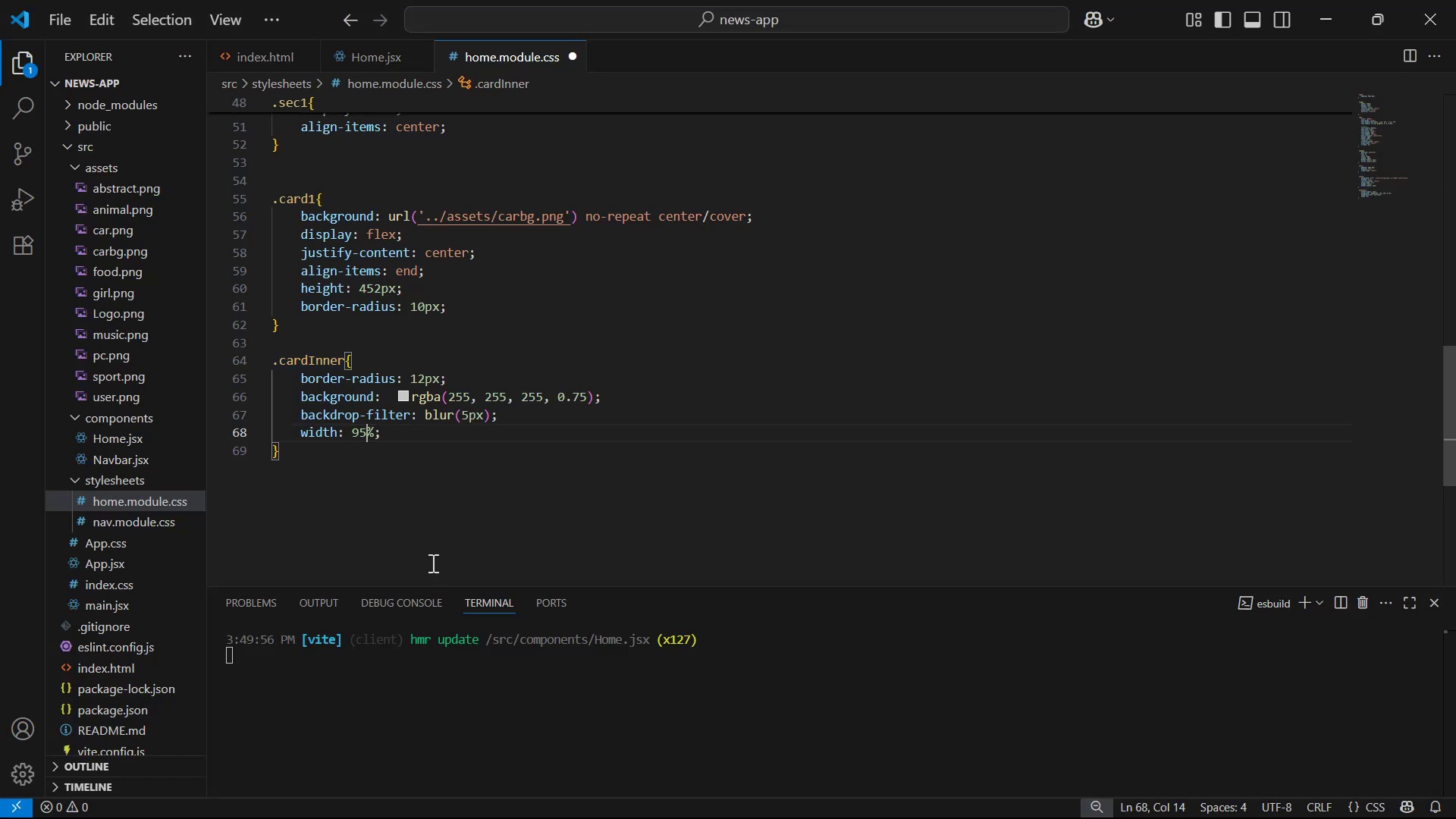 
key(Control+S)
 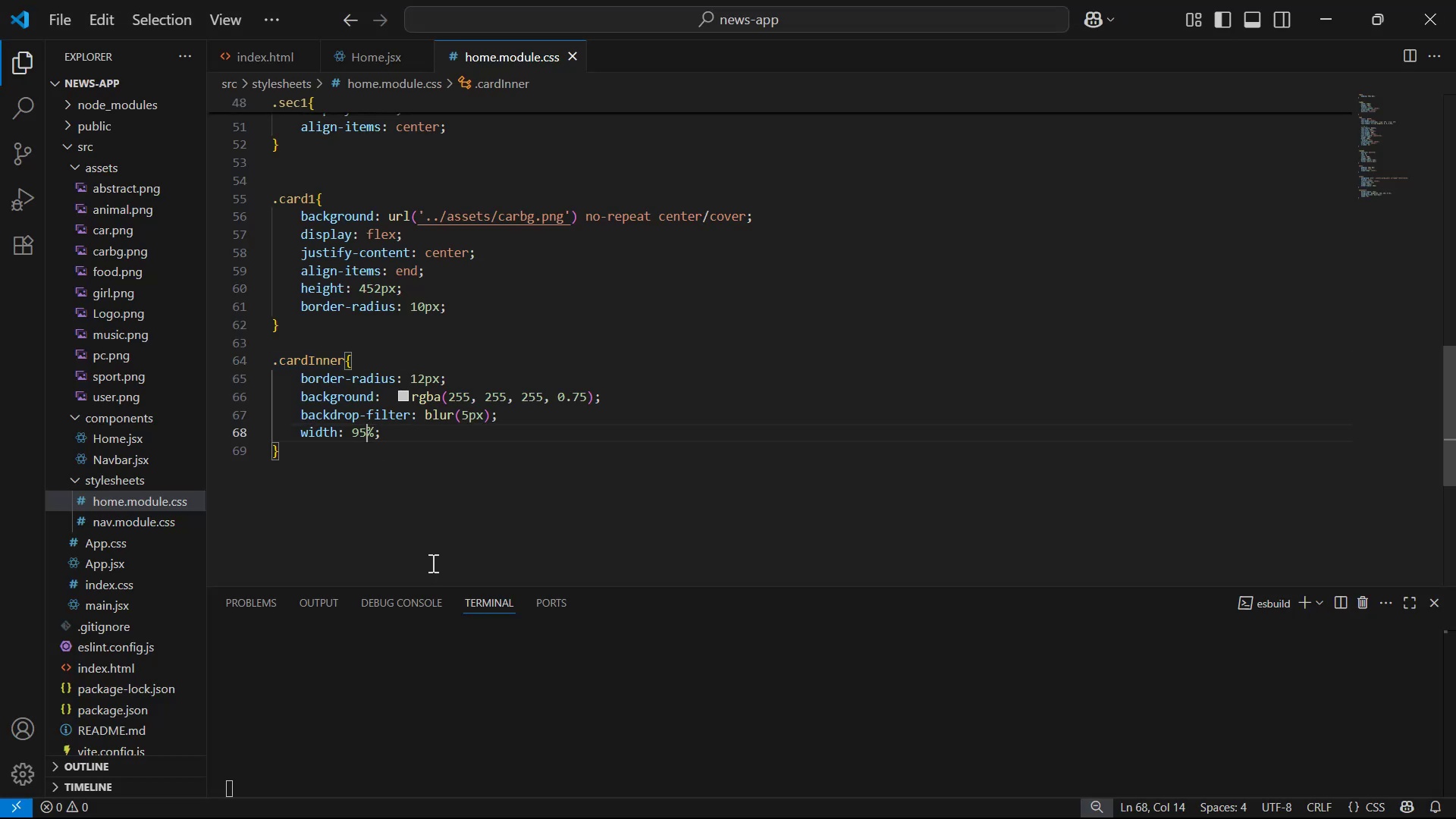 
key(Alt+AltLeft)
 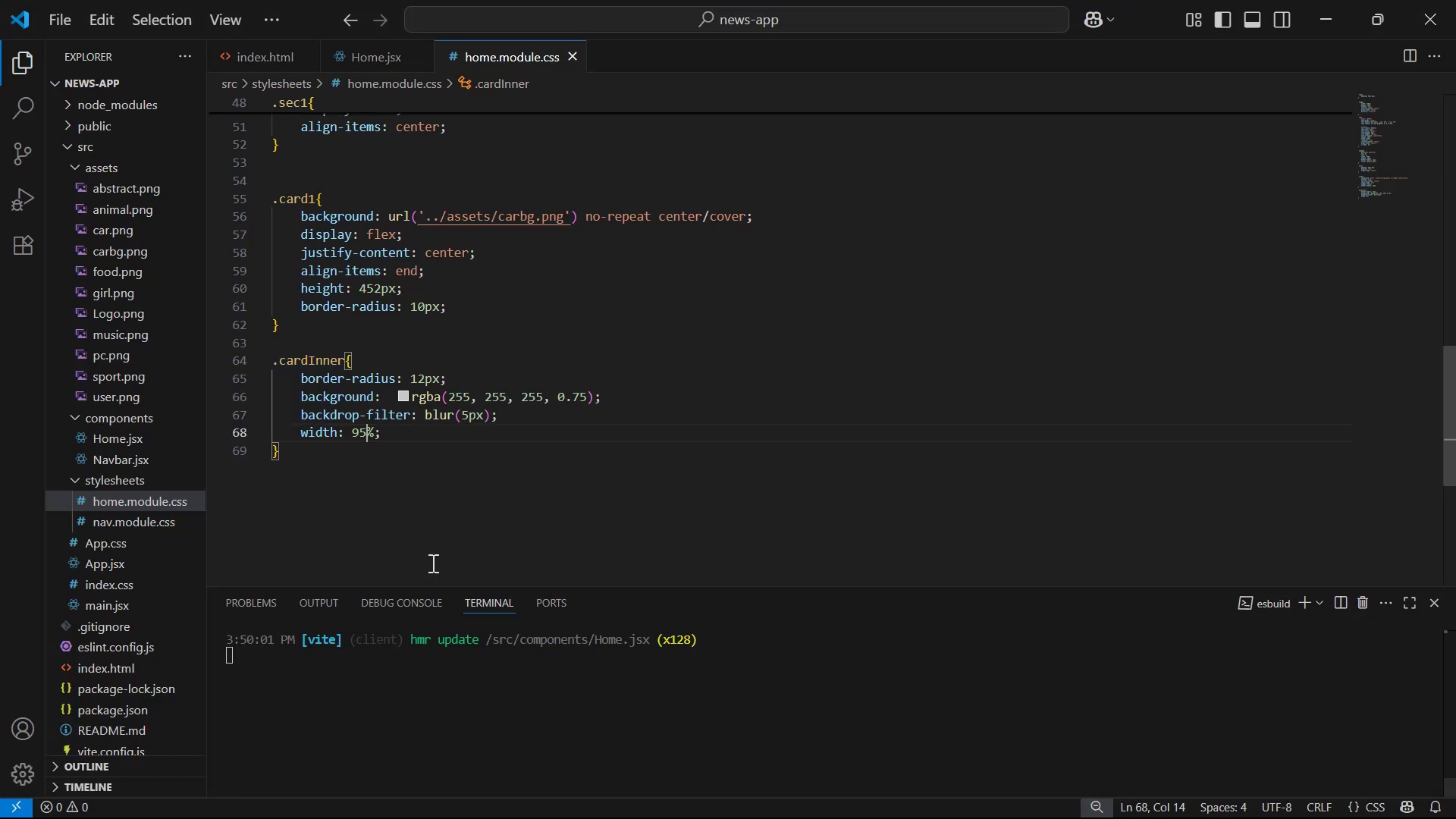 
key(Alt+Tab)
 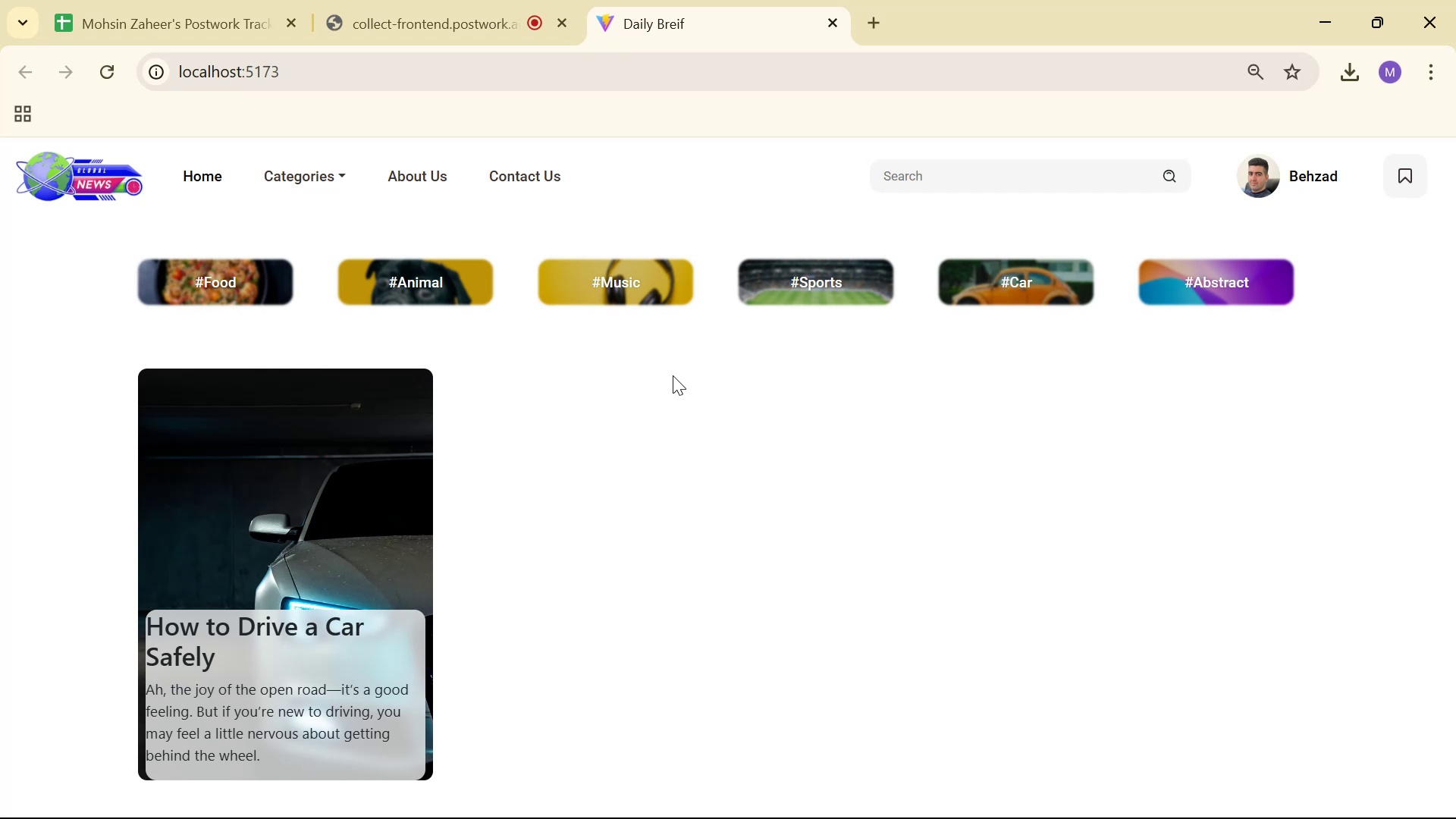 
key(Alt+AltLeft)
 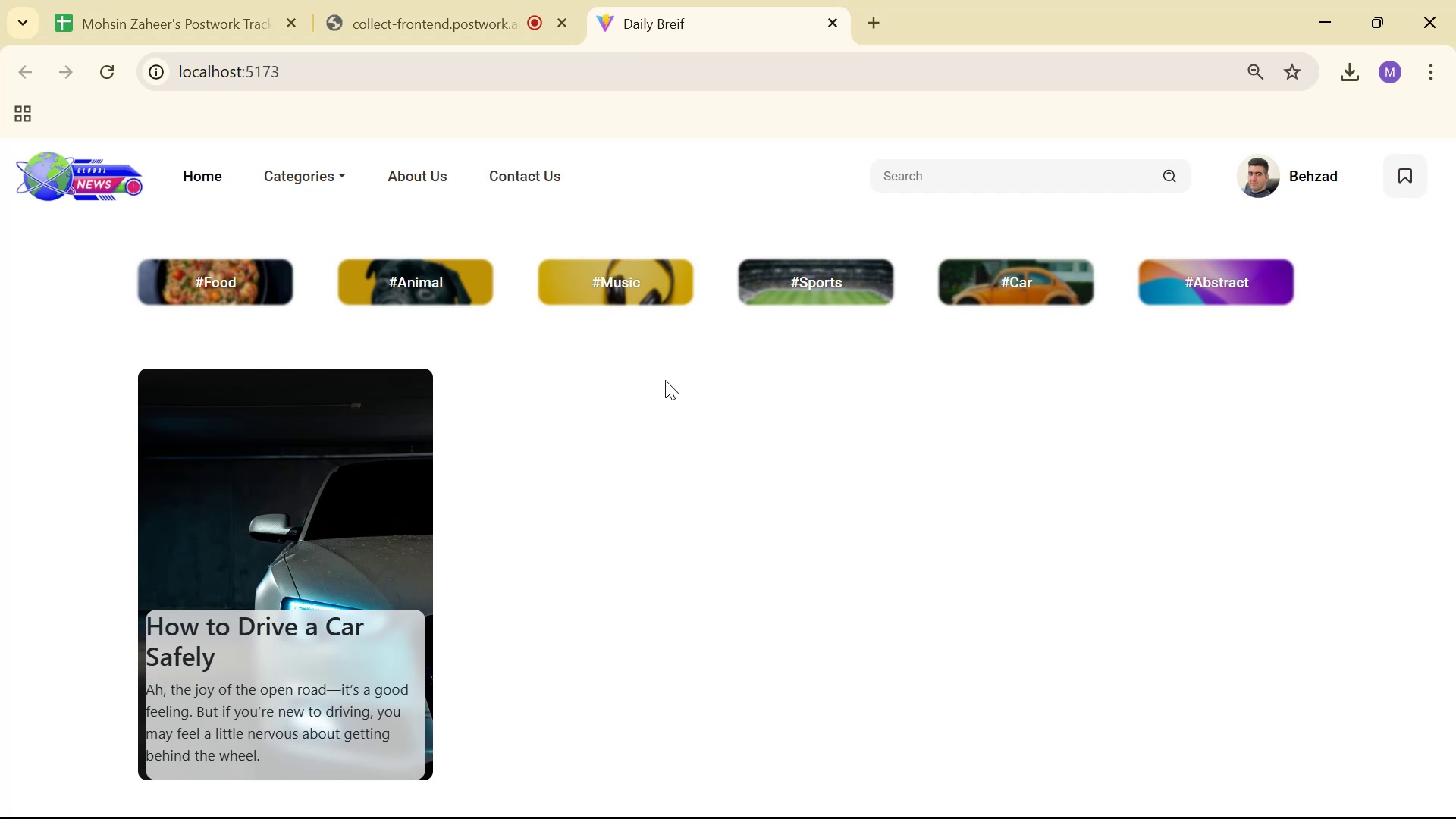 
key(Alt+Tab)
 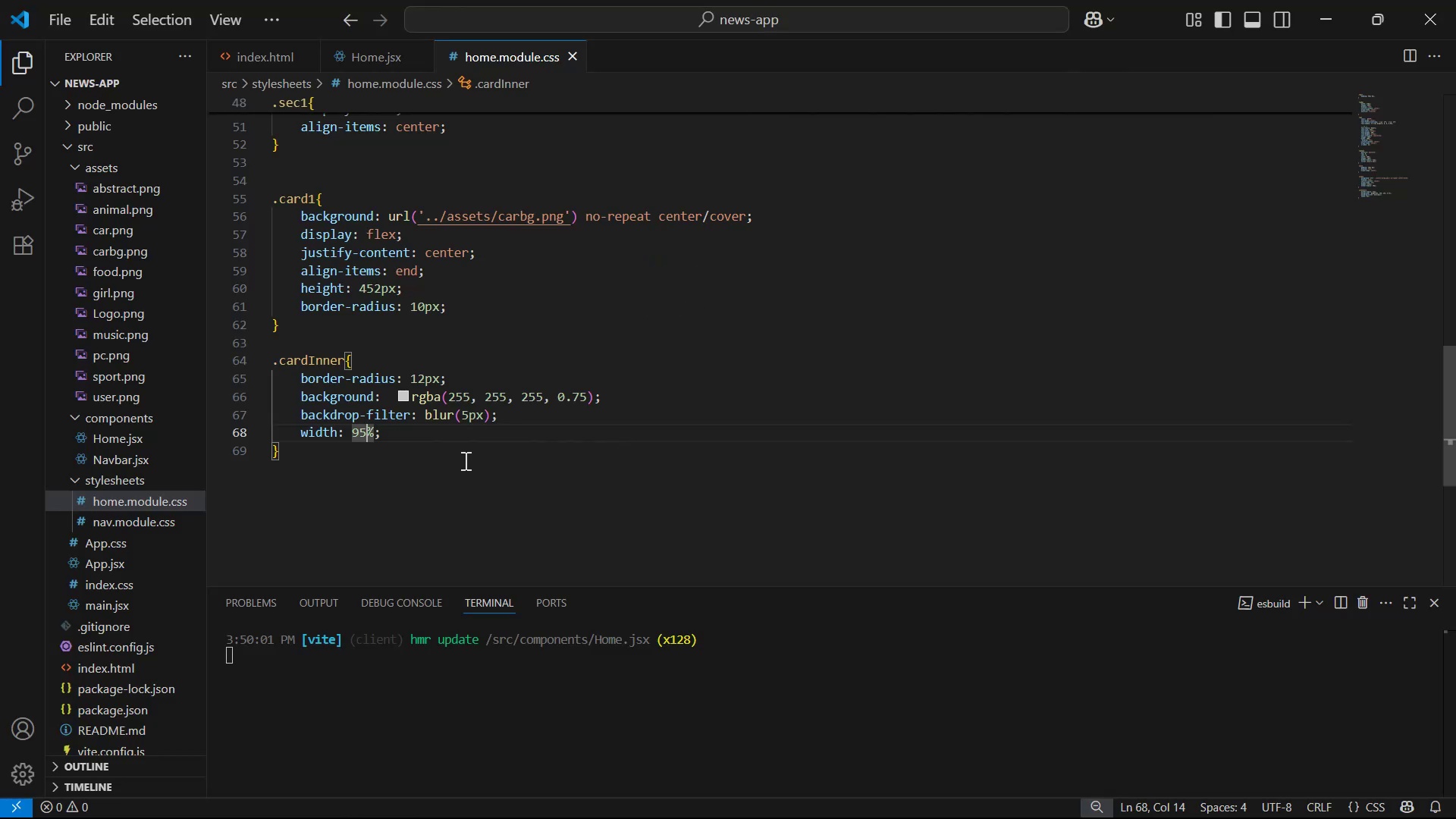 
left_click([447, 438])
 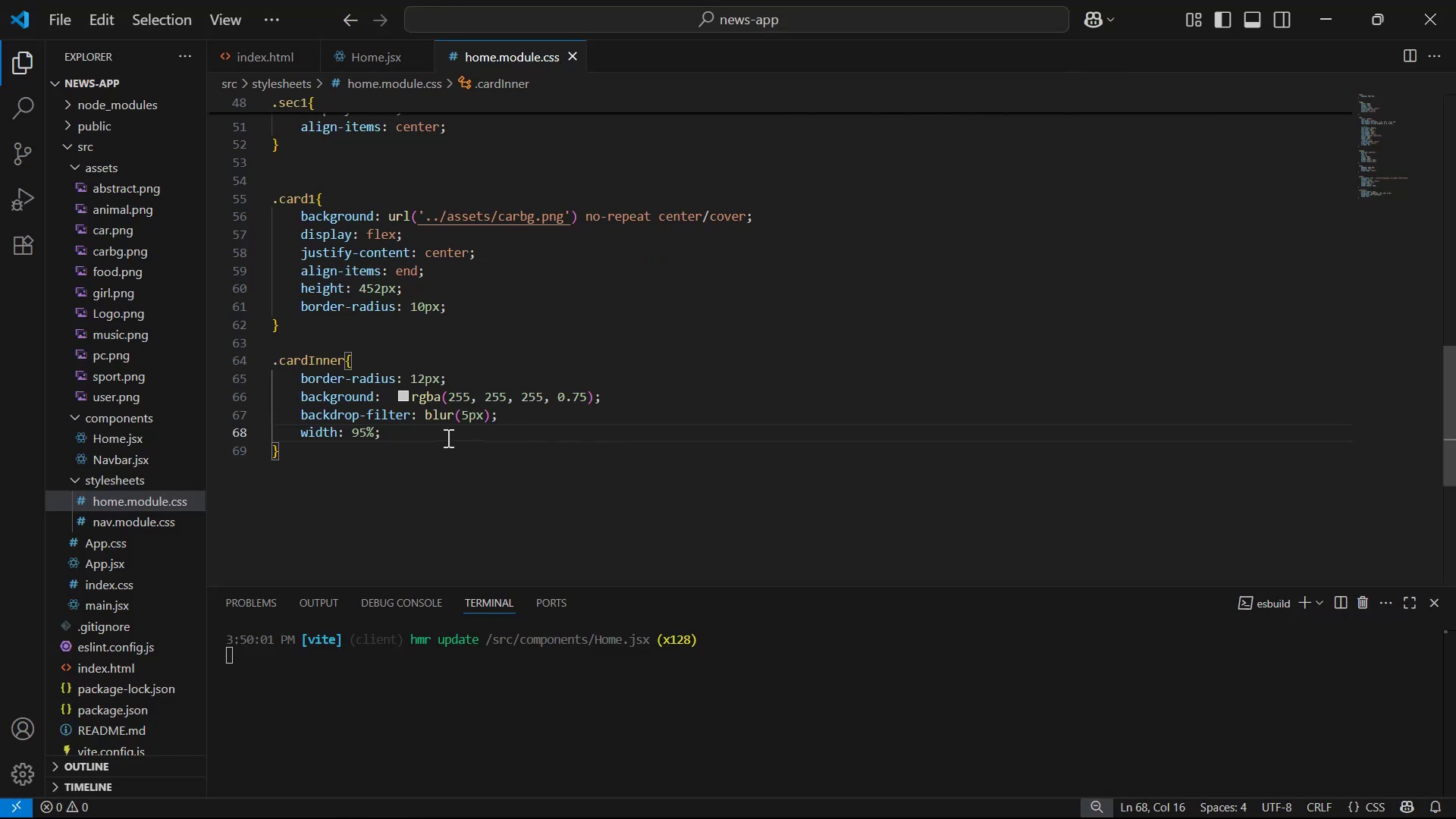 
type(\ma)
key(Backspace)
key(Backspace)
key(Backspace)
 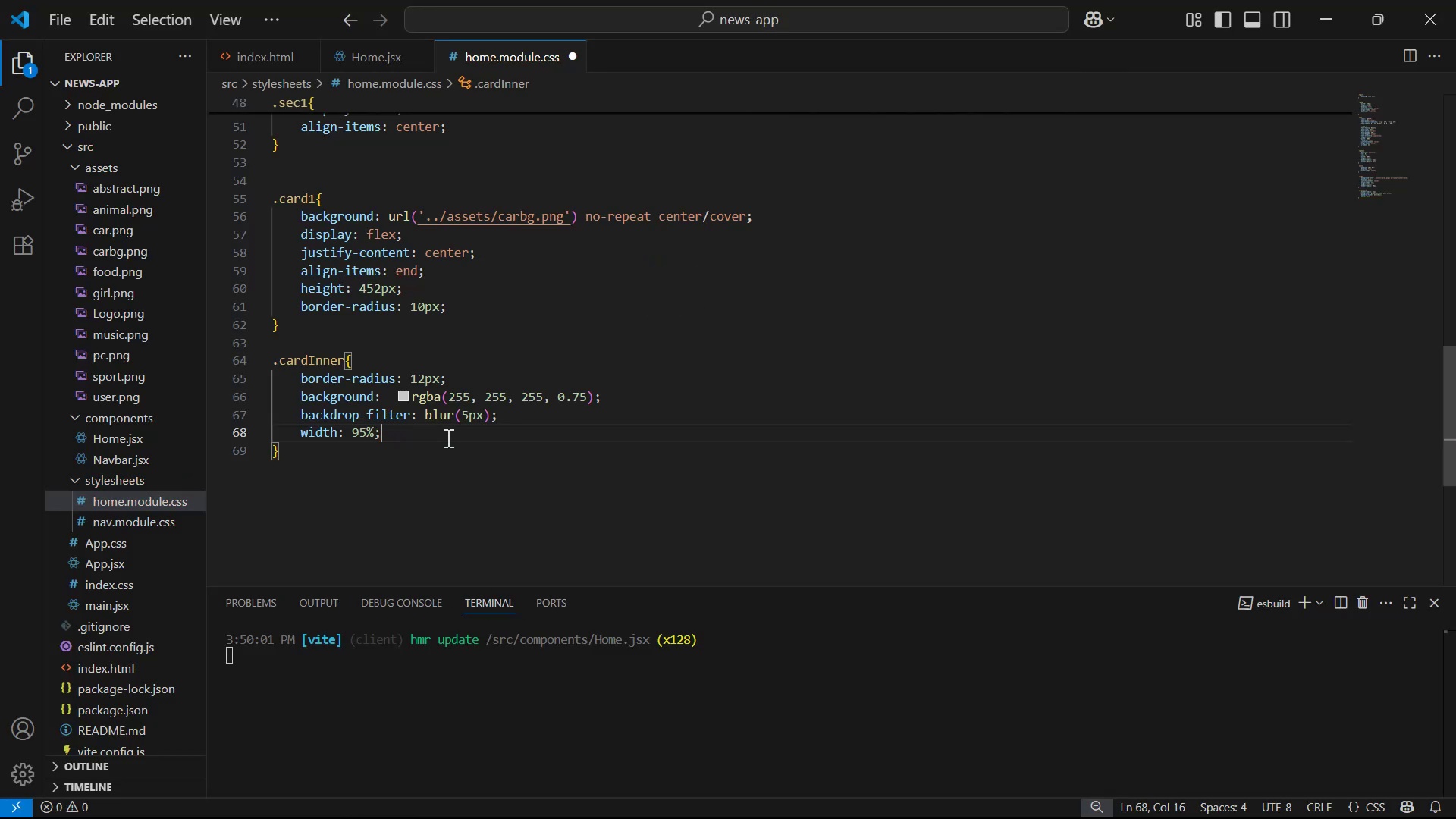 
key(Enter)
 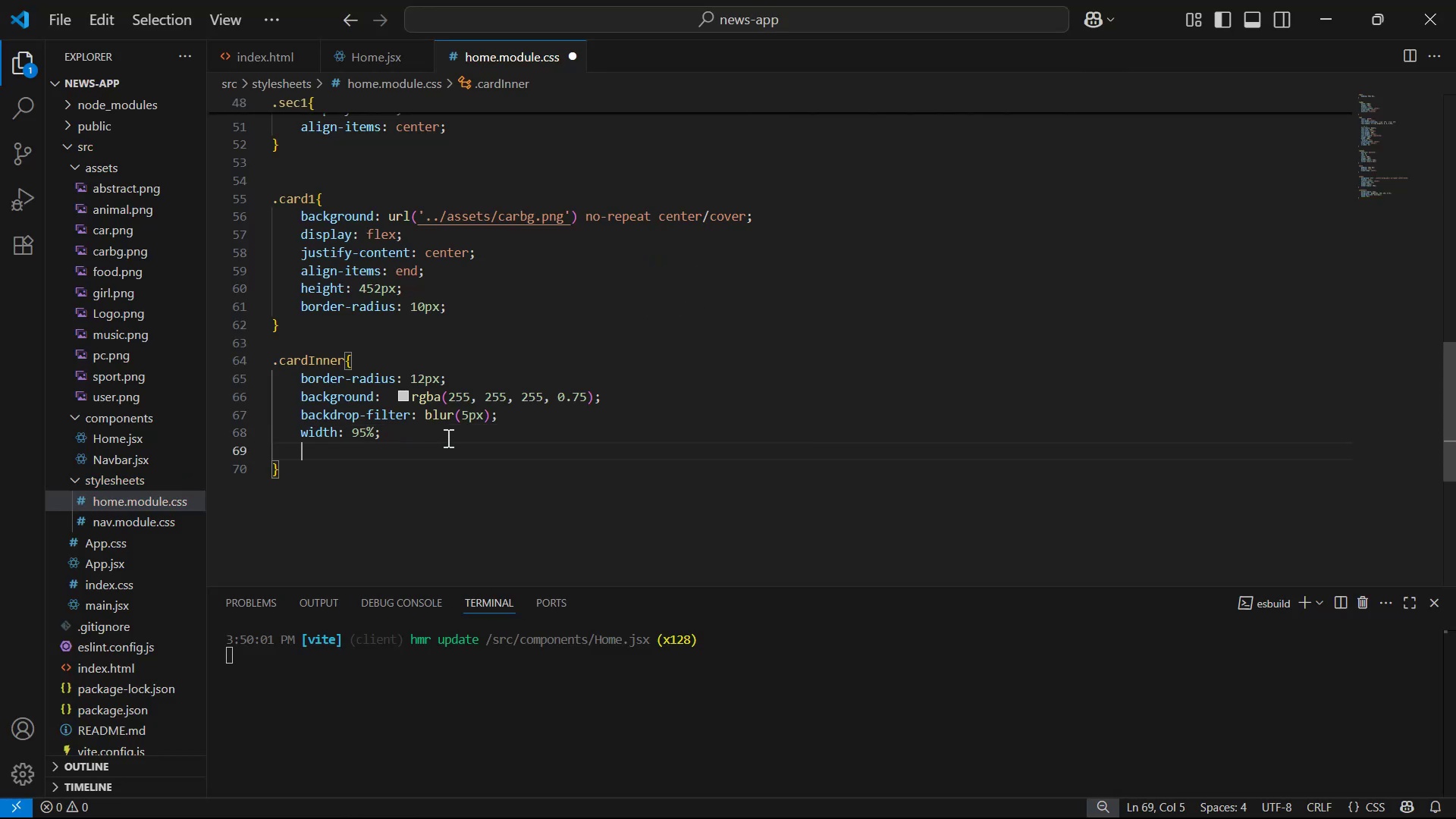 
type(ma)
 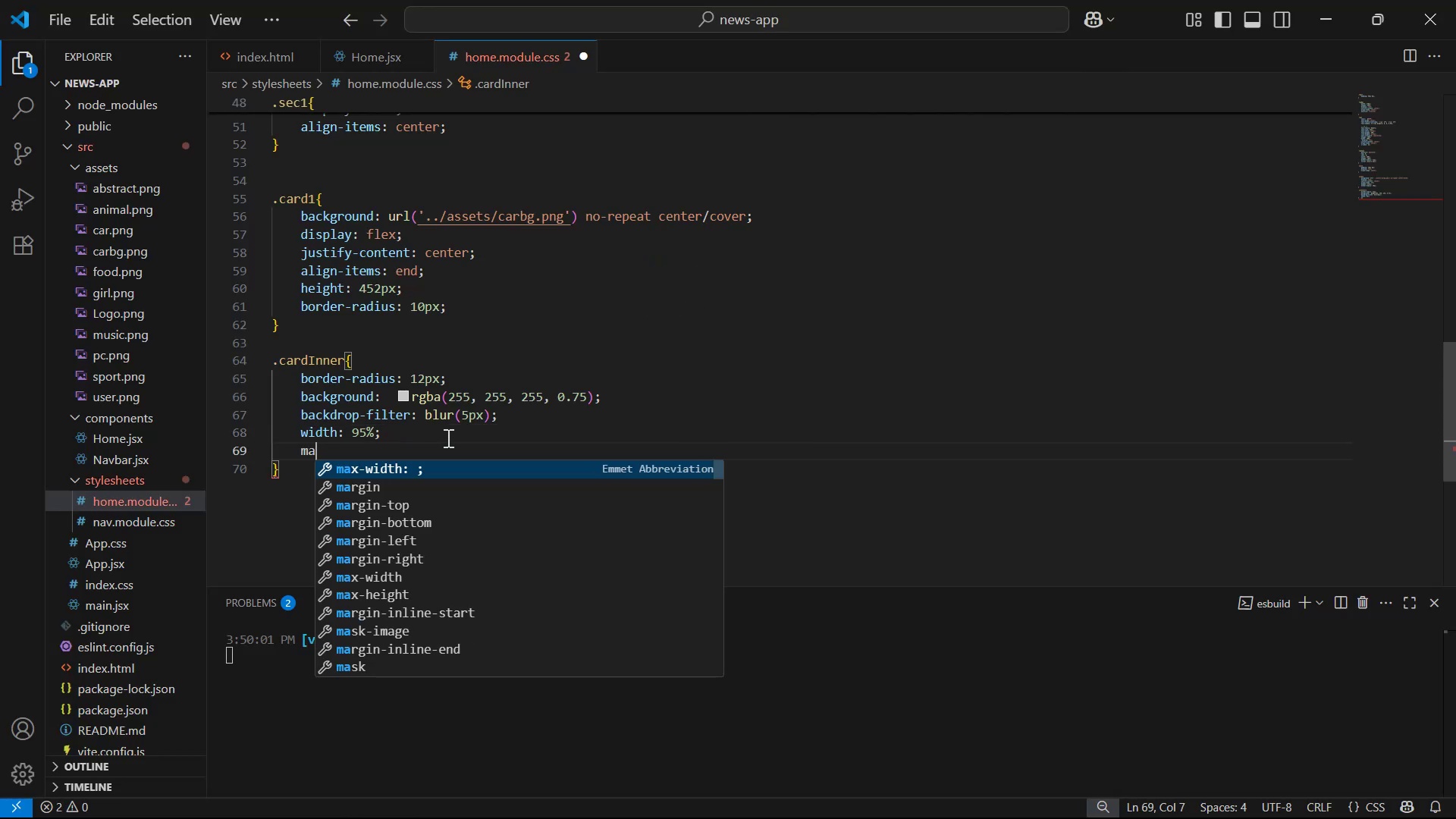 
key(ArrowDown)
 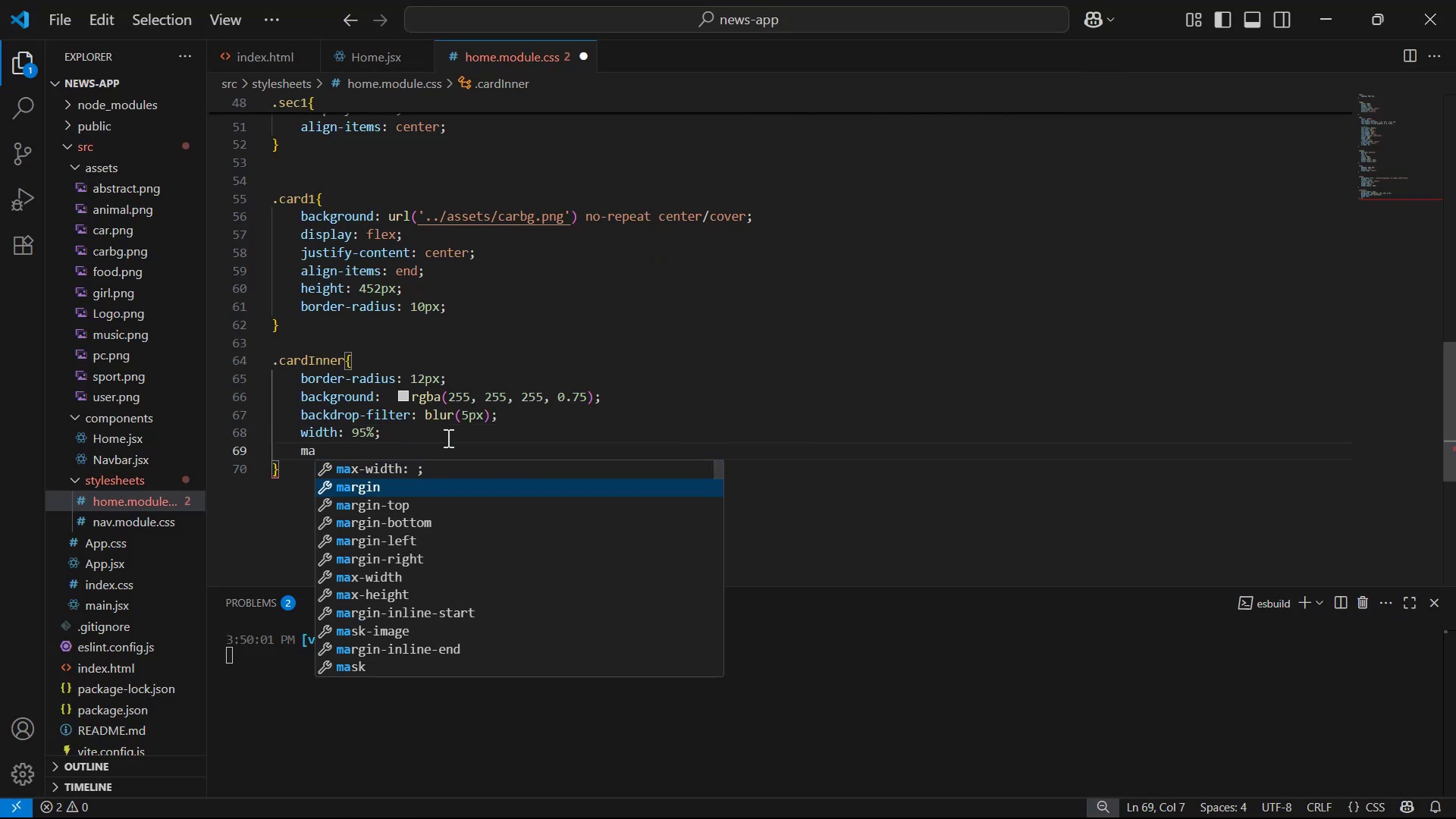 
key(ArrowDown)
 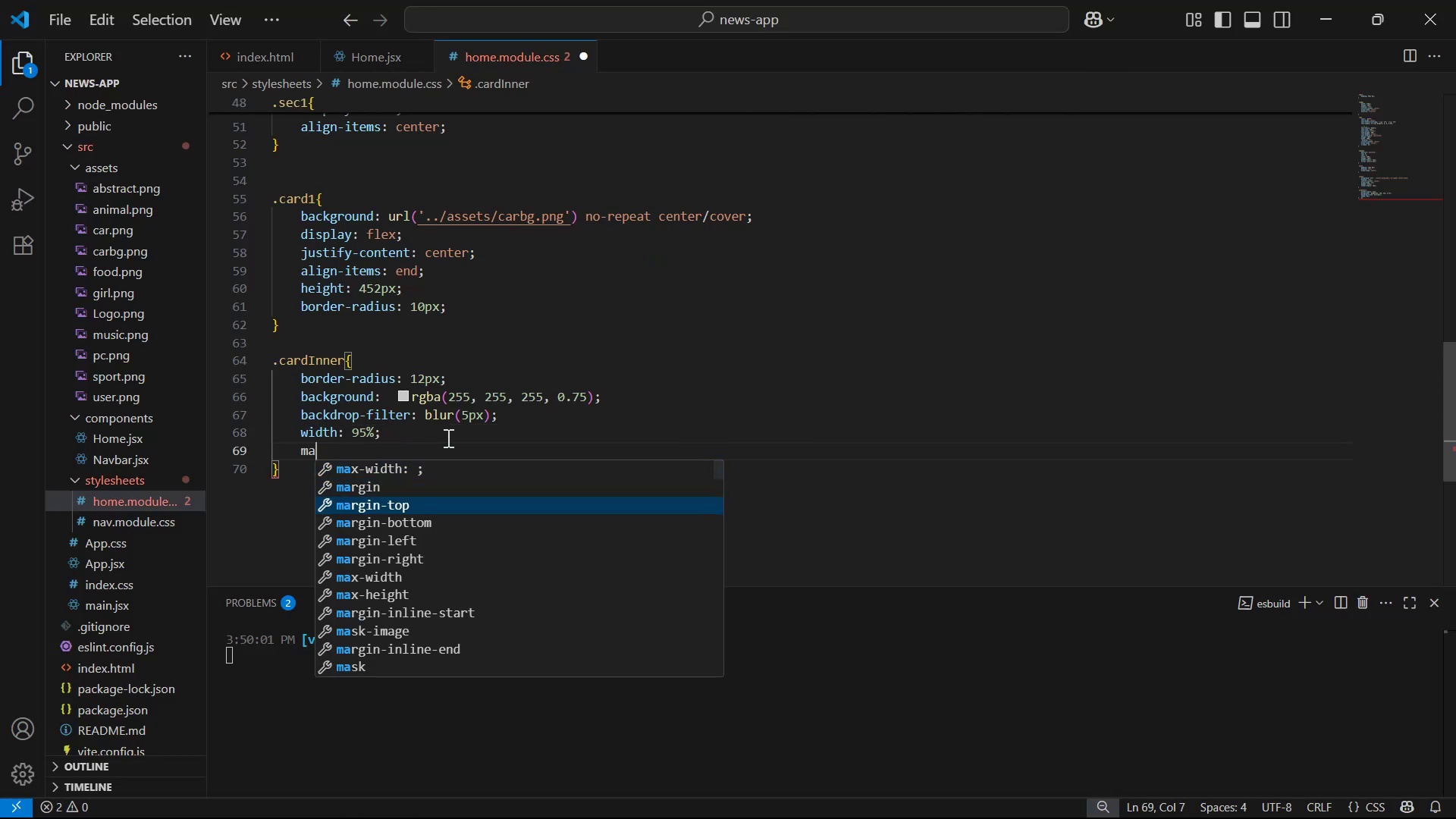 
key(ArrowDown)
 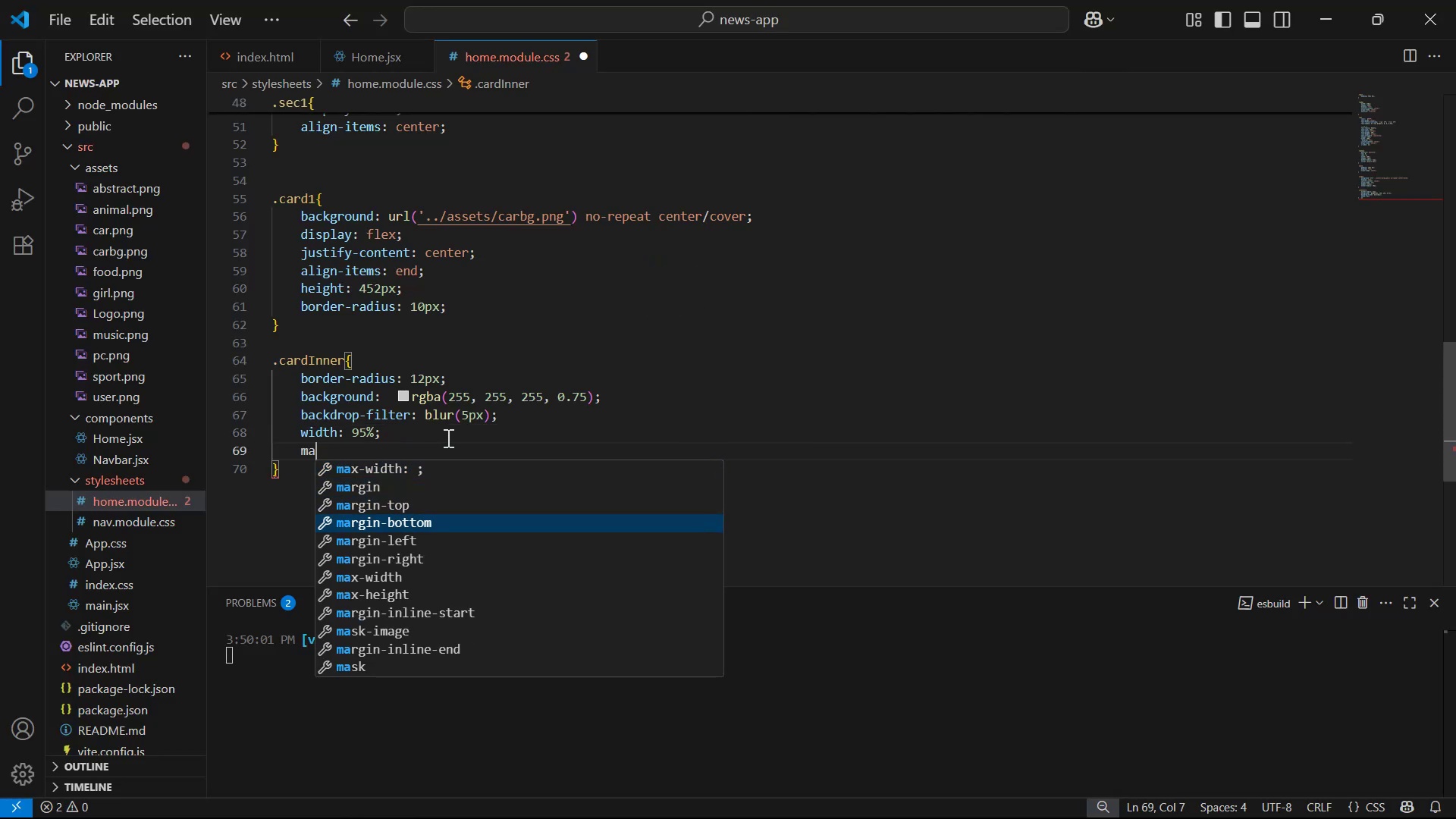 
key(Enter)
 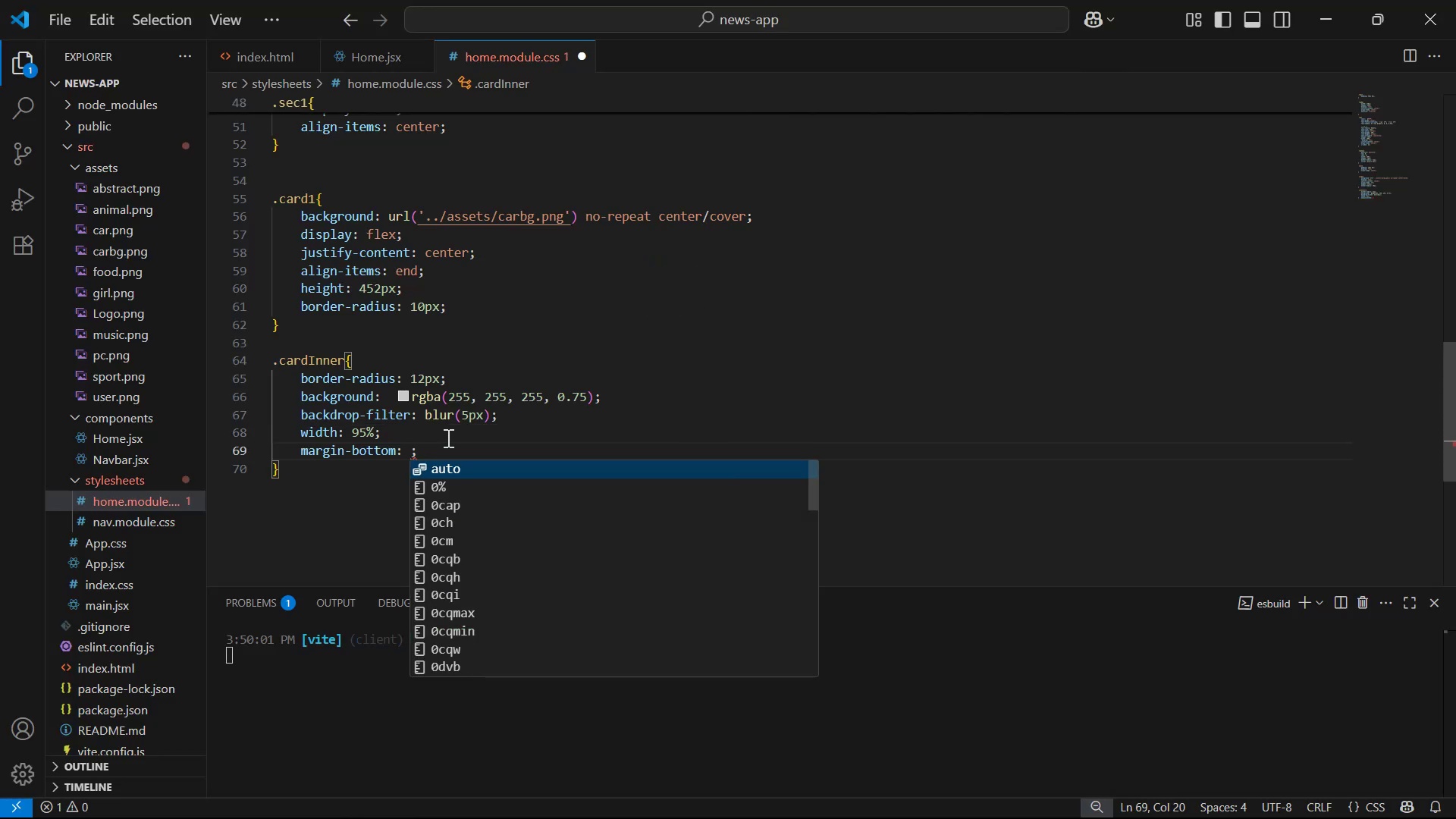 
type(10px)
 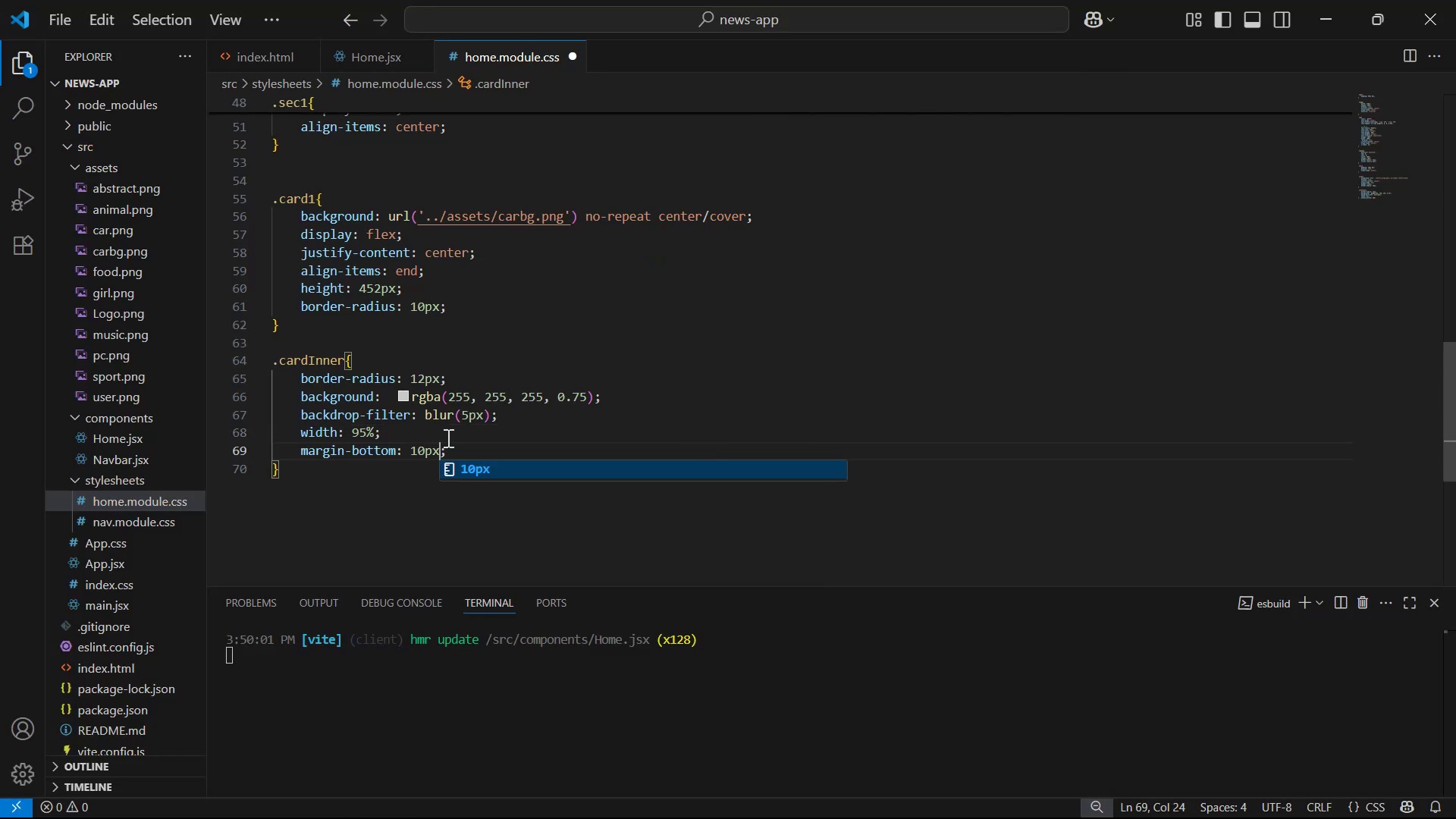 
key(Control+ControlLeft)
 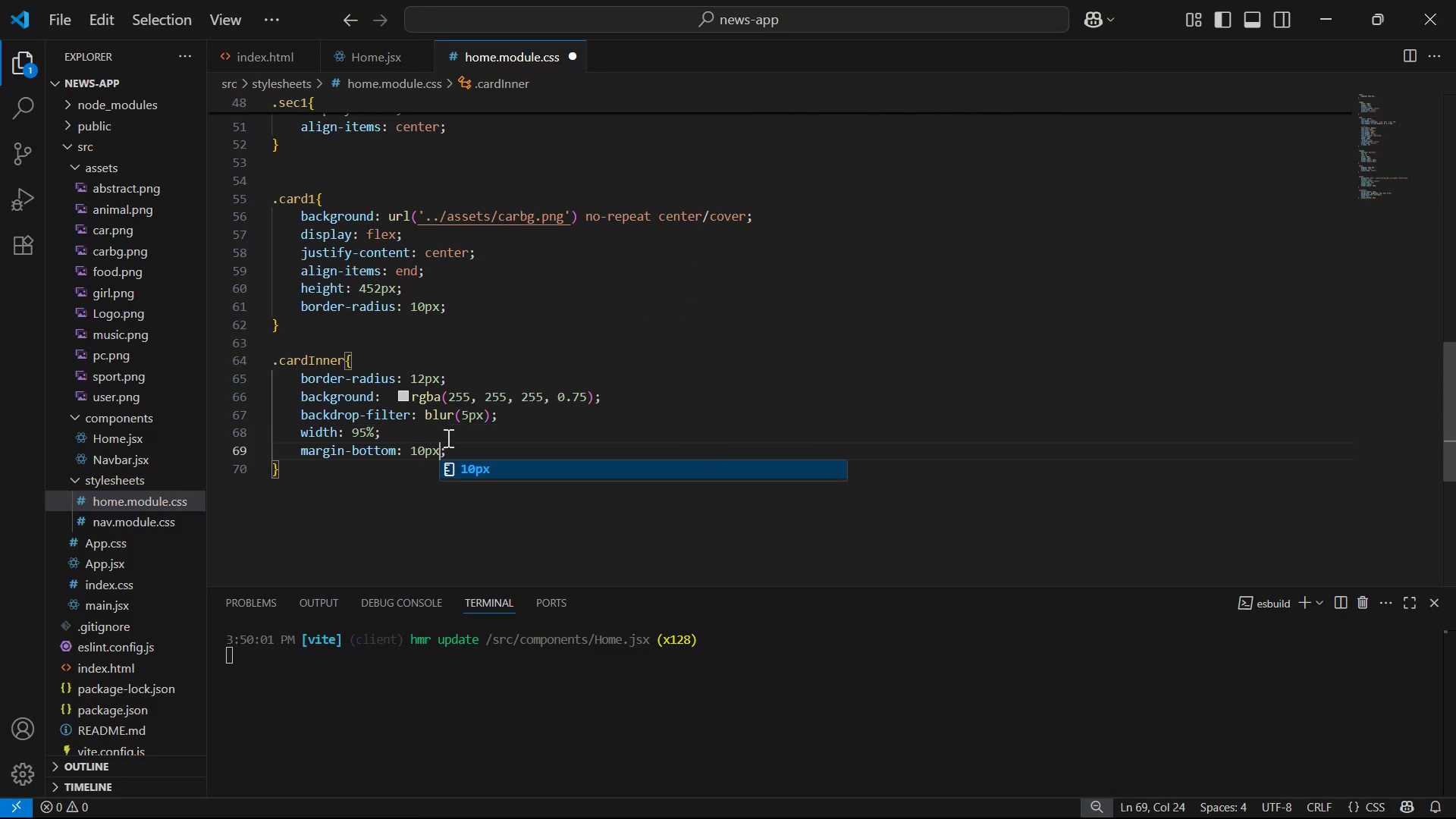 
key(Control+S)
 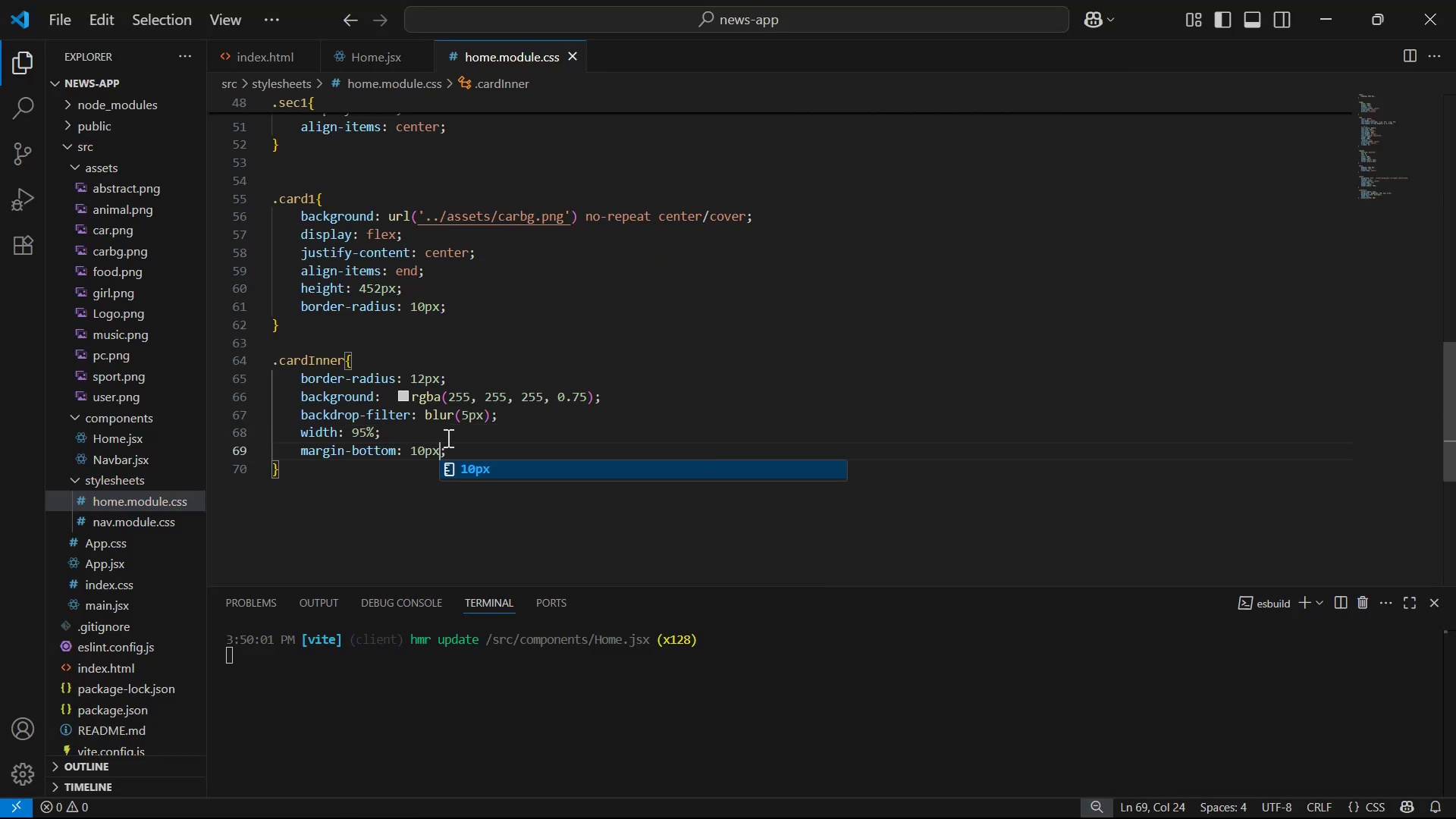 
key(Alt+AltLeft)
 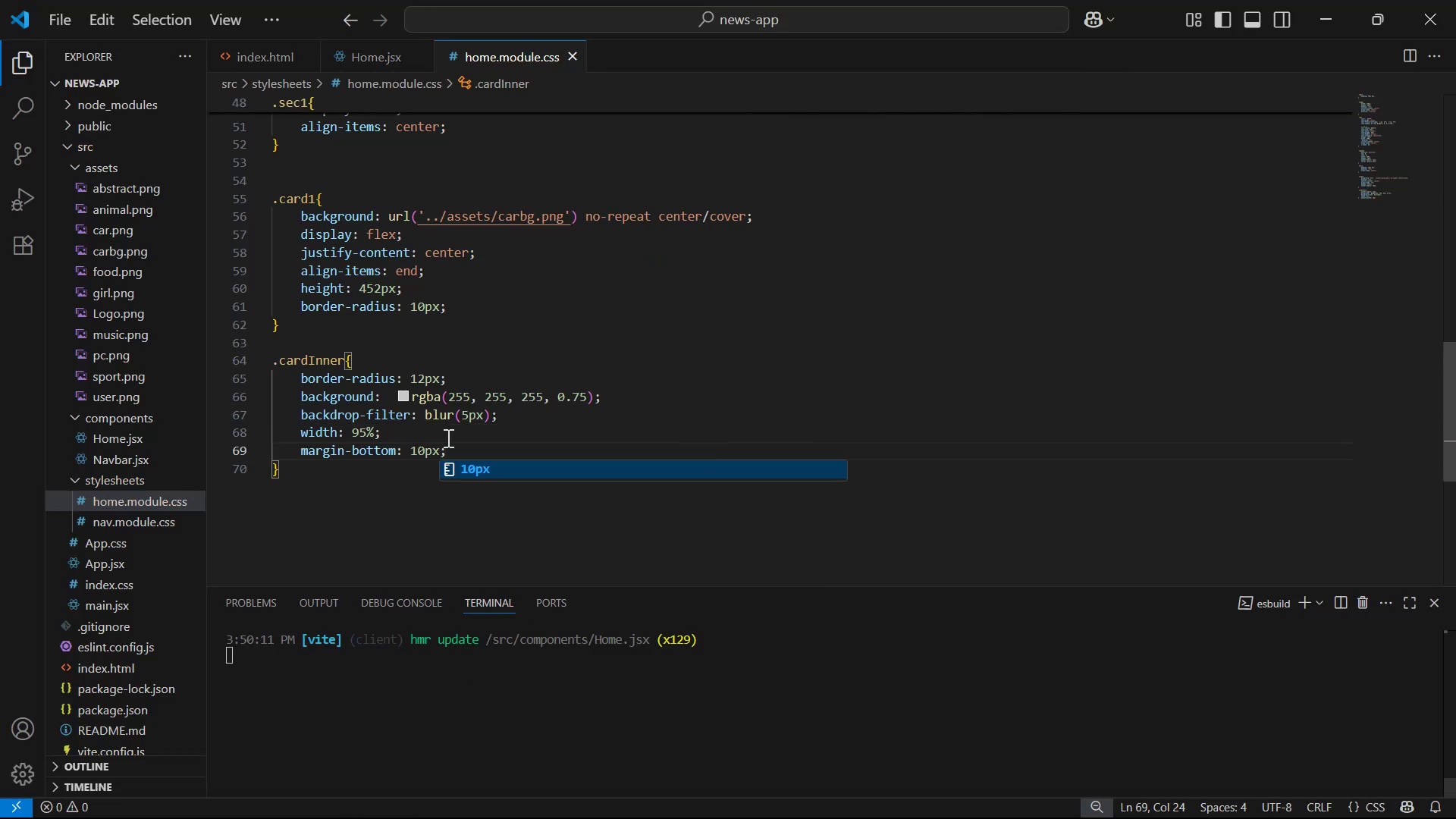 
key(Alt+Tab)
 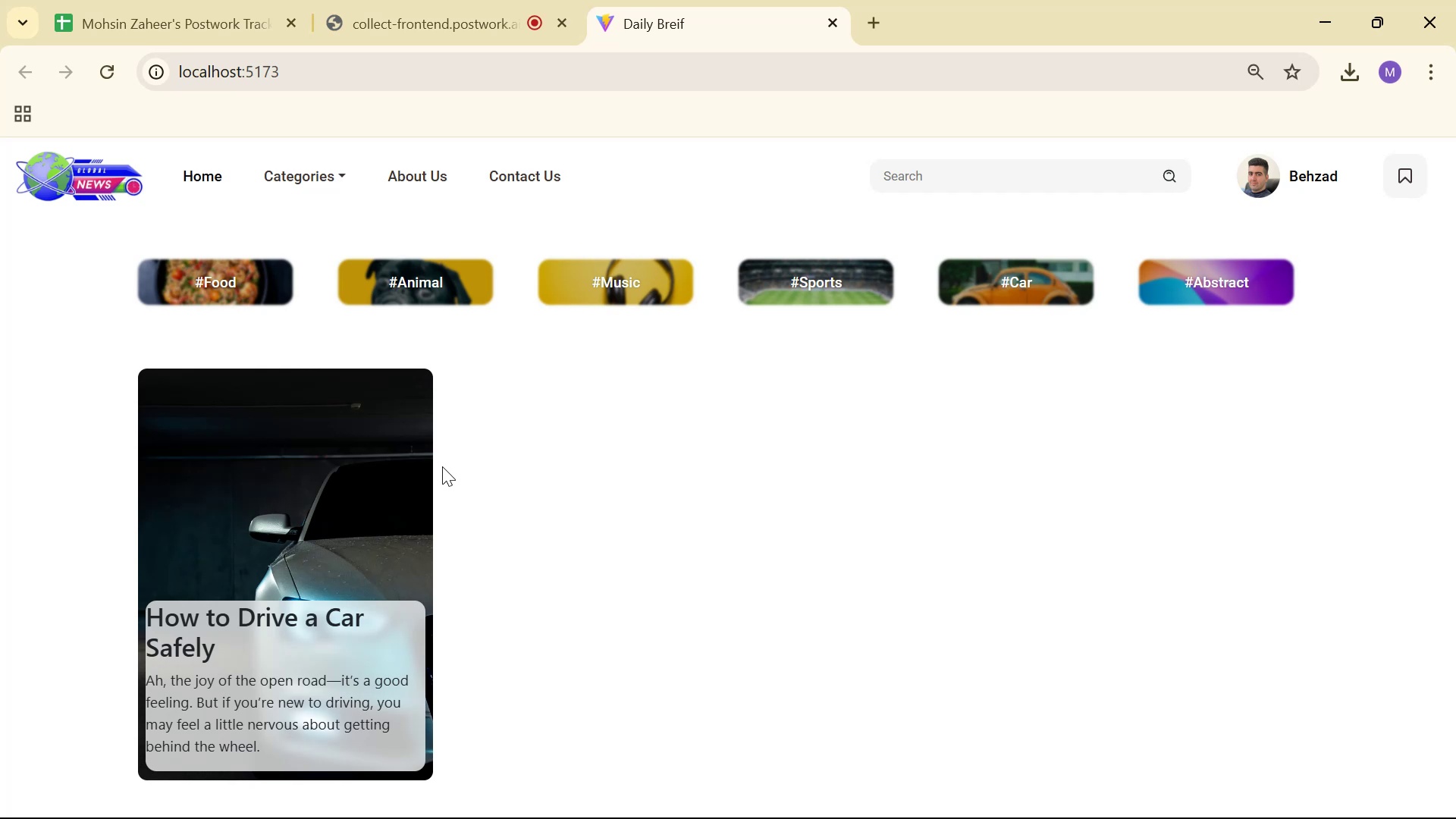 
key(Alt+AltLeft)
 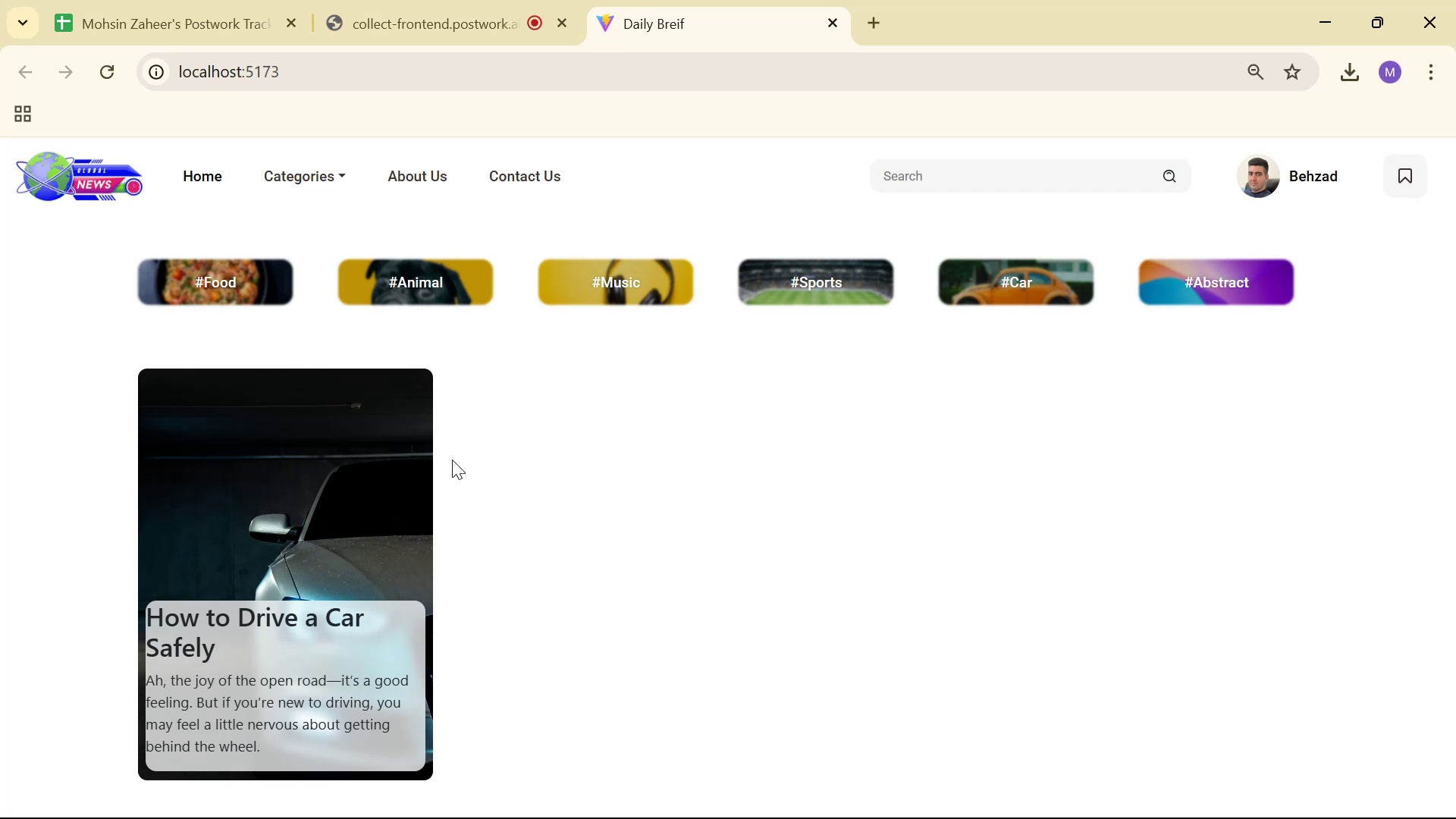 
key(Alt+Tab)
 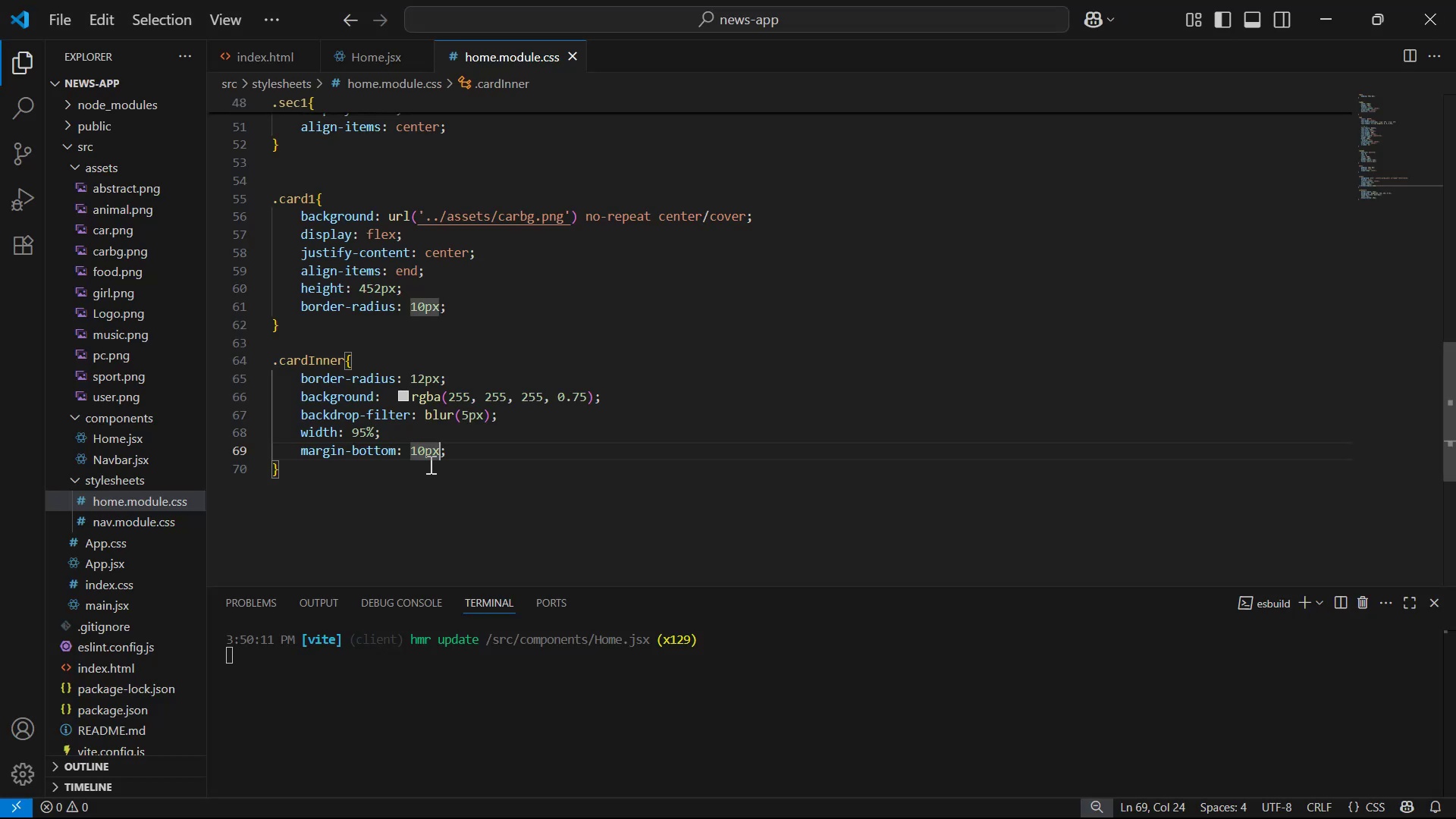 
left_click([479, 441])
 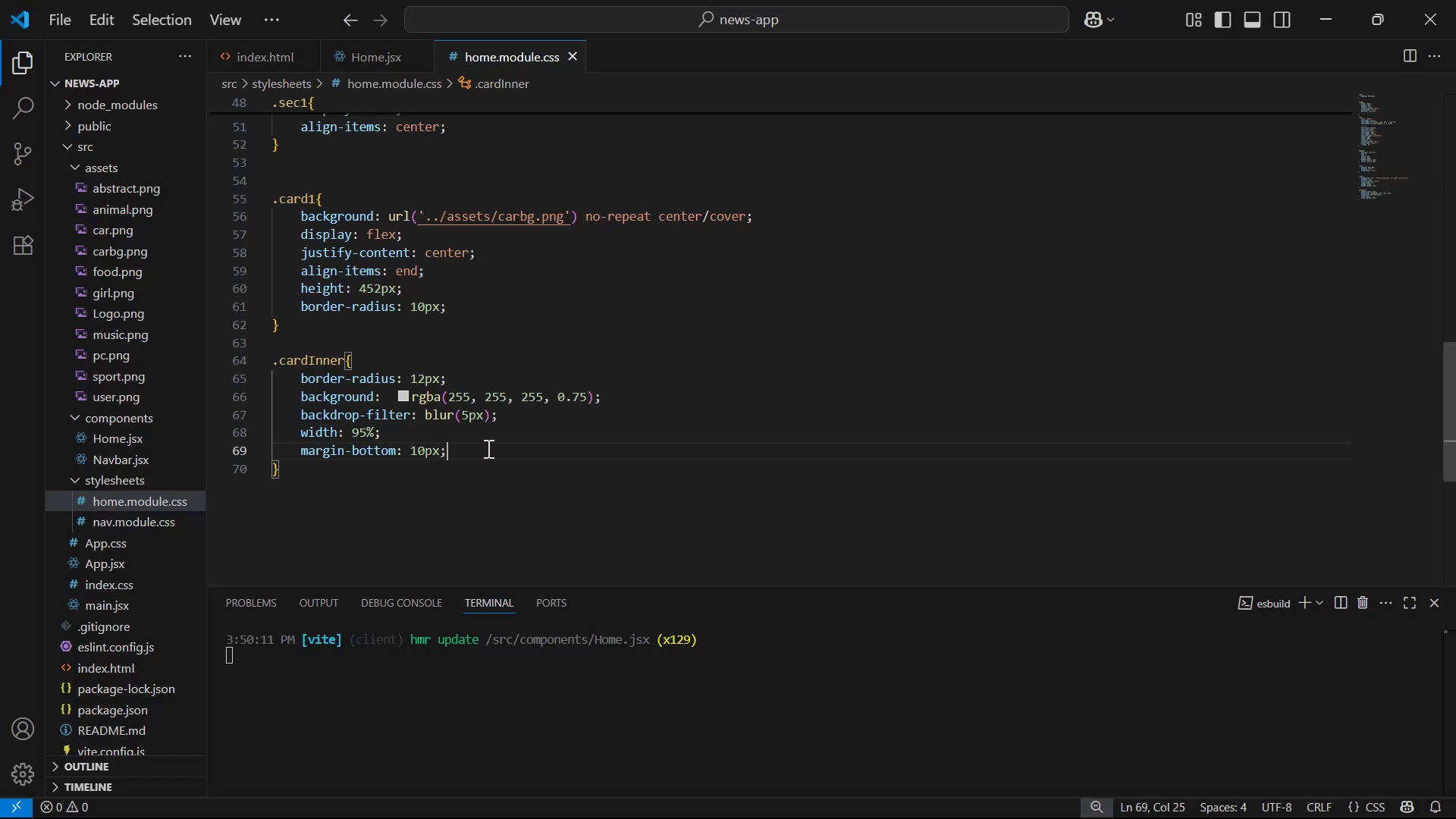 
key(Enter)
 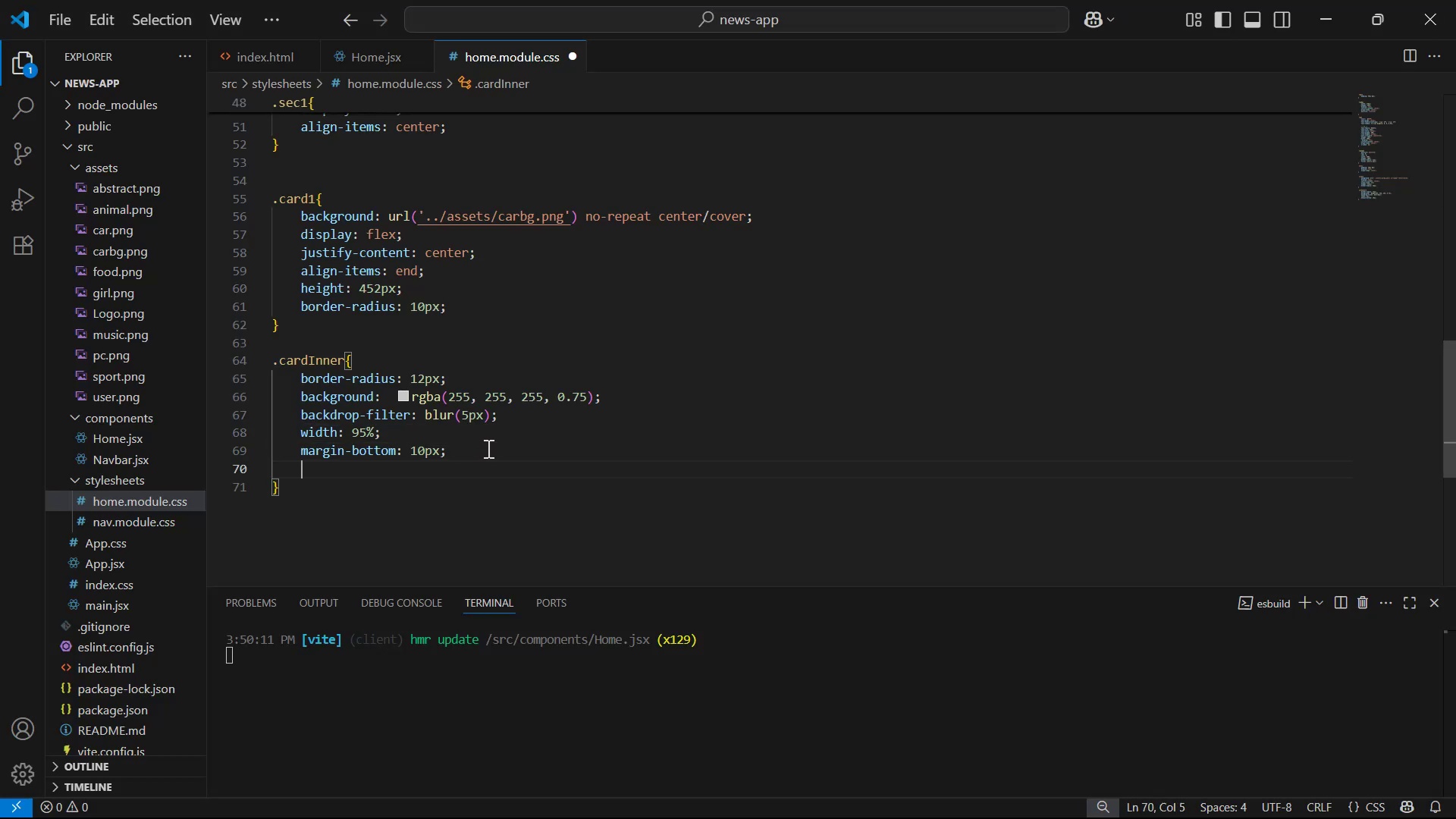 
type(dis)
 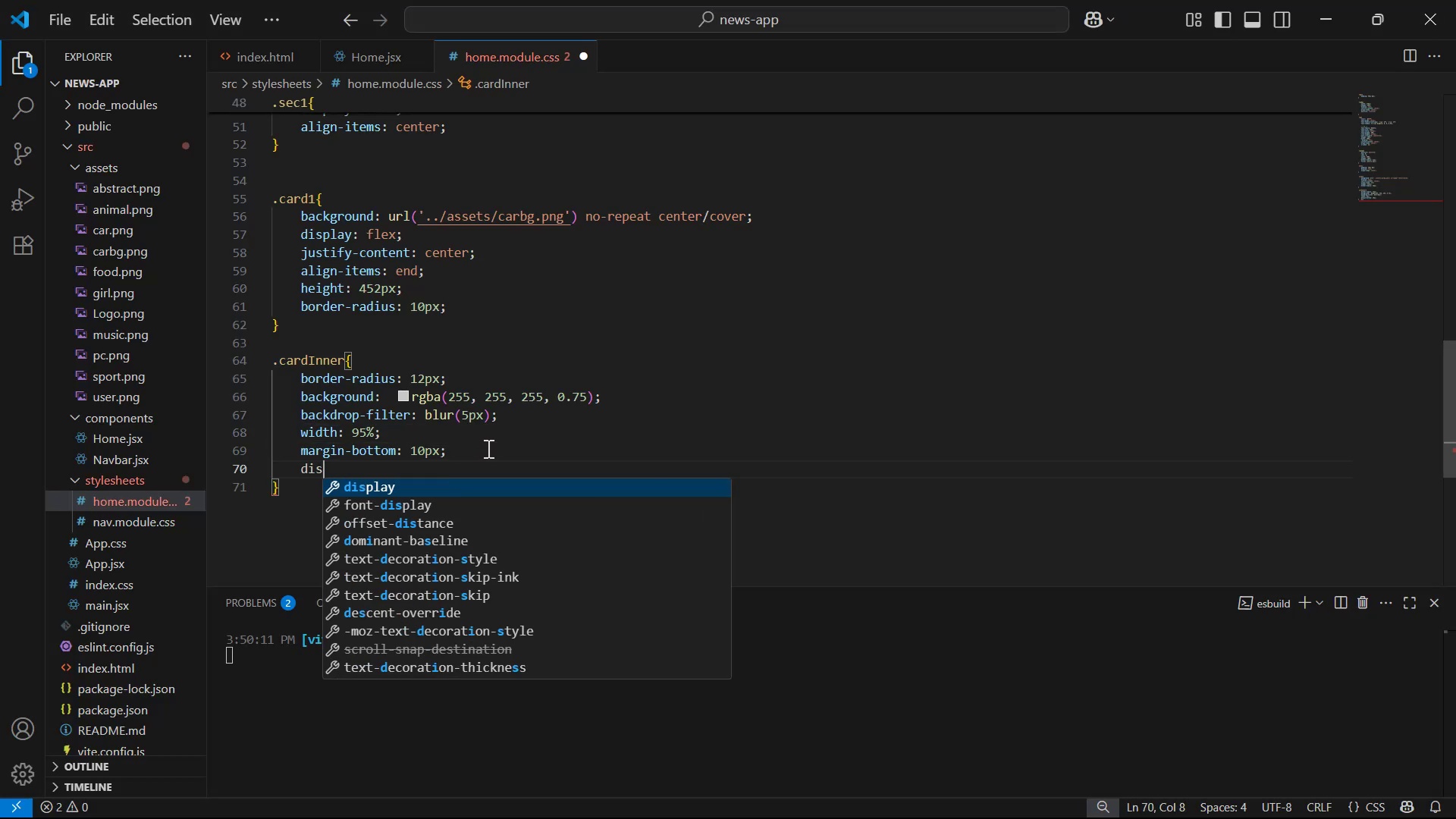 
key(Enter)
 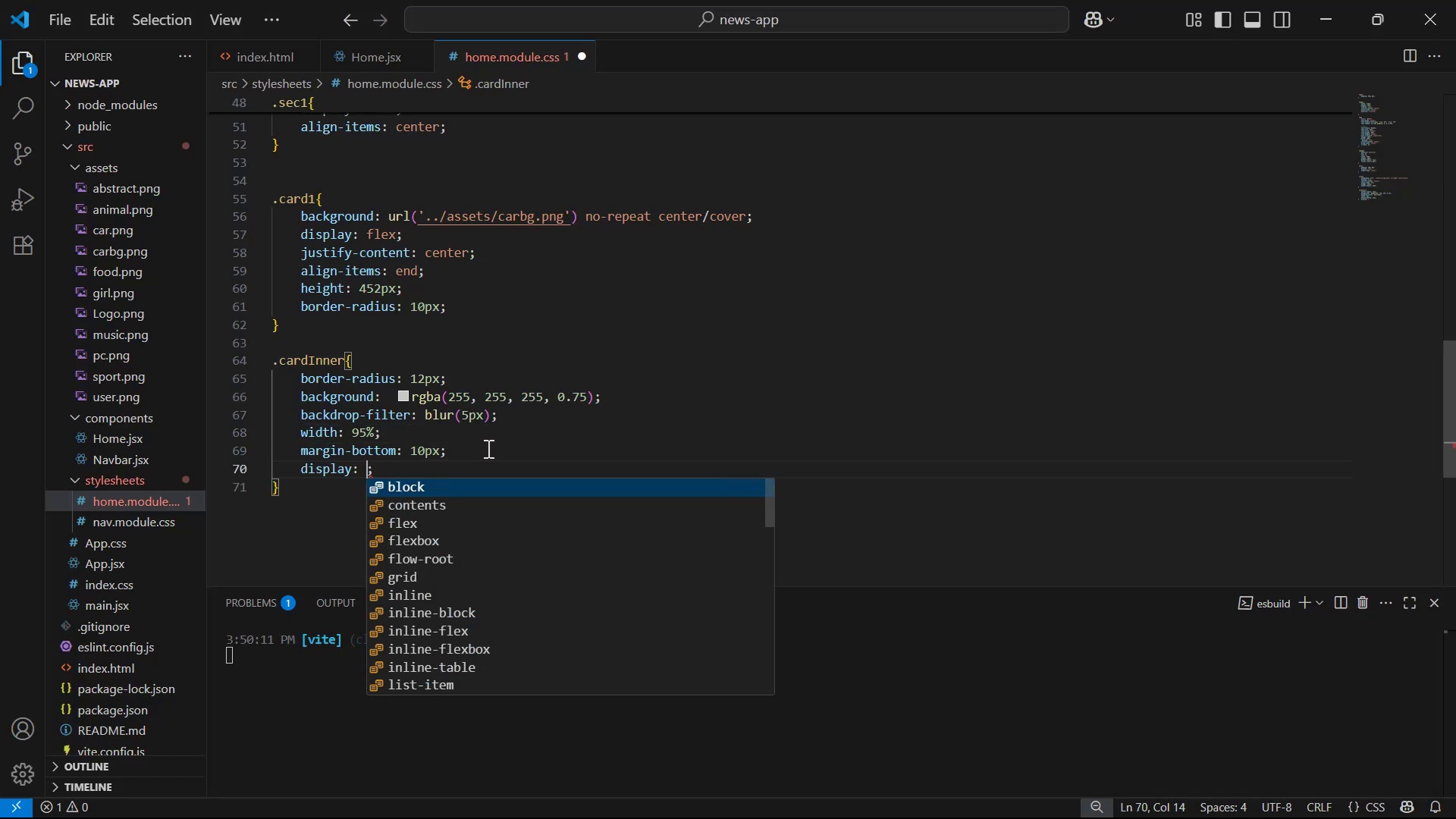 
key(ArrowDown)
 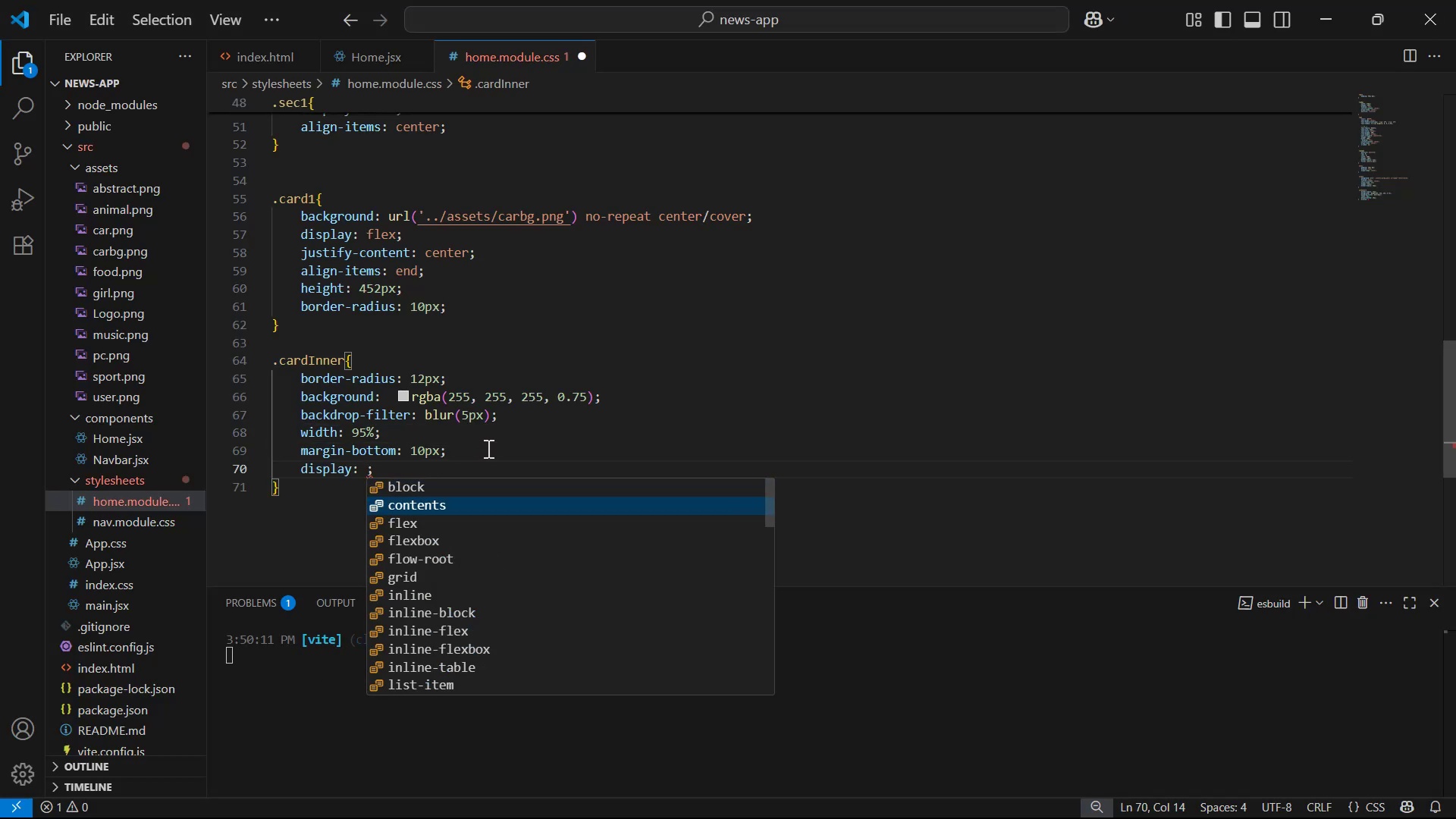 
key(ArrowDown)
 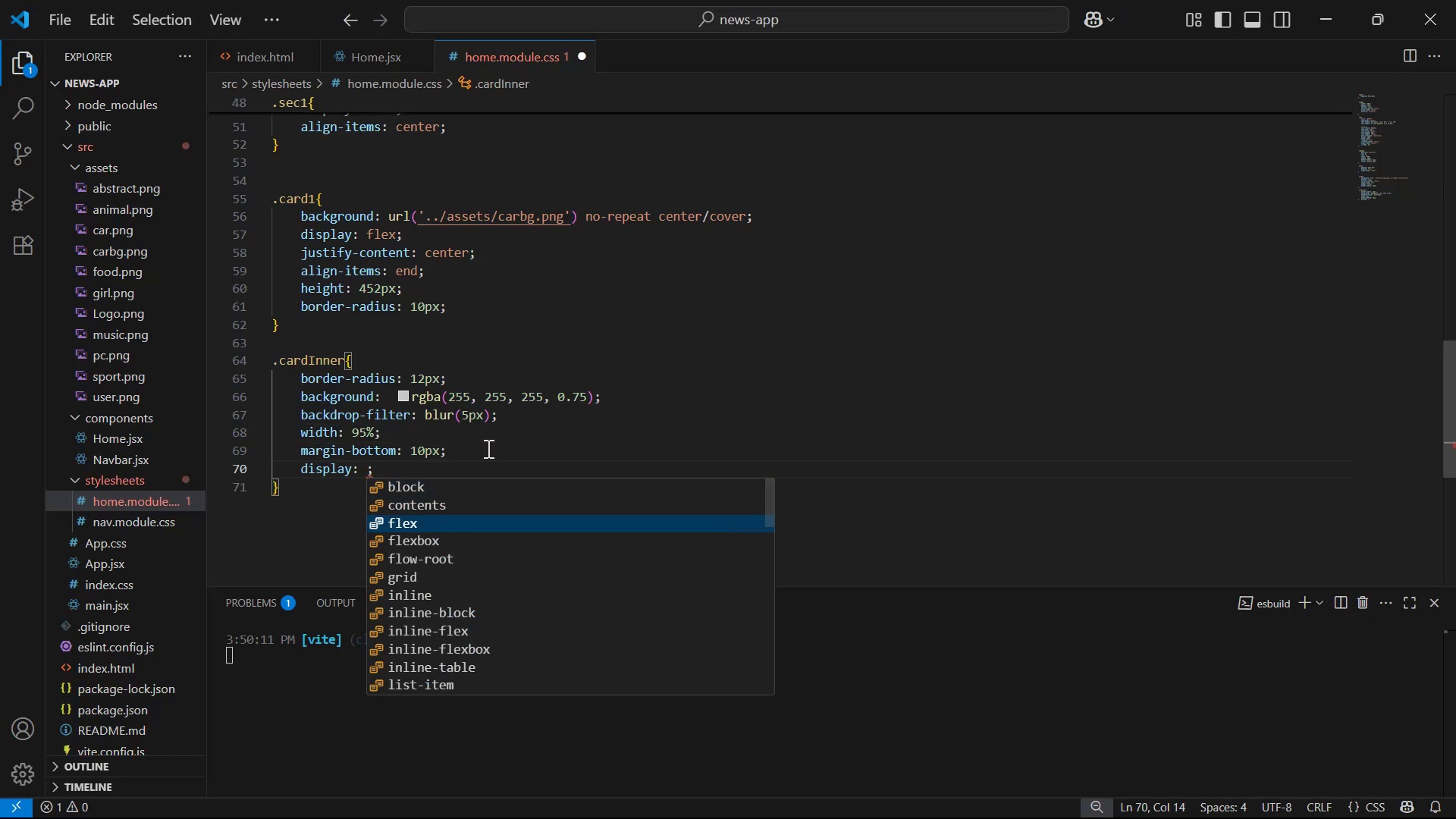 
key(Enter)
 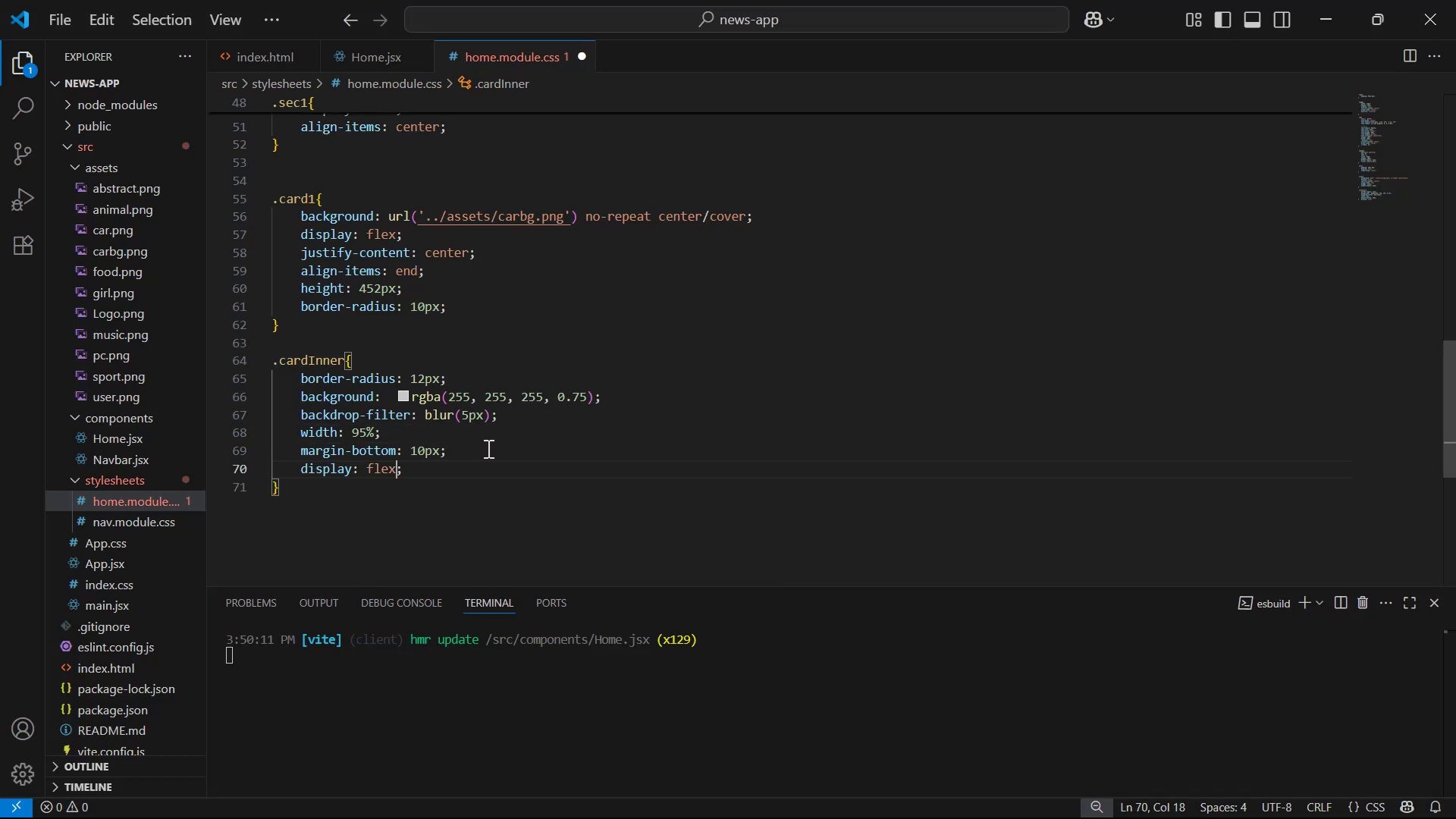 
key(ArrowRight)
 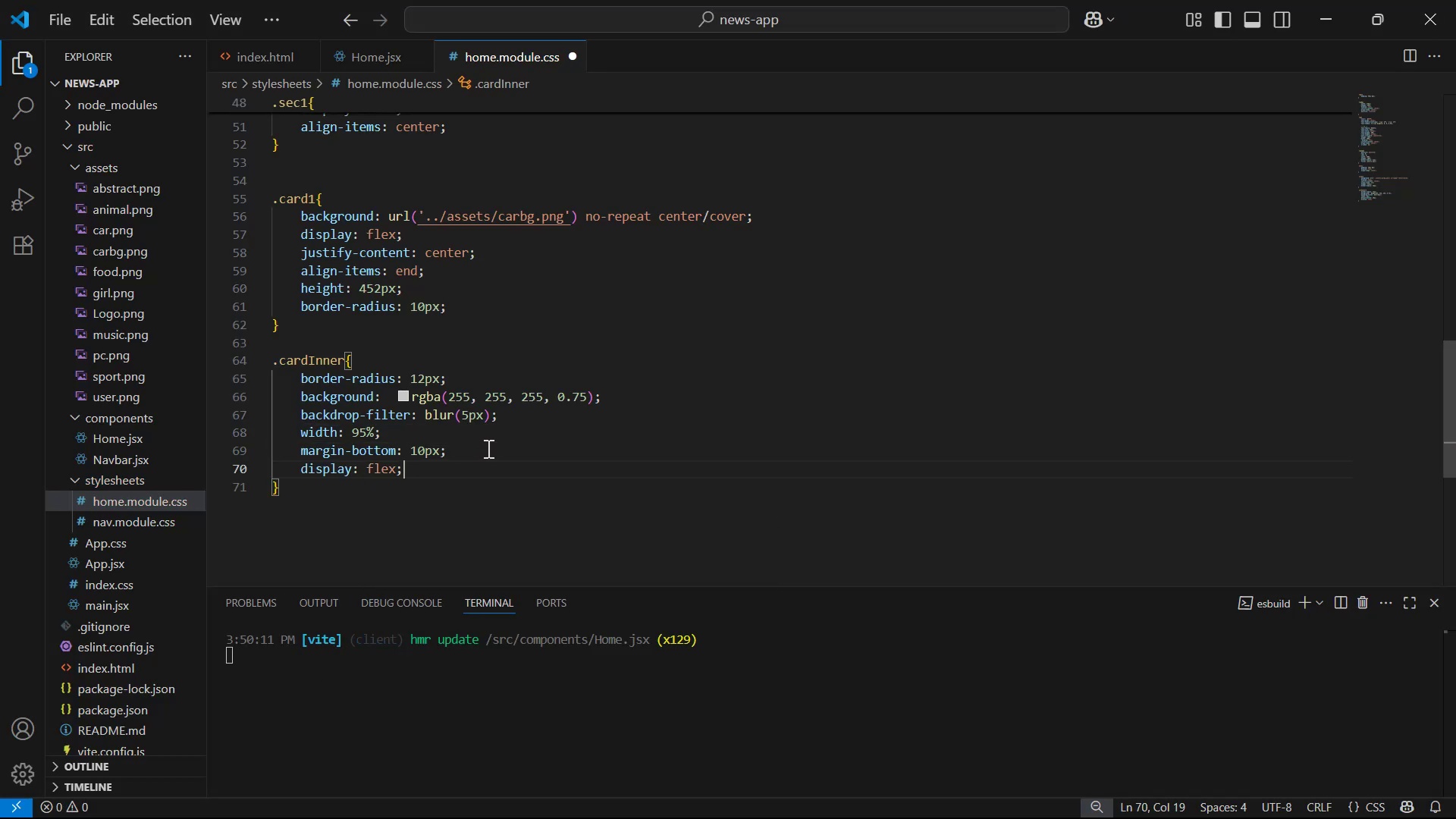 
key(Enter)
 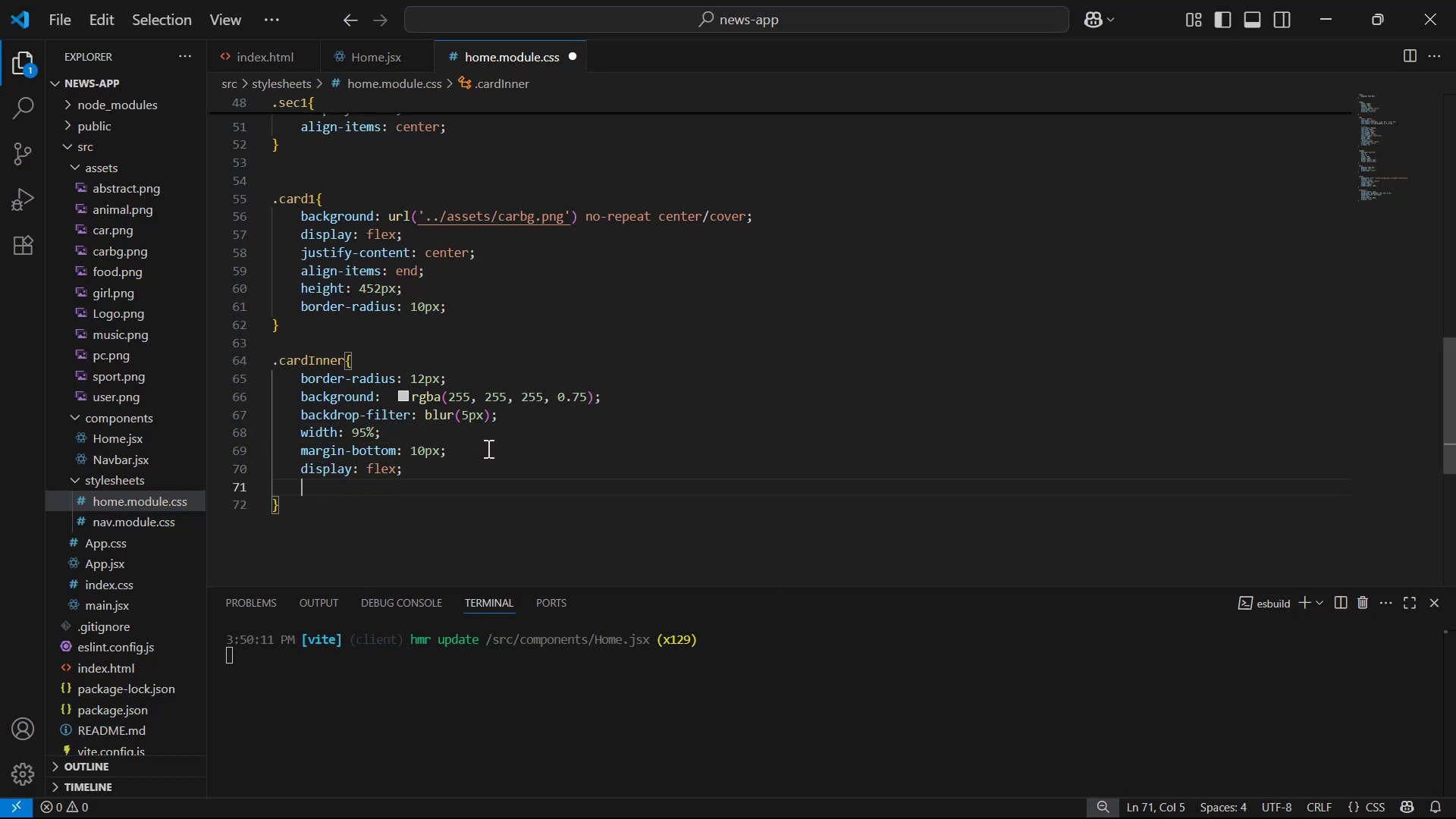 
key(J)
 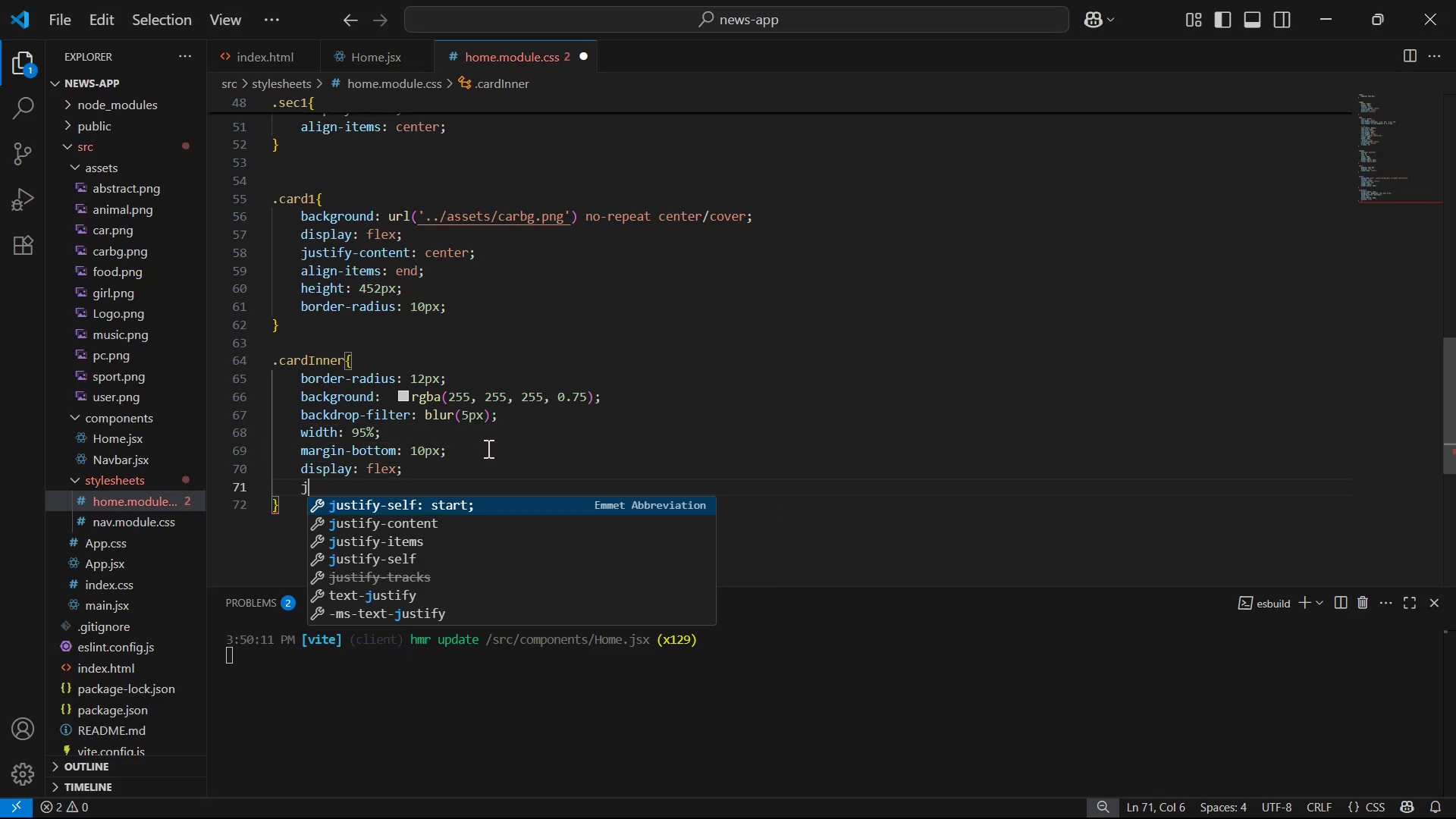 
key(Backspace)
 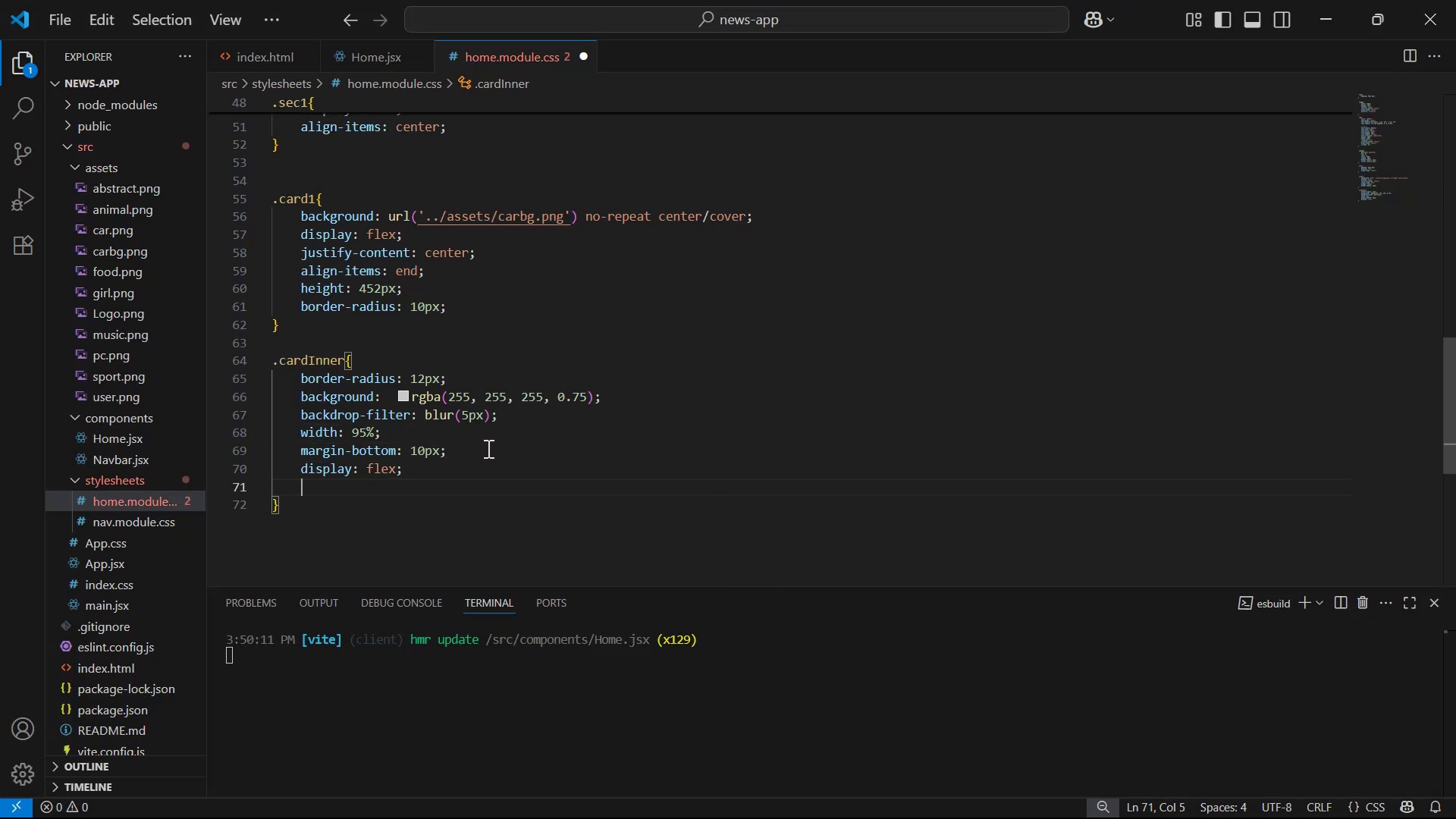 
key(F)
 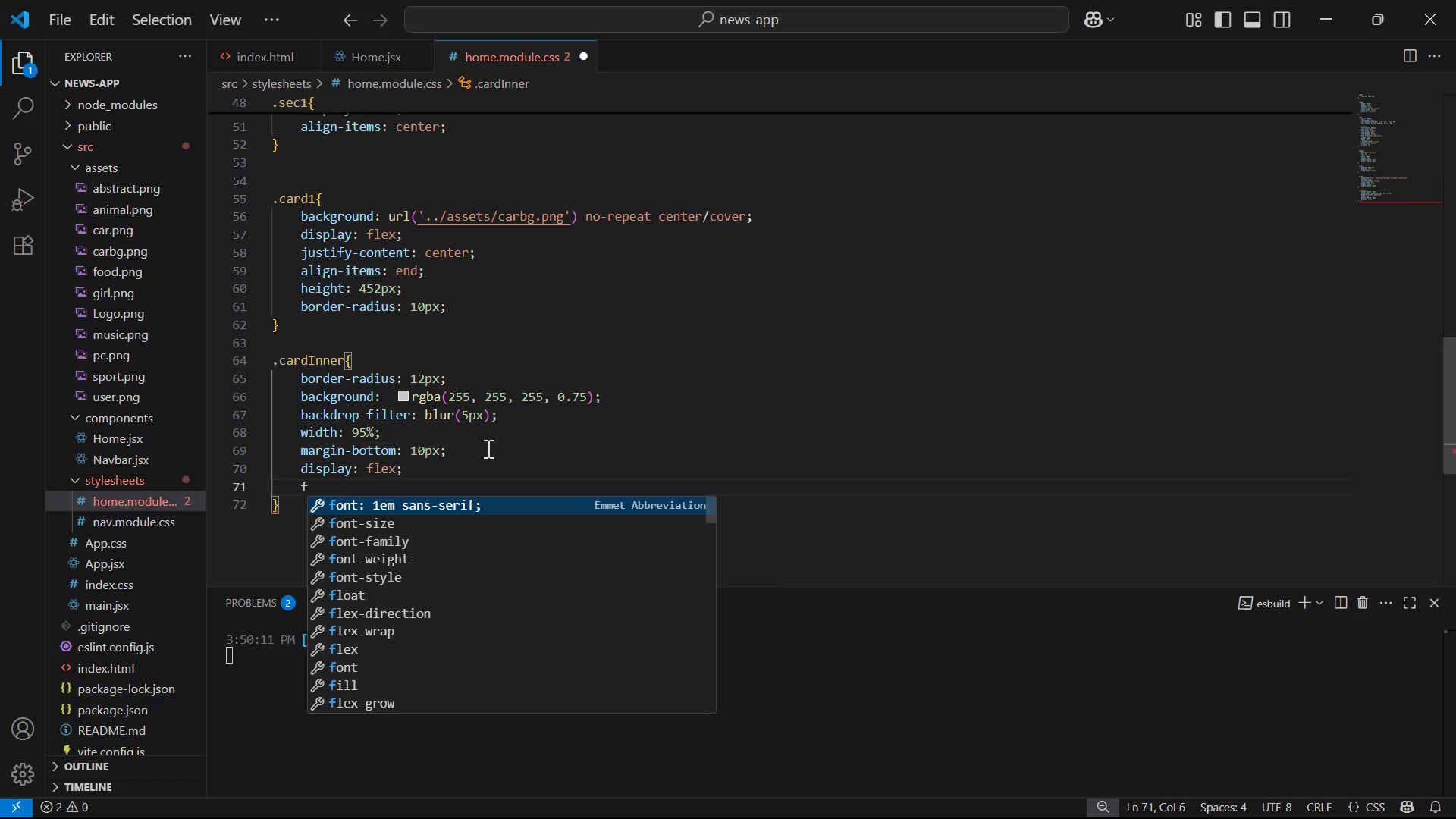 
key(ArrowDown)
 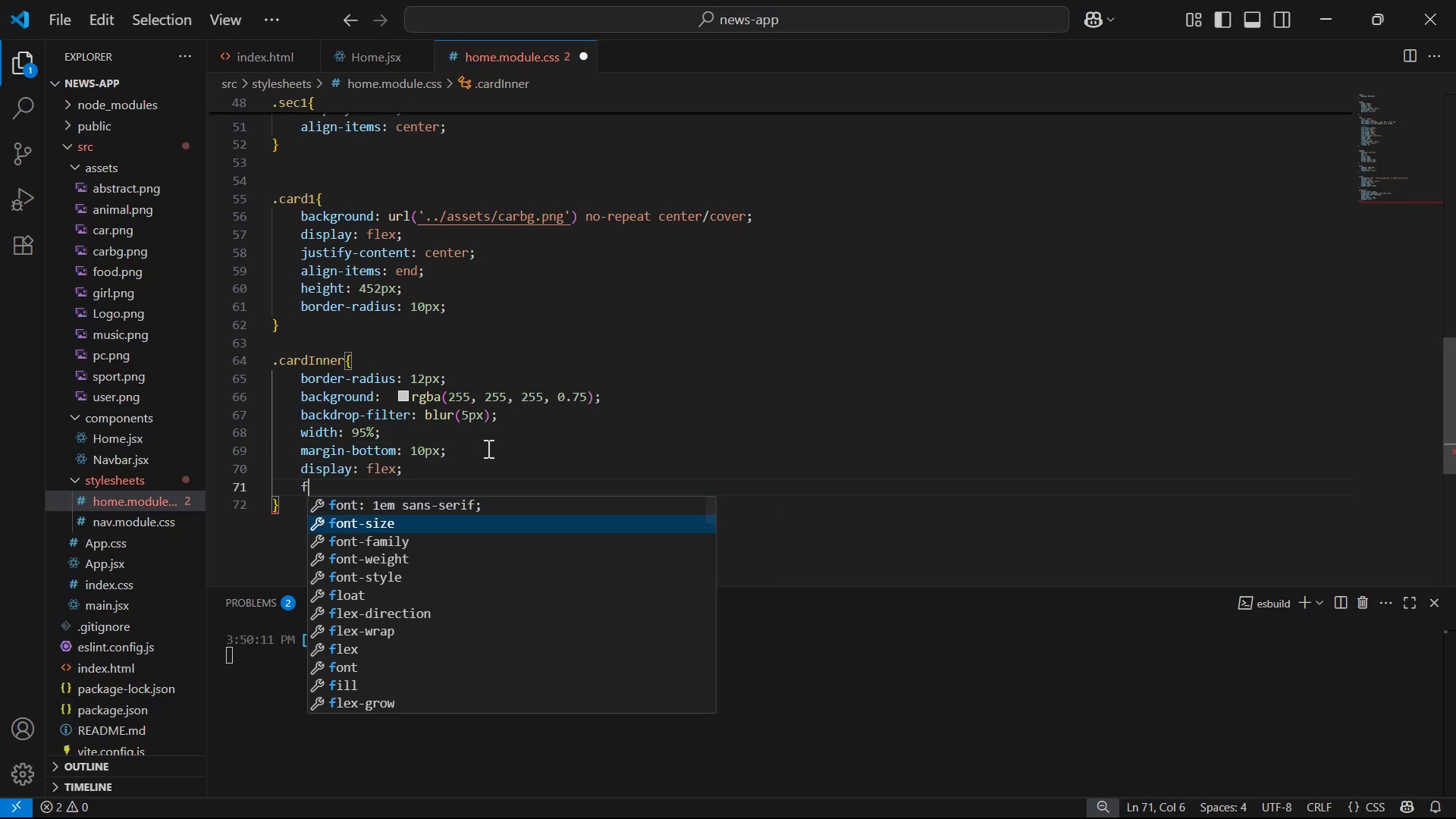 
type(le)
 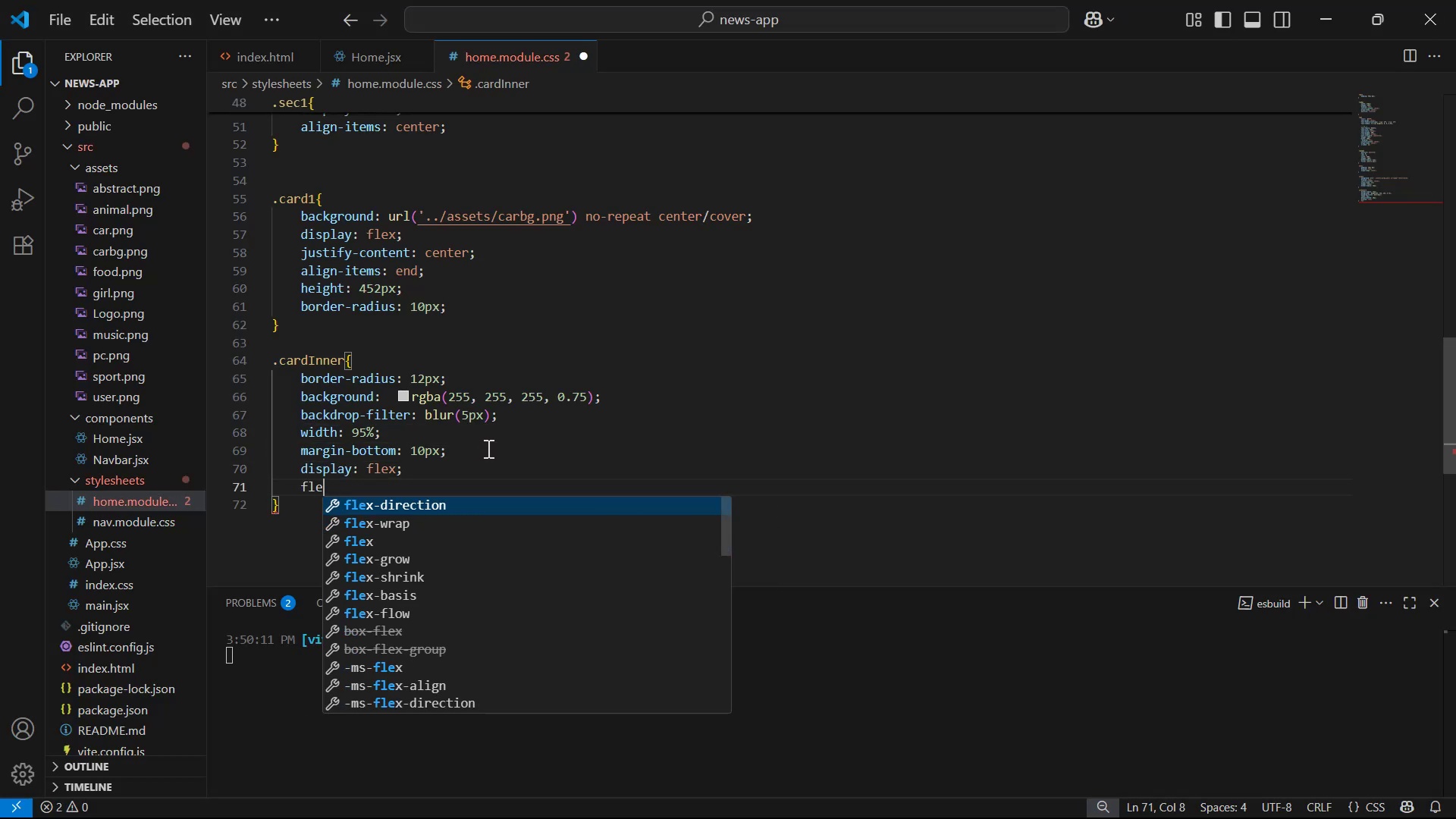 
key(Enter)
 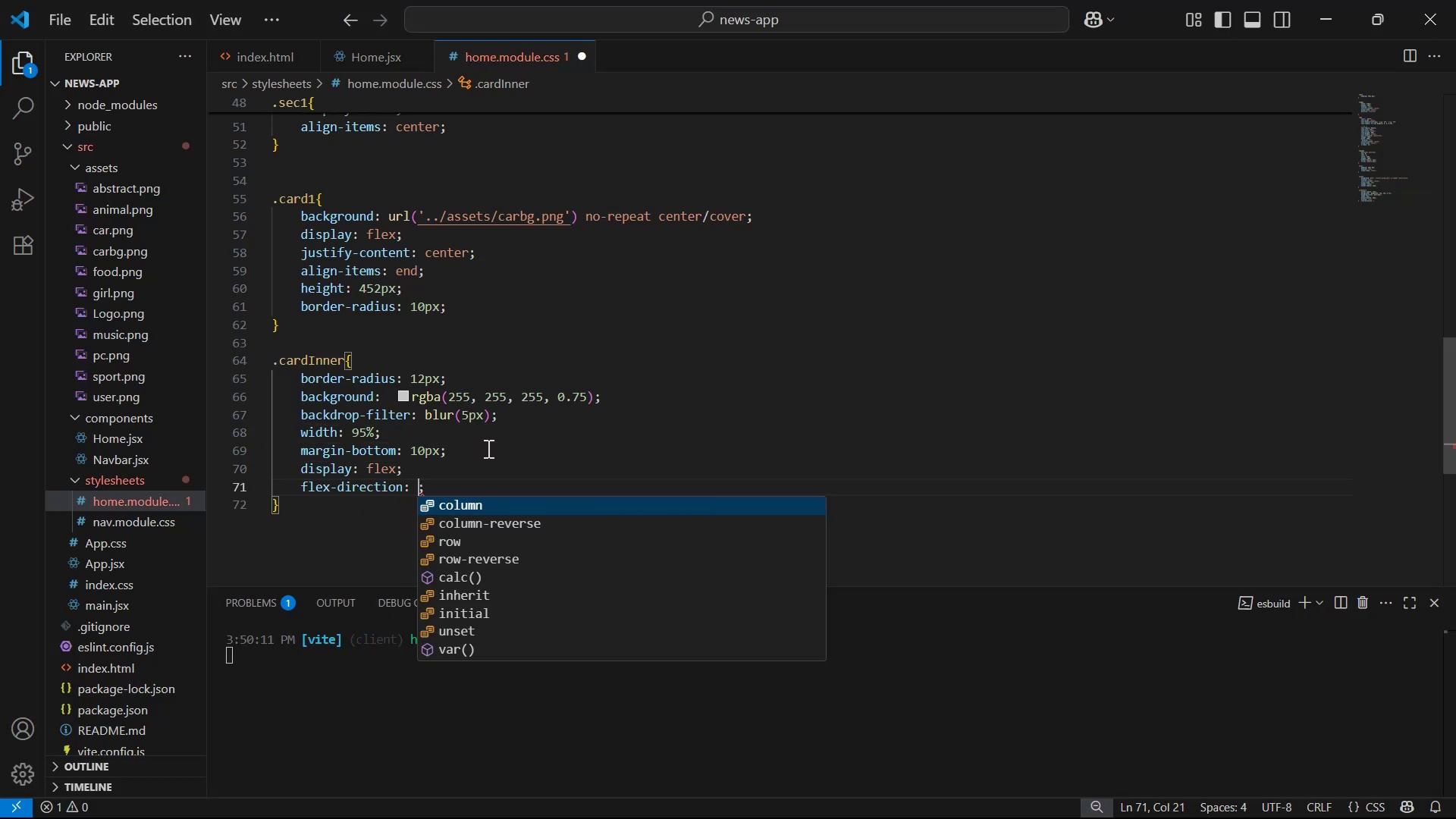 
key(ArrowDown)
 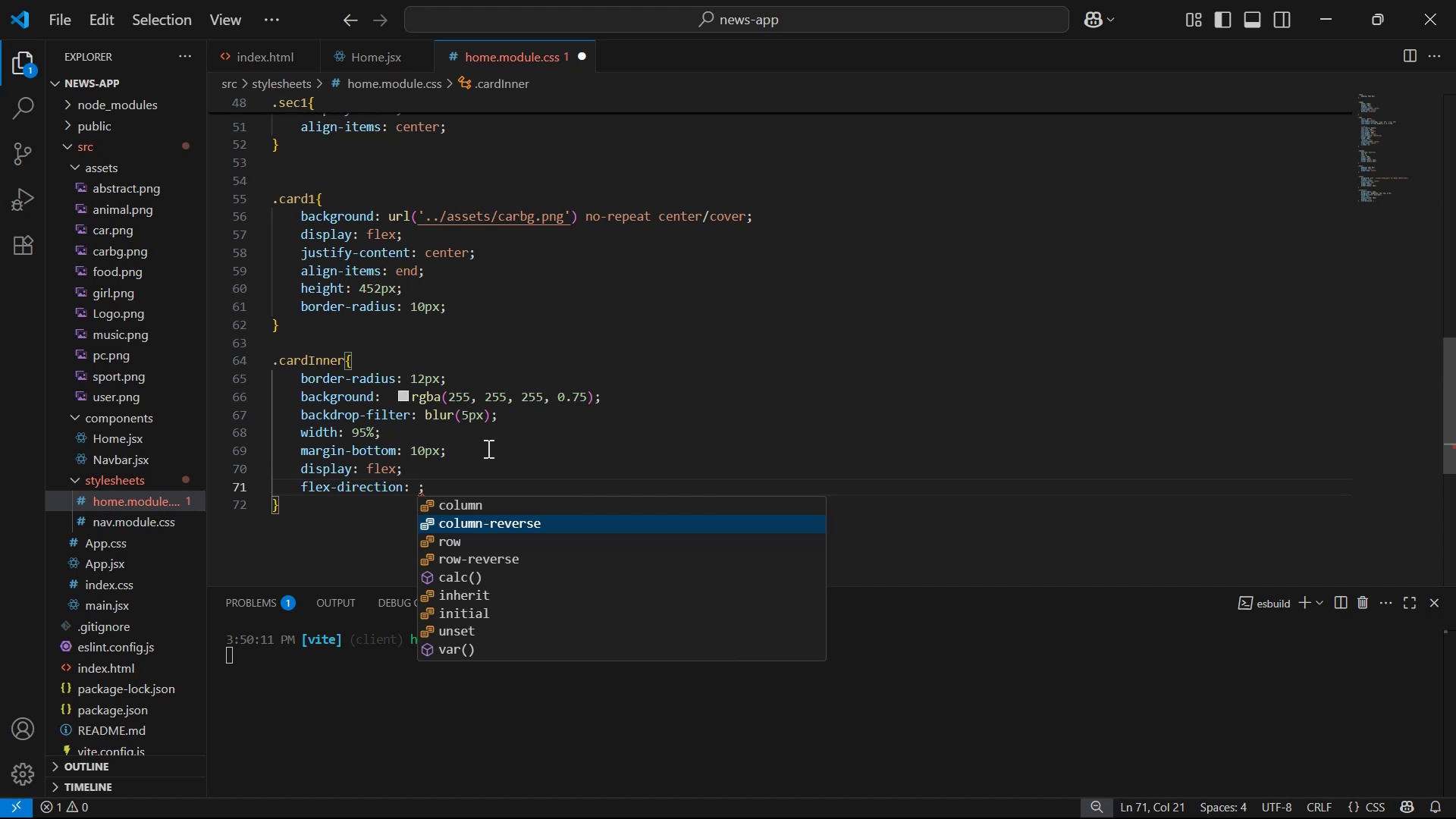 
key(ArrowUp)
 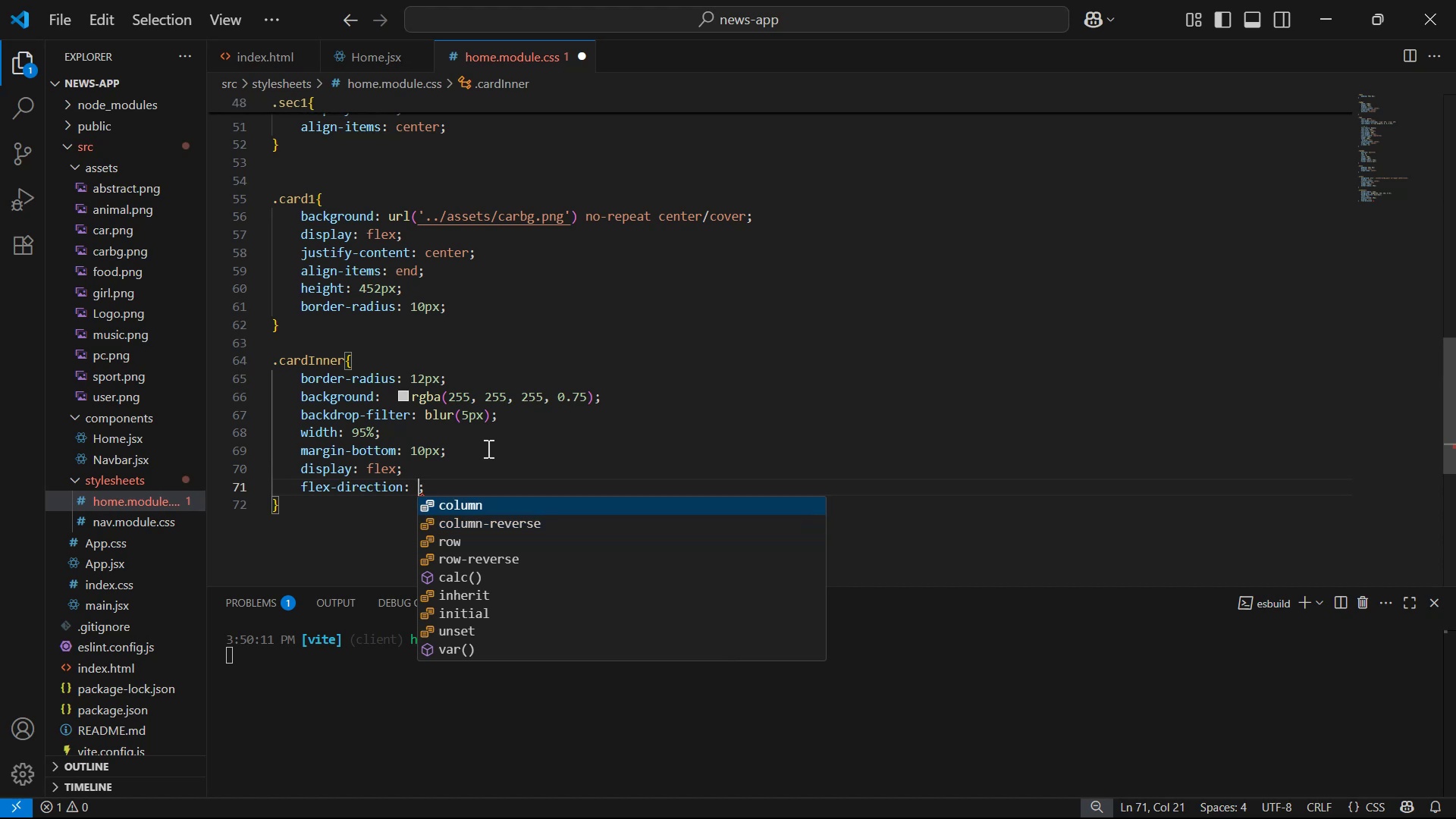 
key(Enter)
 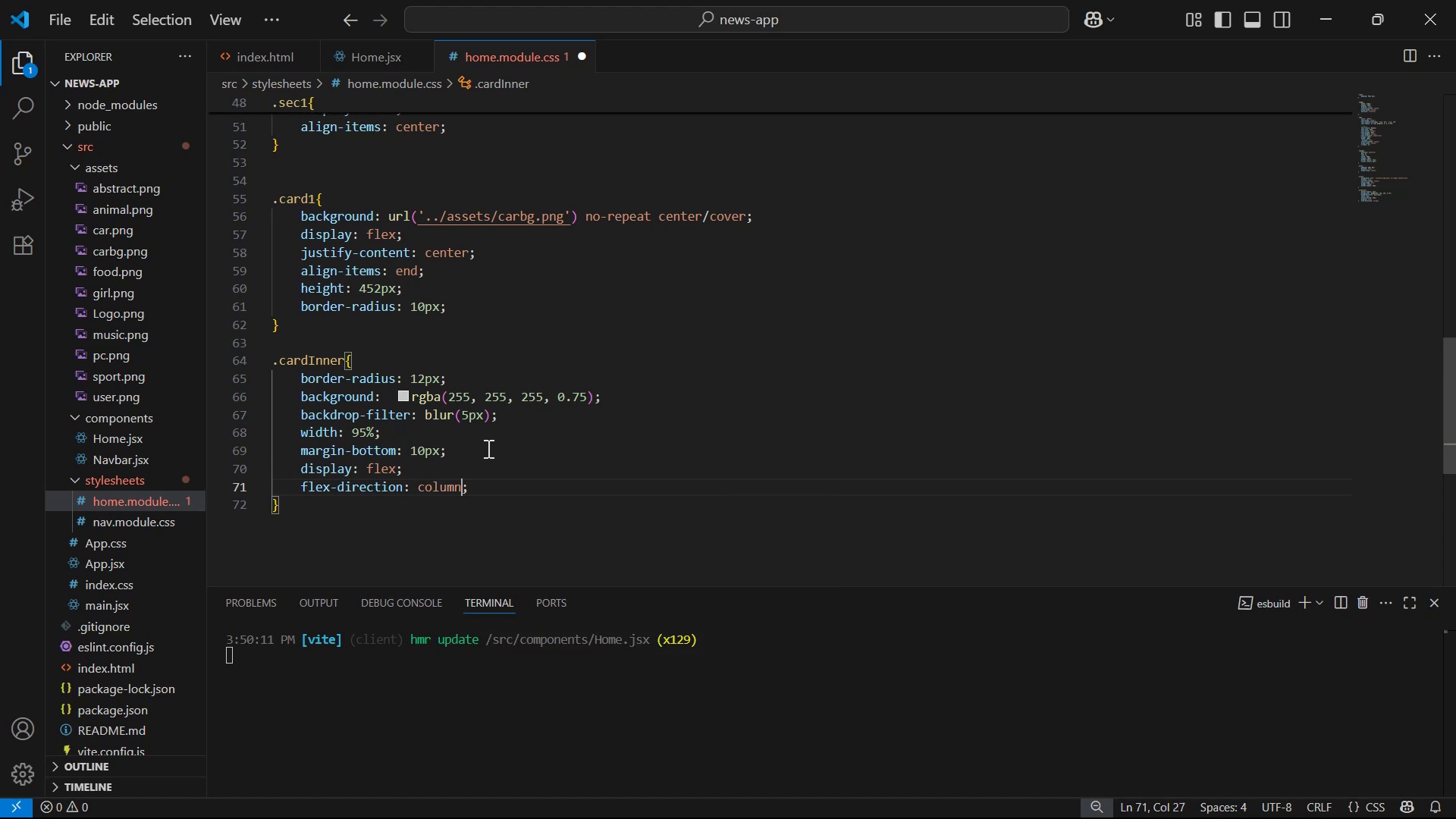 
key(Control+S)
 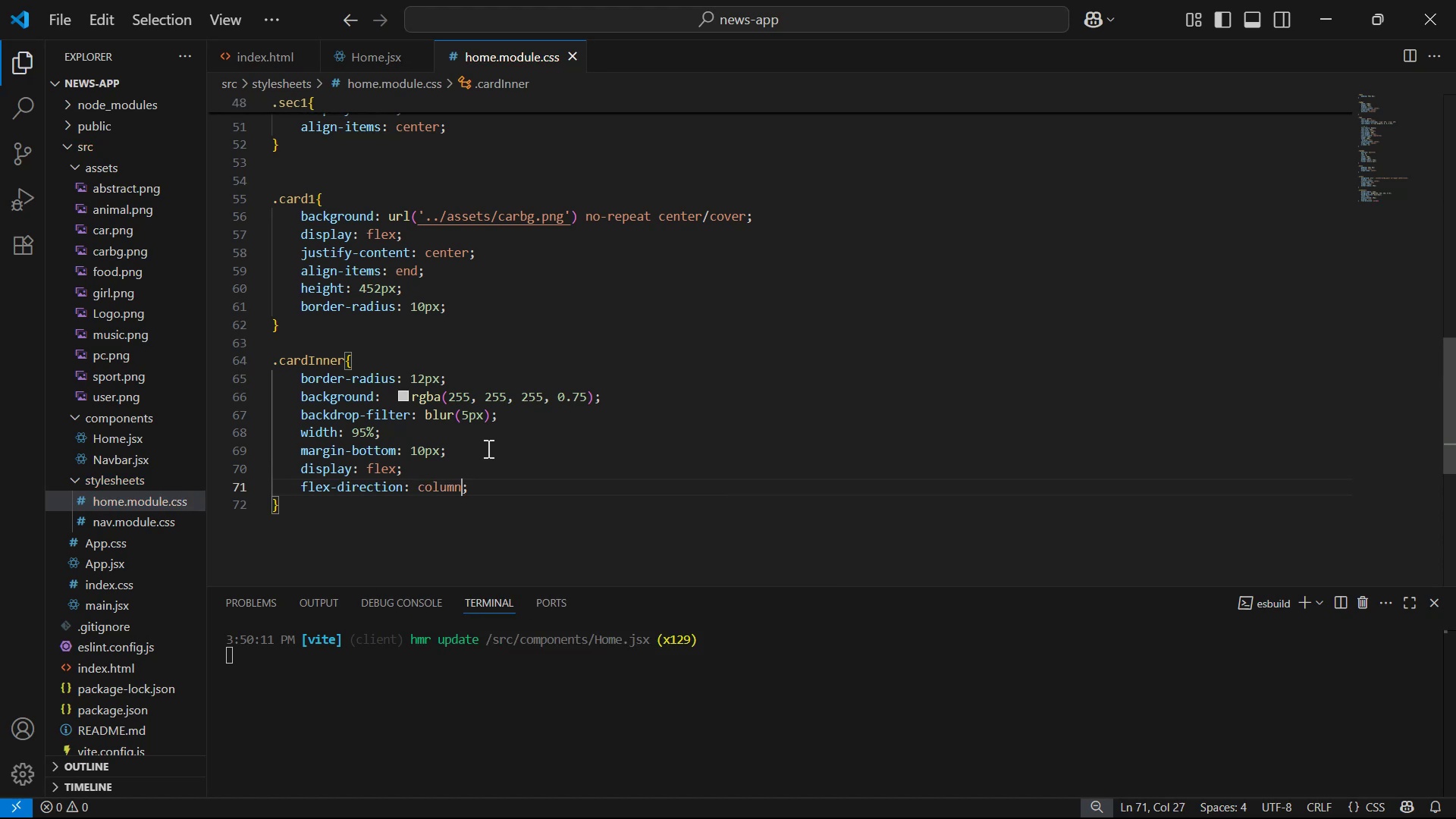 
key(Alt+AltLeft)
 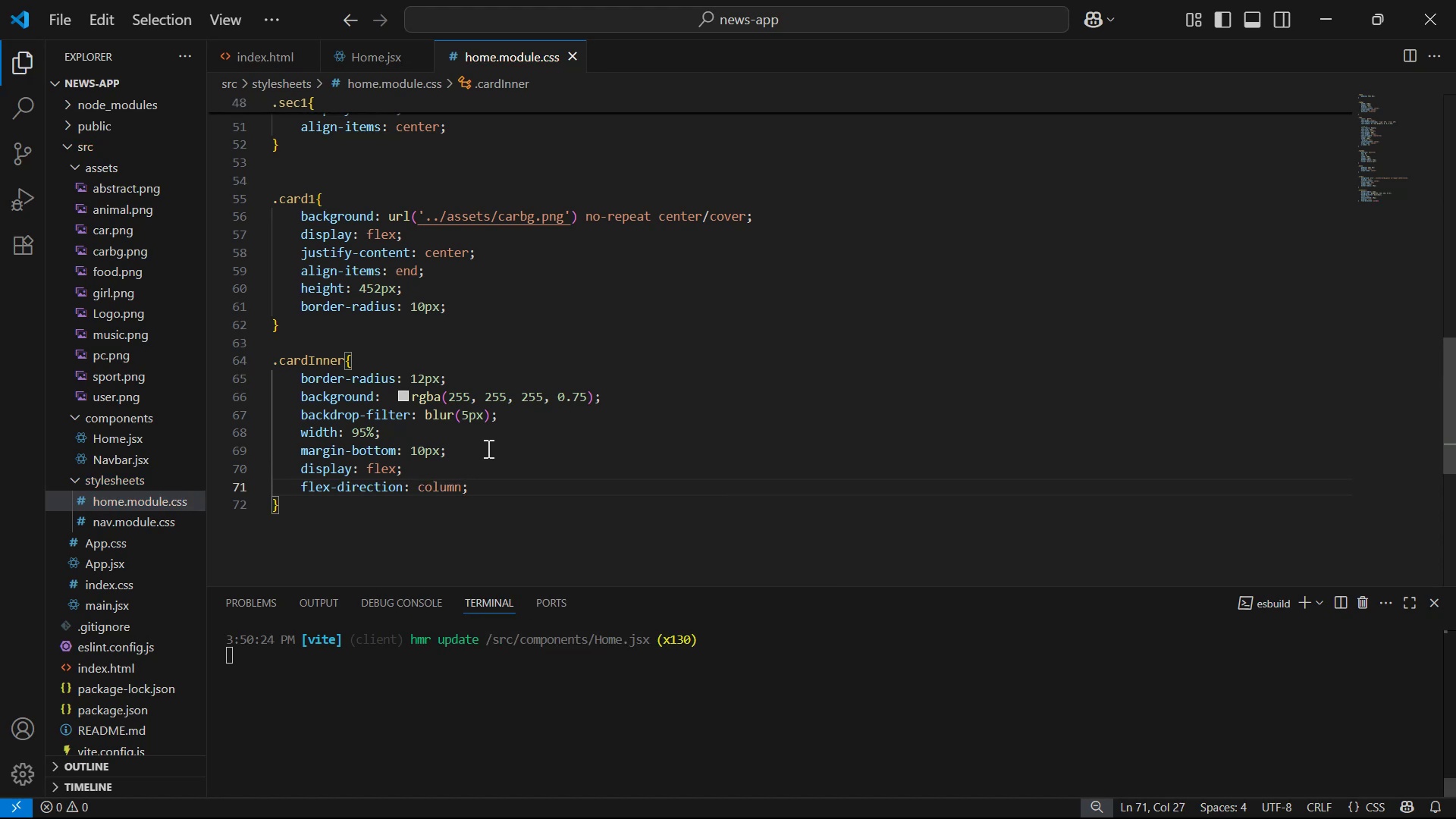 
key(Alt+Tab)
 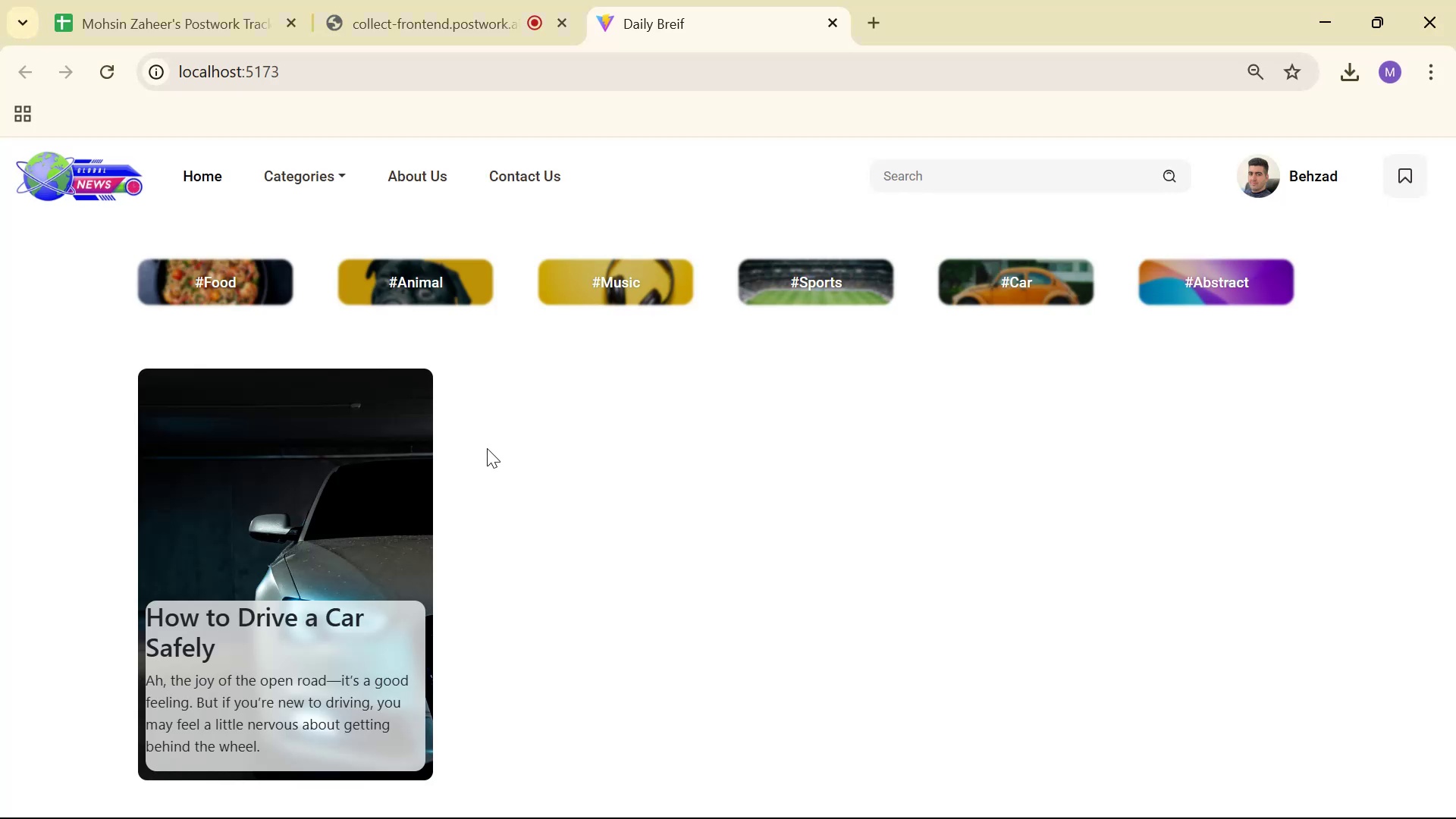 
key(Alt+AltLeft)
 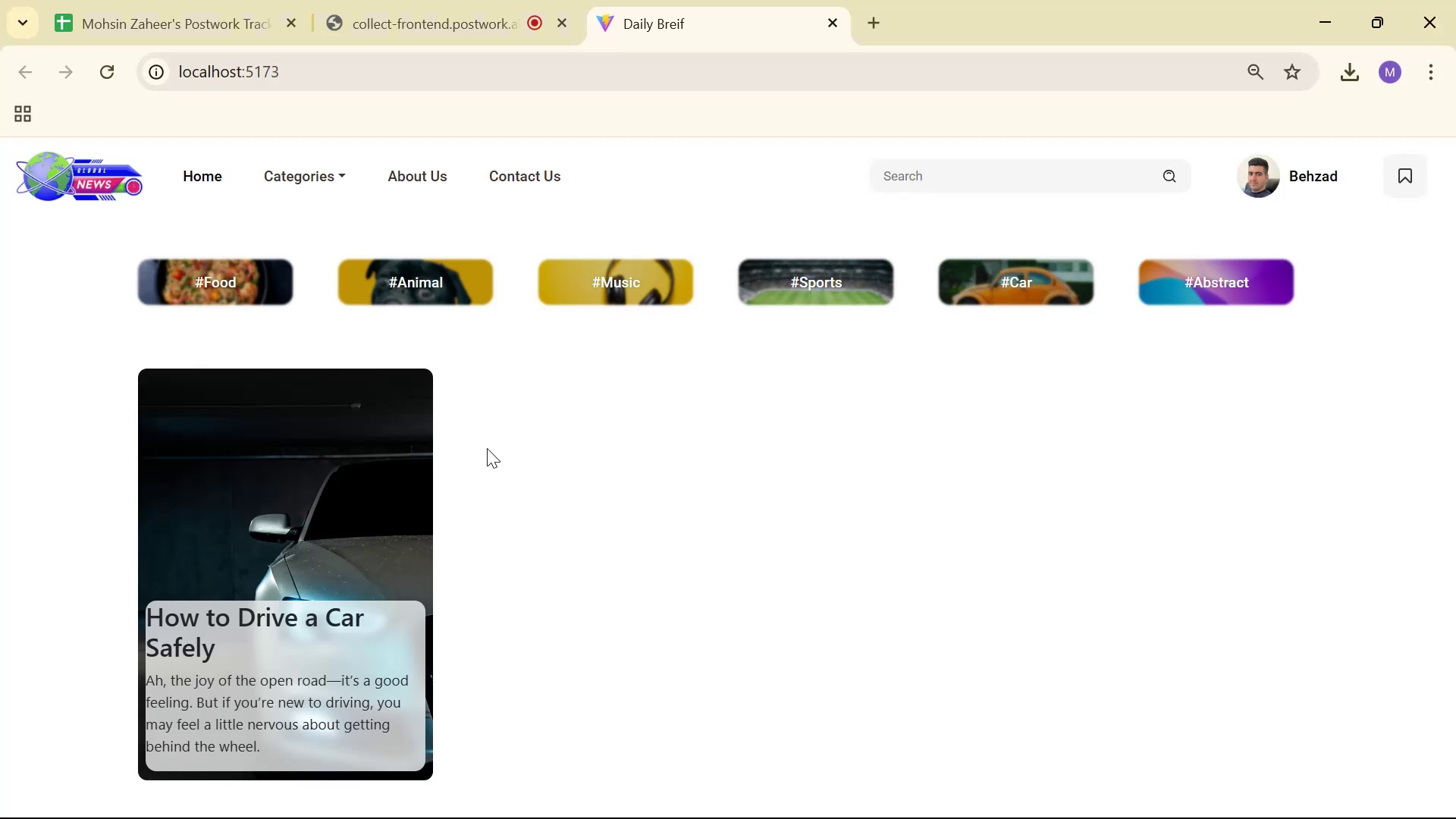 
key(Alt+Tab)
 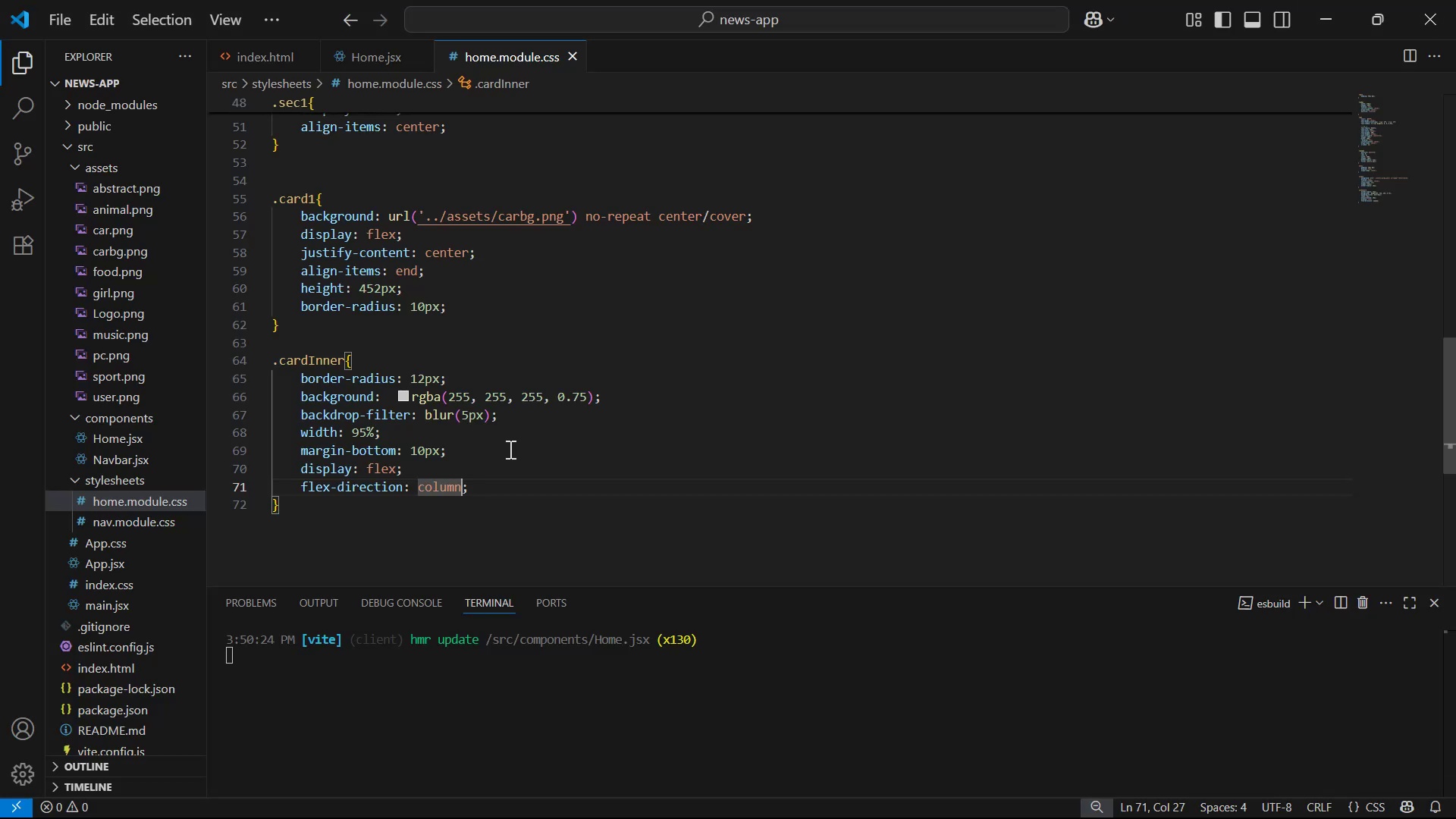 
left_click([531, 479])
 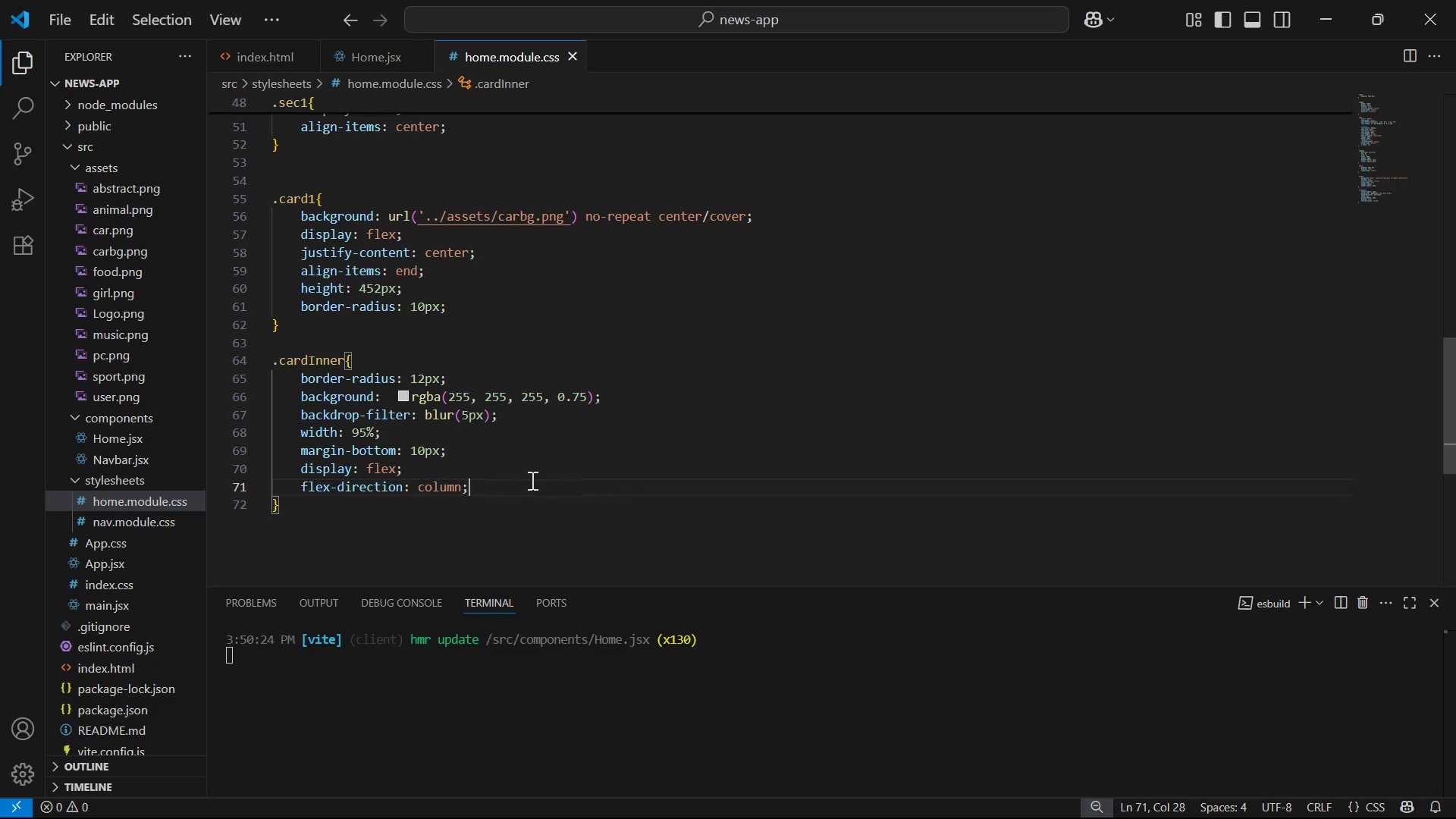 
key(Alt+Tab)
 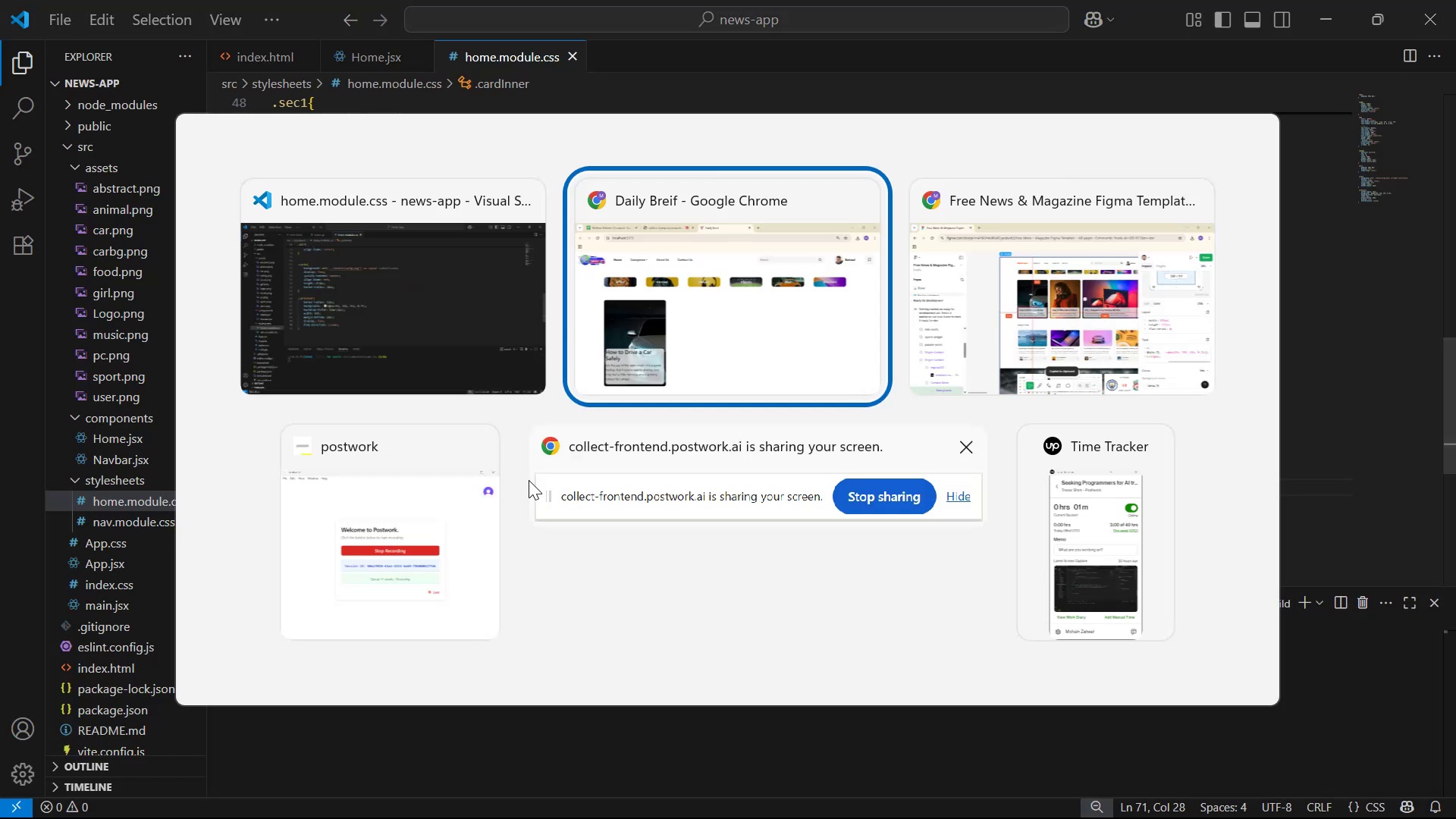 
key(Alt+Tab)
 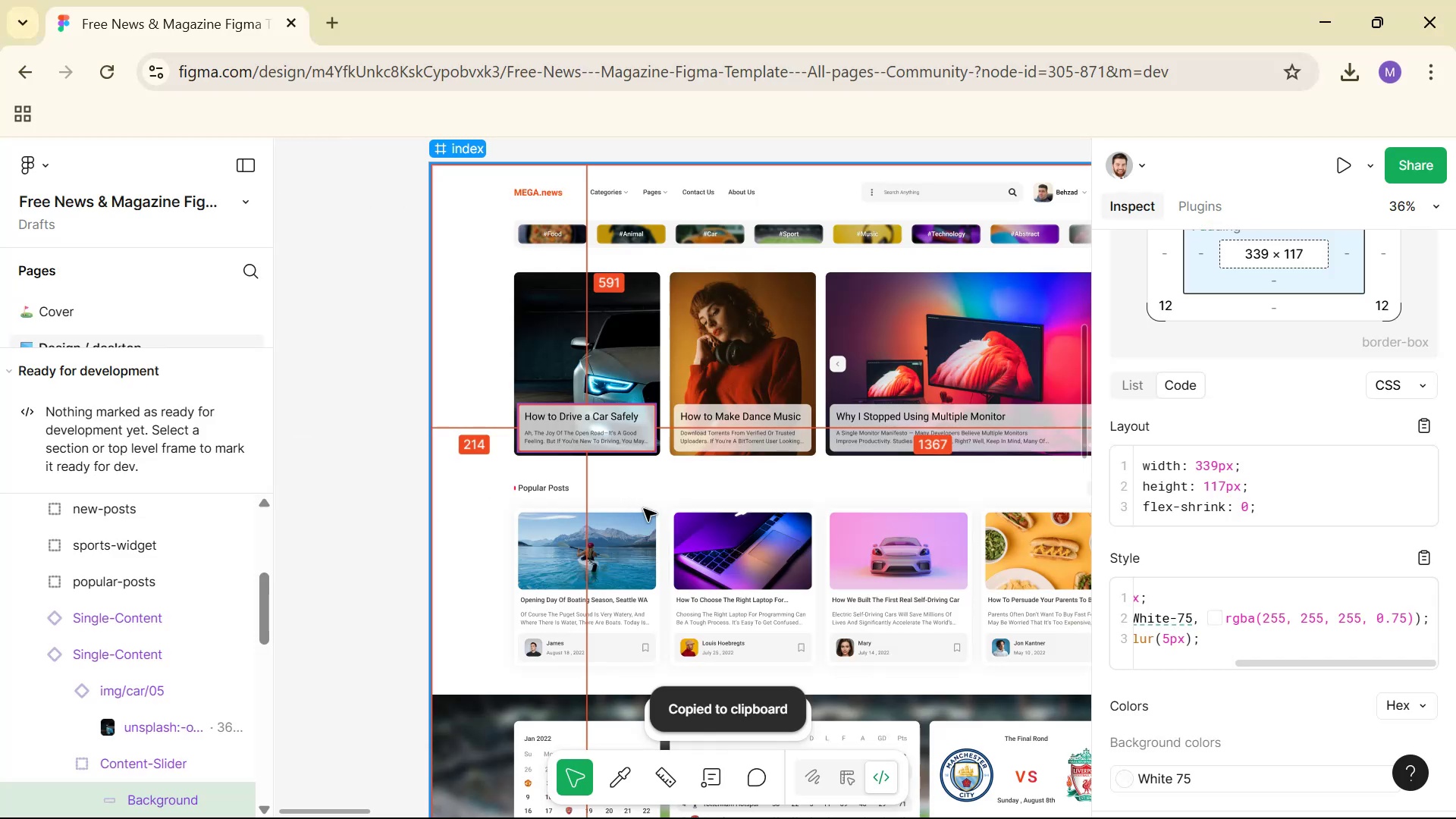 
hold_key(key=ControlLeft, duration=1.51)
left_click([588, 415])
 